 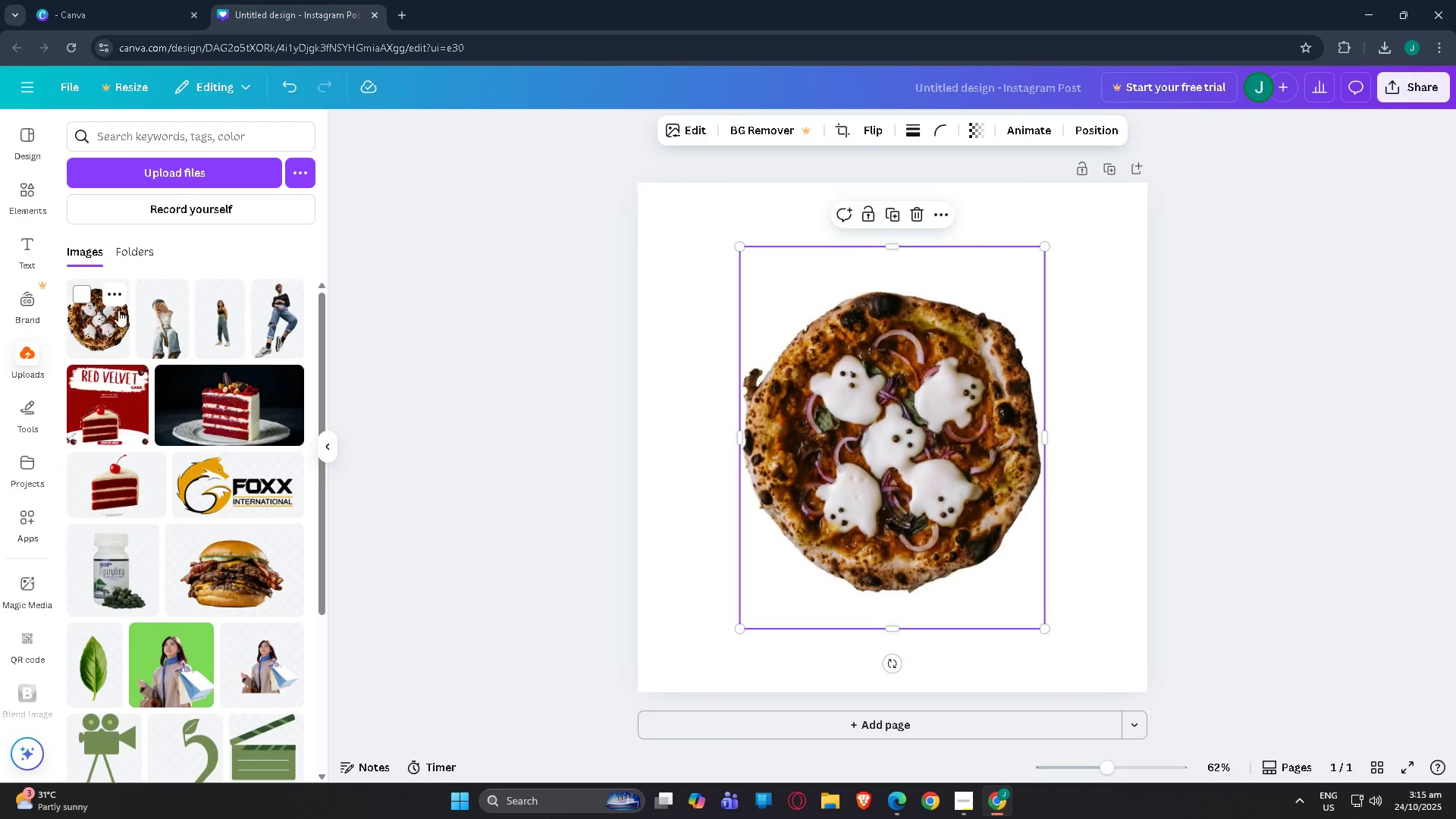 
left_click_drag(start_coordinate=[738, 246], to_coordinate=[796, 317])
 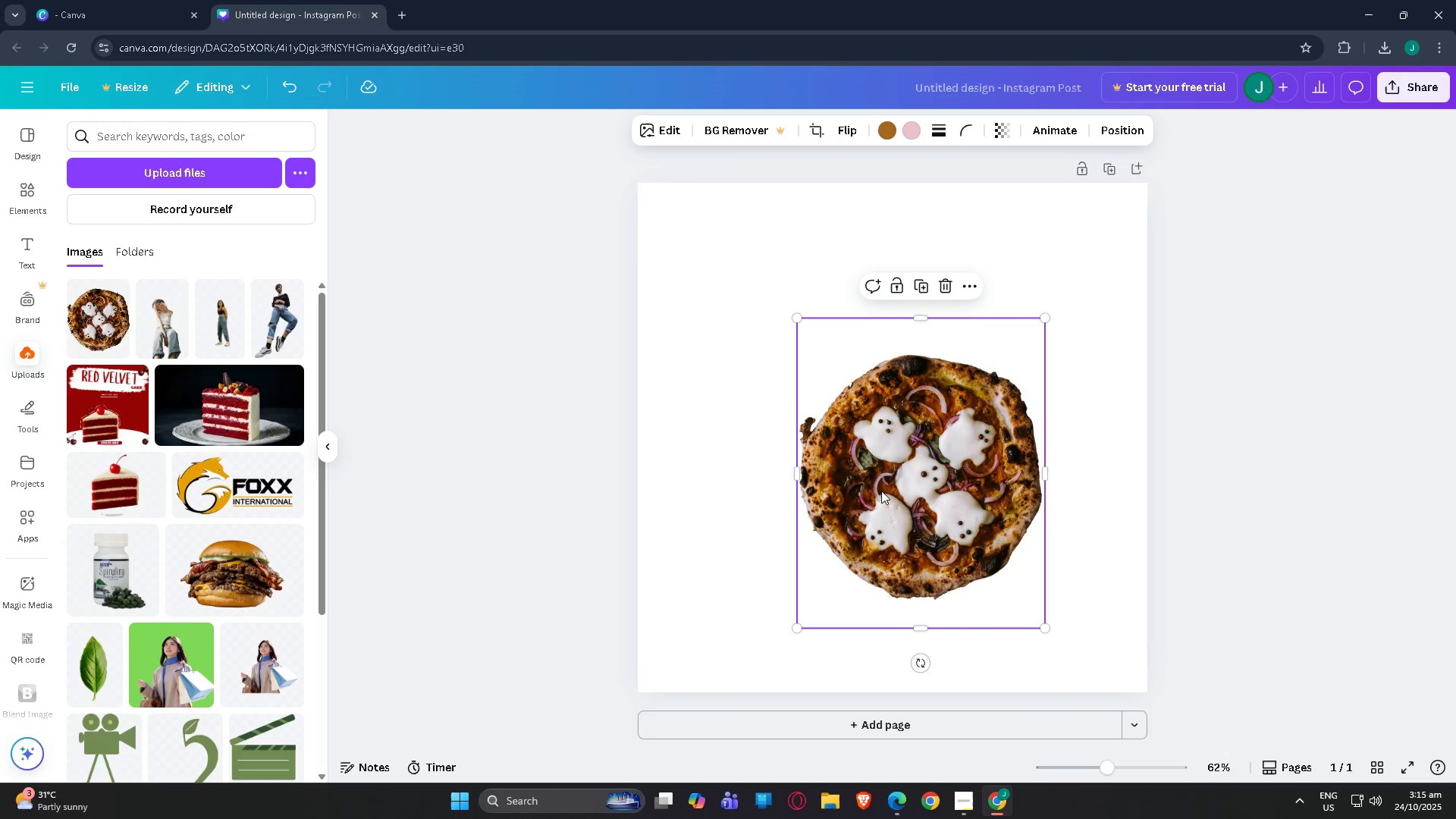 
left_click_drag(start_coordinate=[881, 491], to_coordinate=[849, 458])
 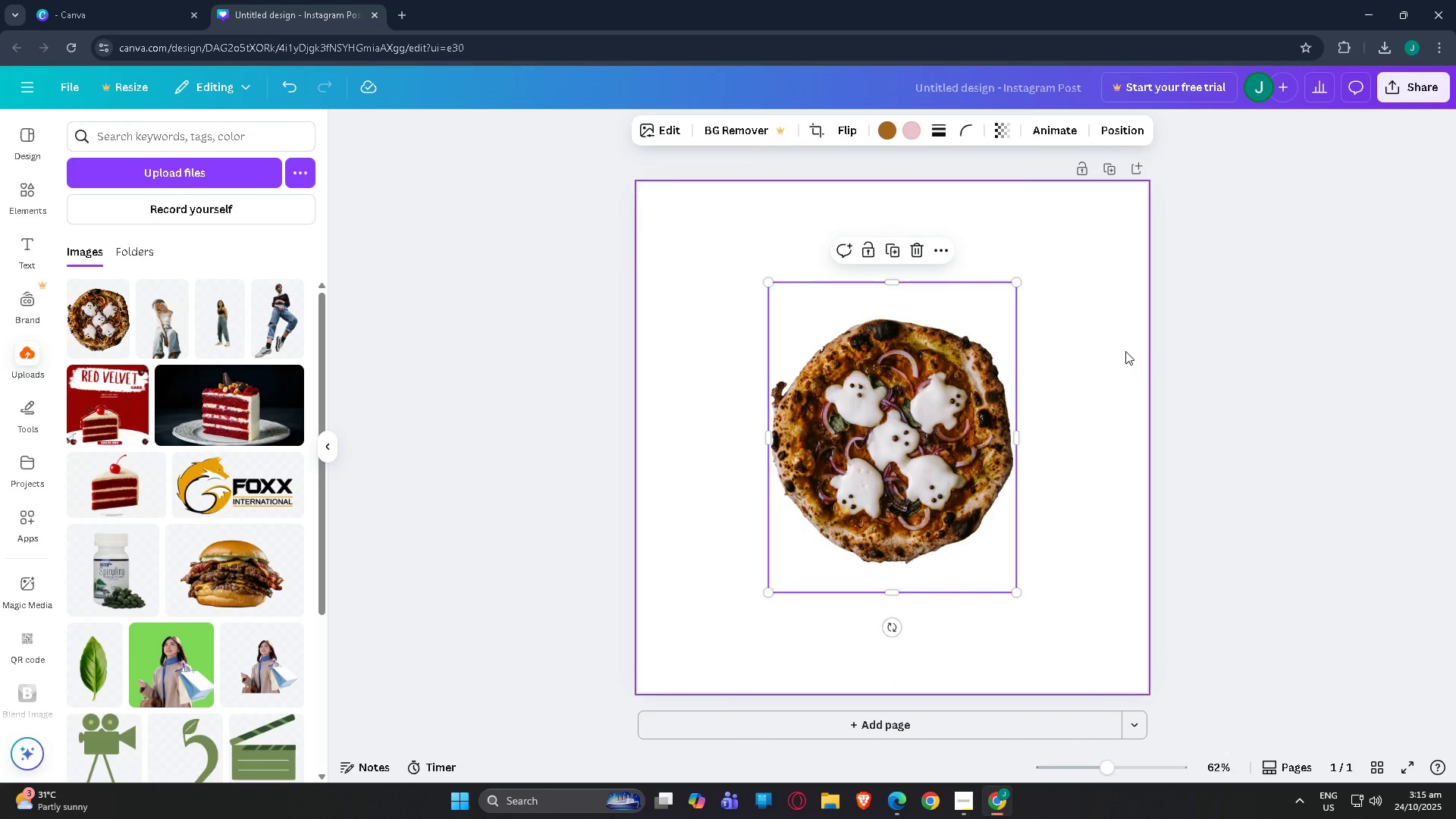 
left_click([1125, 351])
 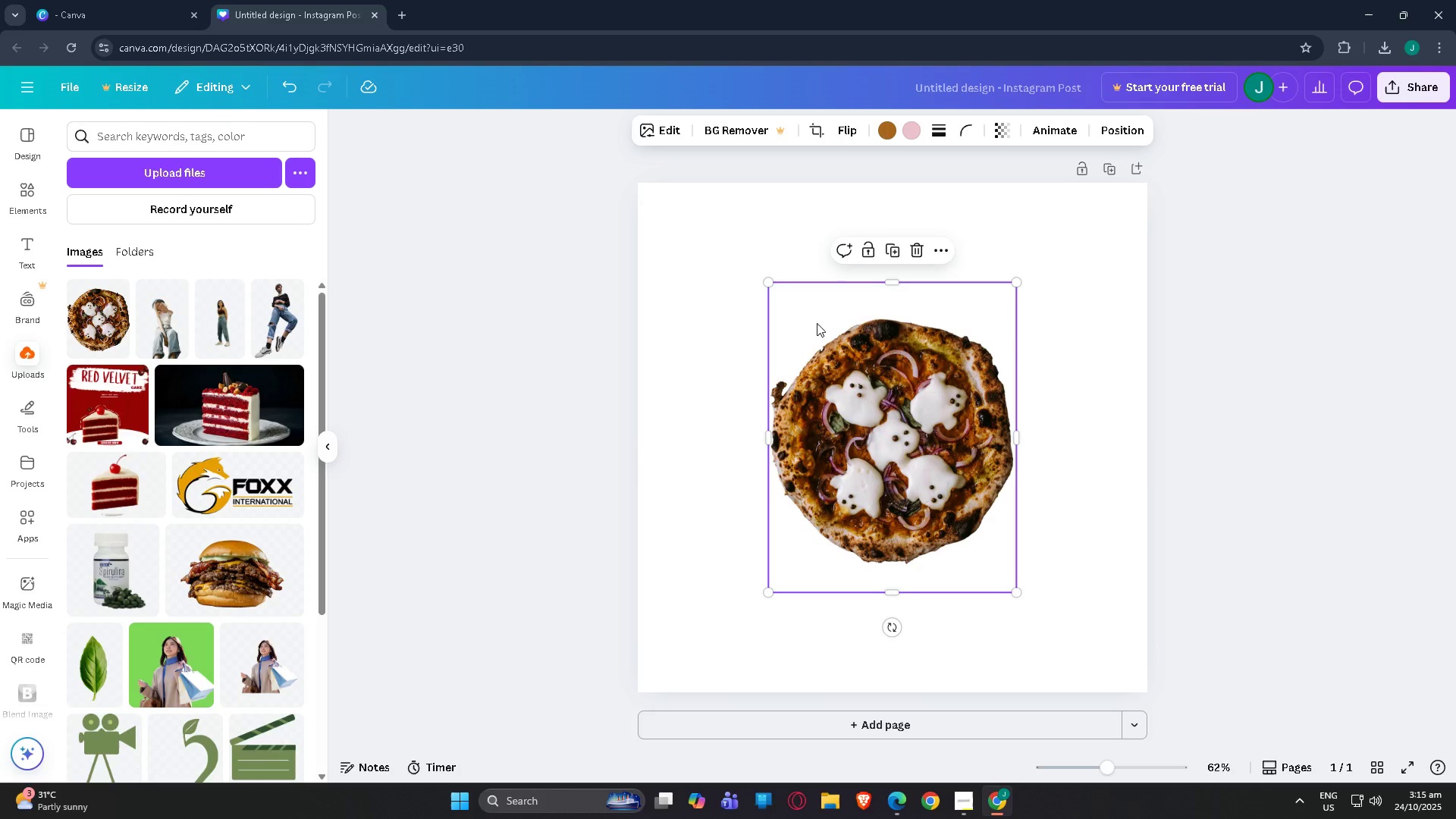 
left_click([776, 284])
 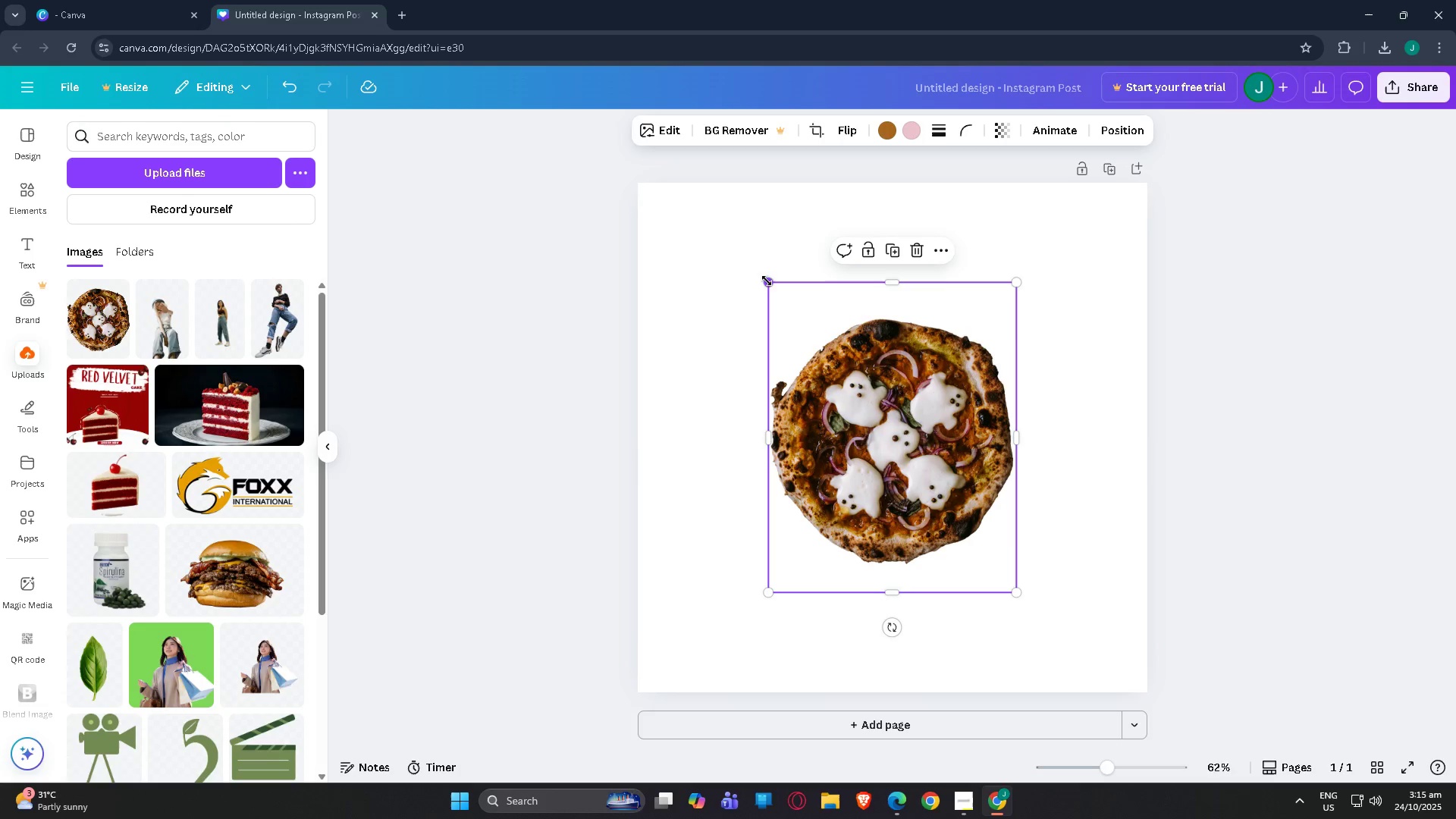 
left_click_drag(start_coordinate=[767, 281], to_coordinate=[811, 317])
 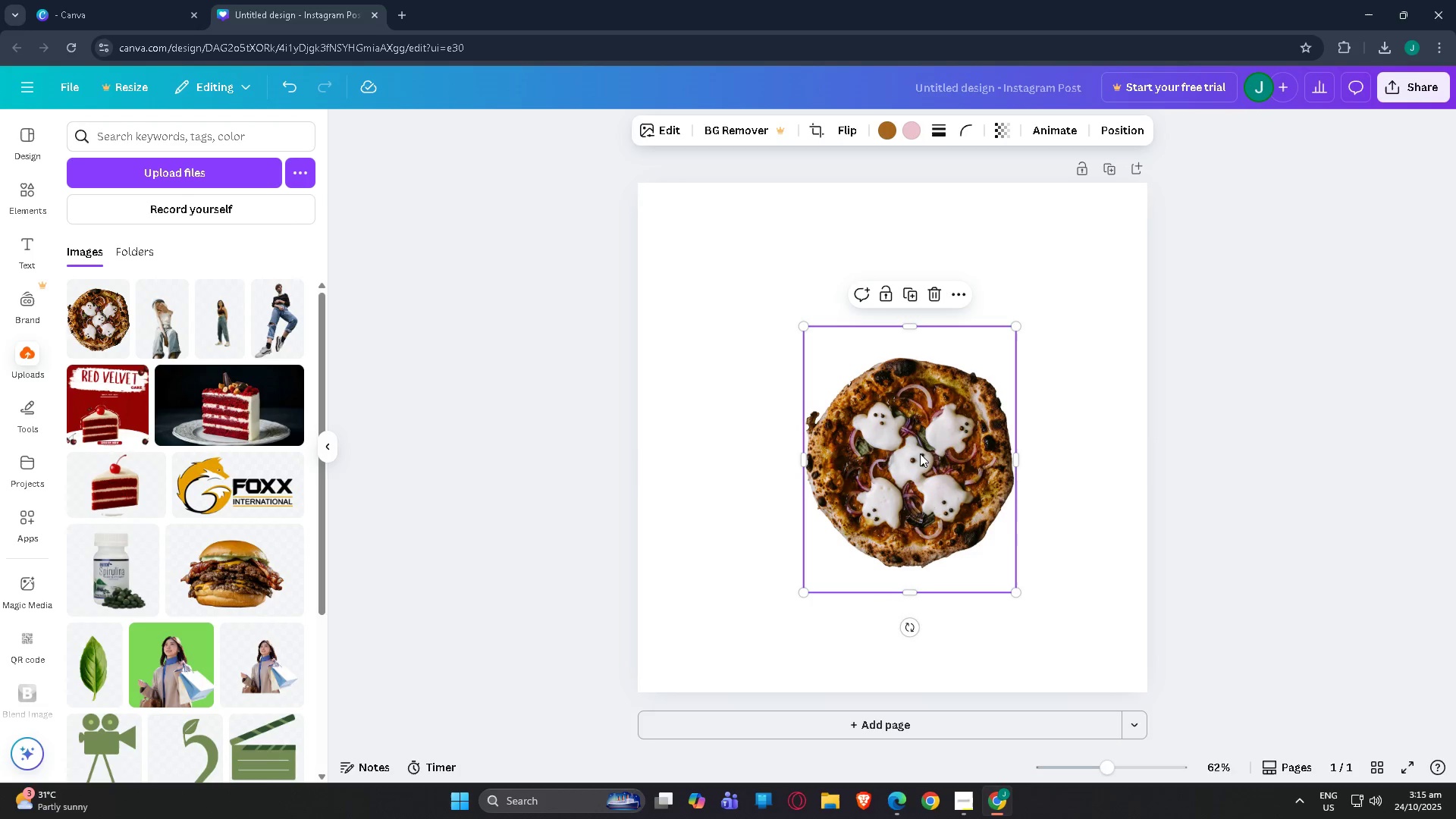 
left_click_drag(start_coordinate=[929, 466], to_coordinate=[912, 443])
 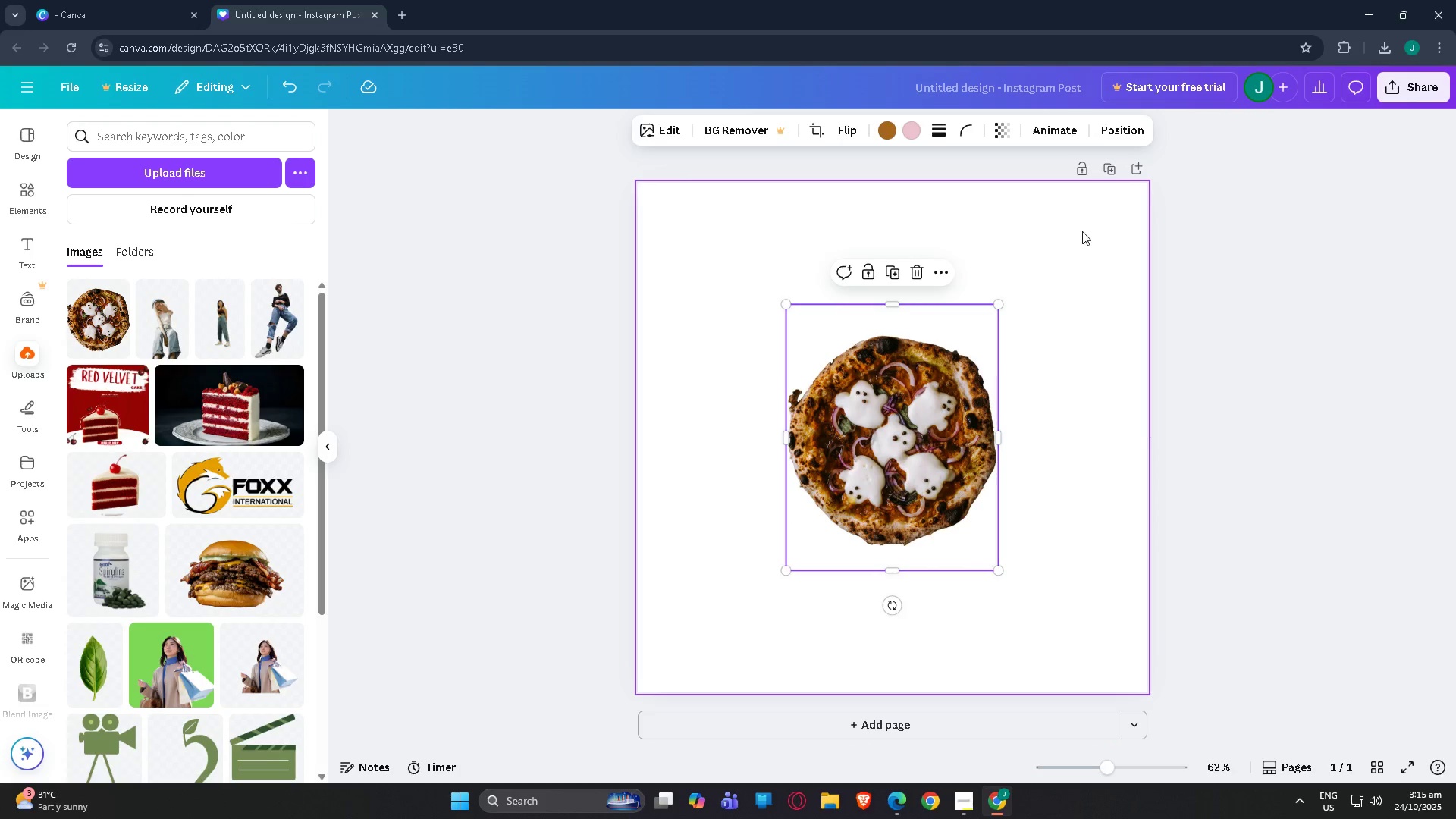 
left_click([1082, 231])
 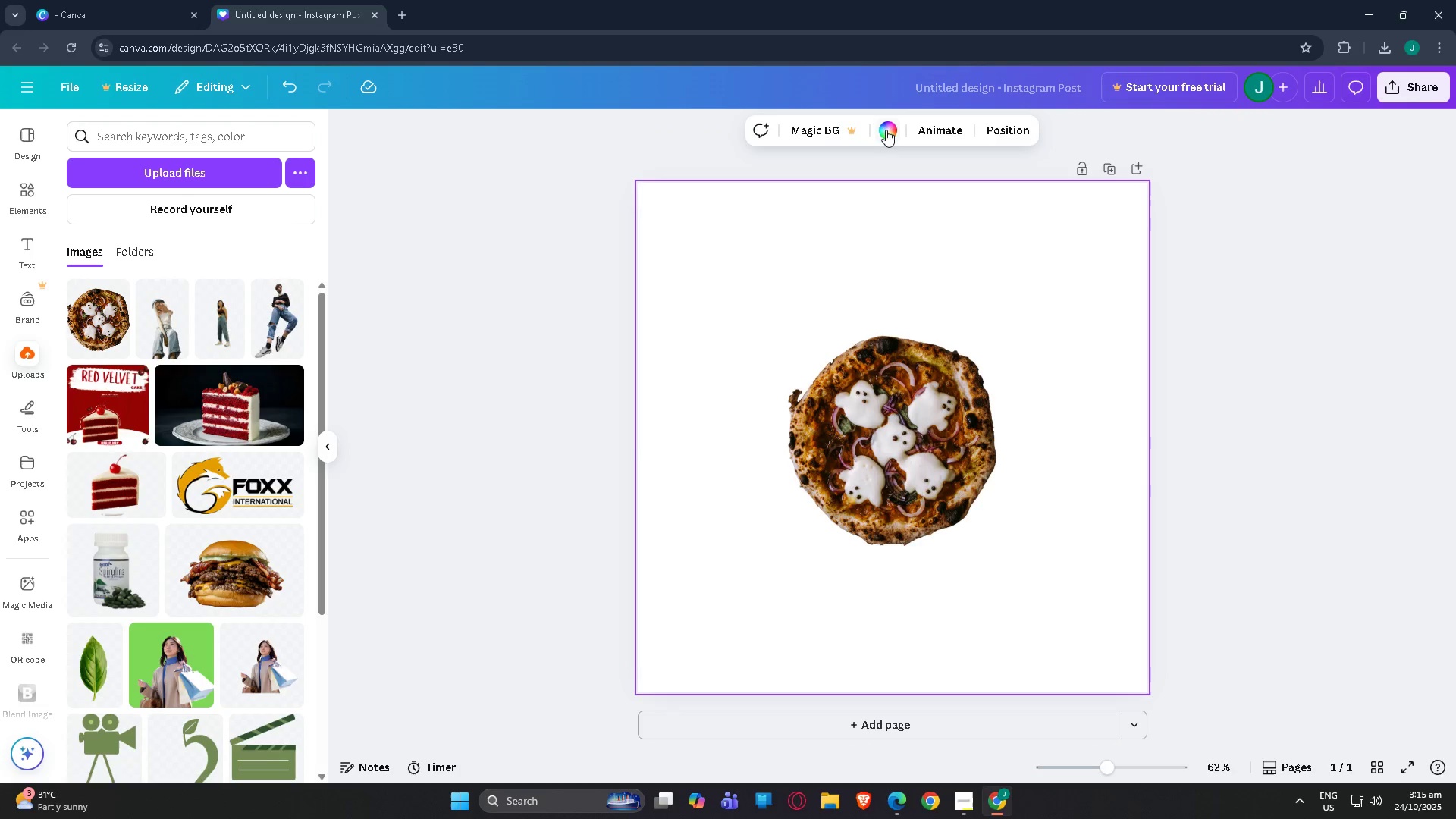 
left_click([887, 129])
 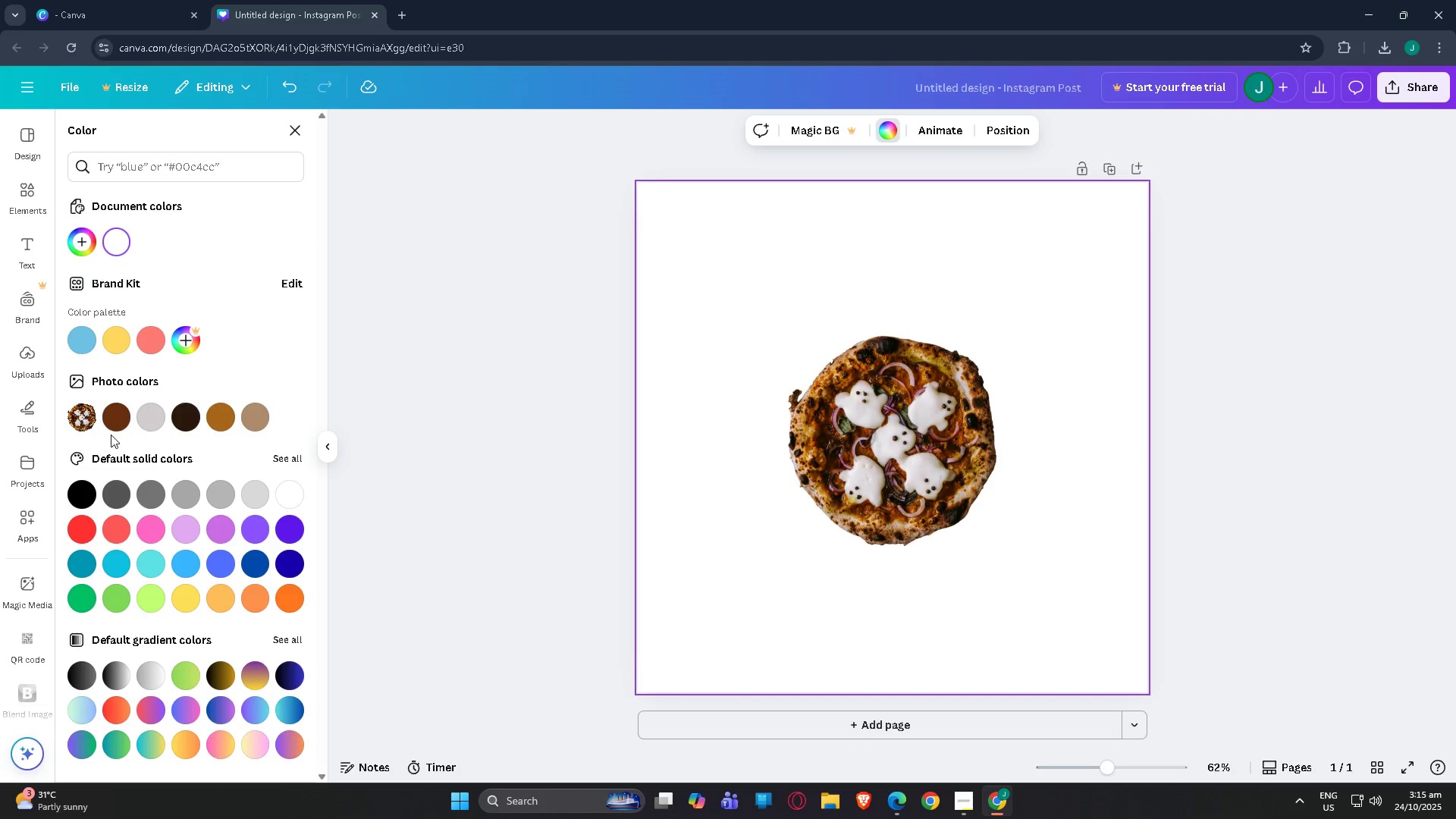 
scroll: coordinate [215, 538], scroll_direction: down, amount: 4.0
 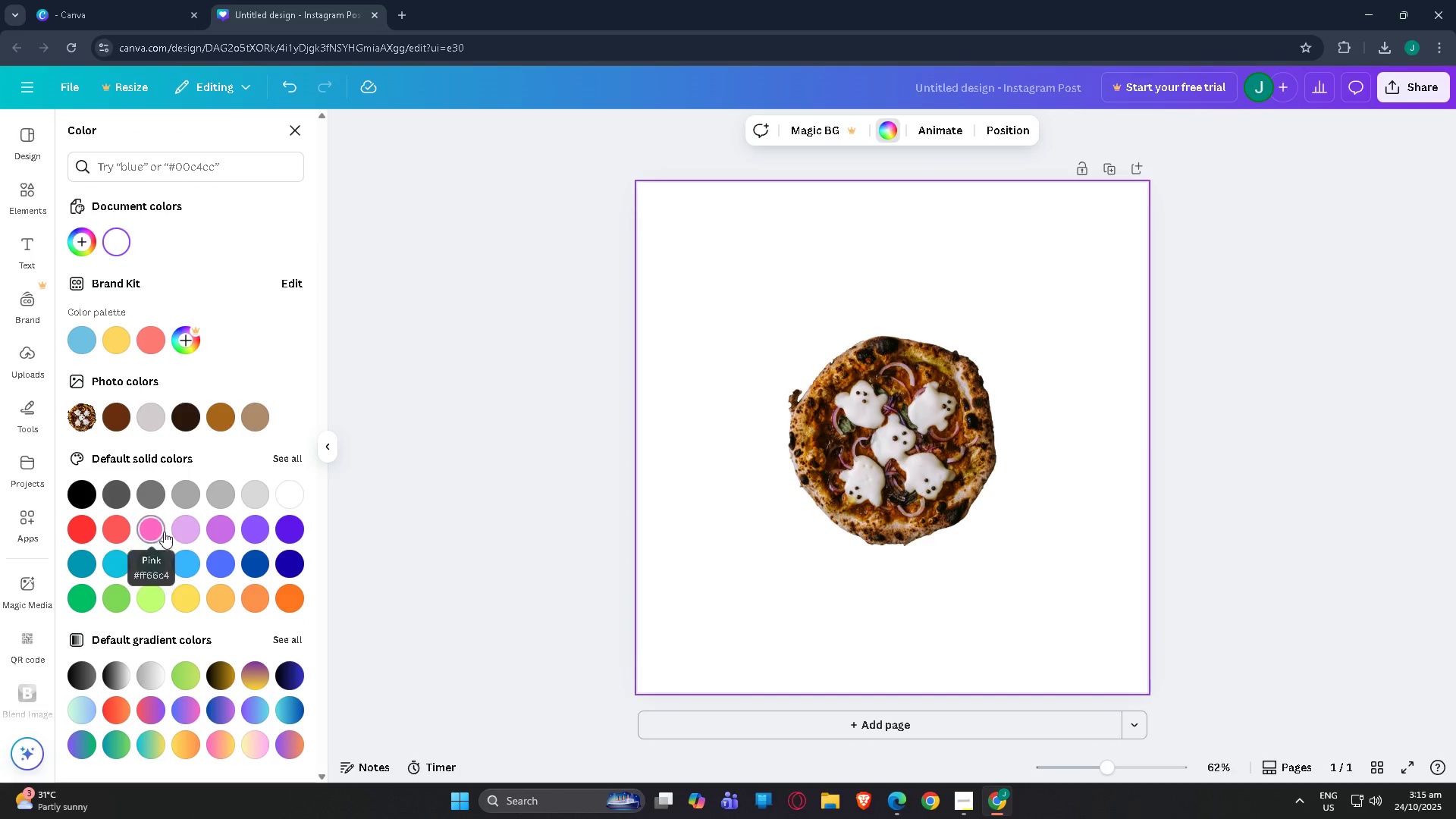 
left_click([216, 536])
 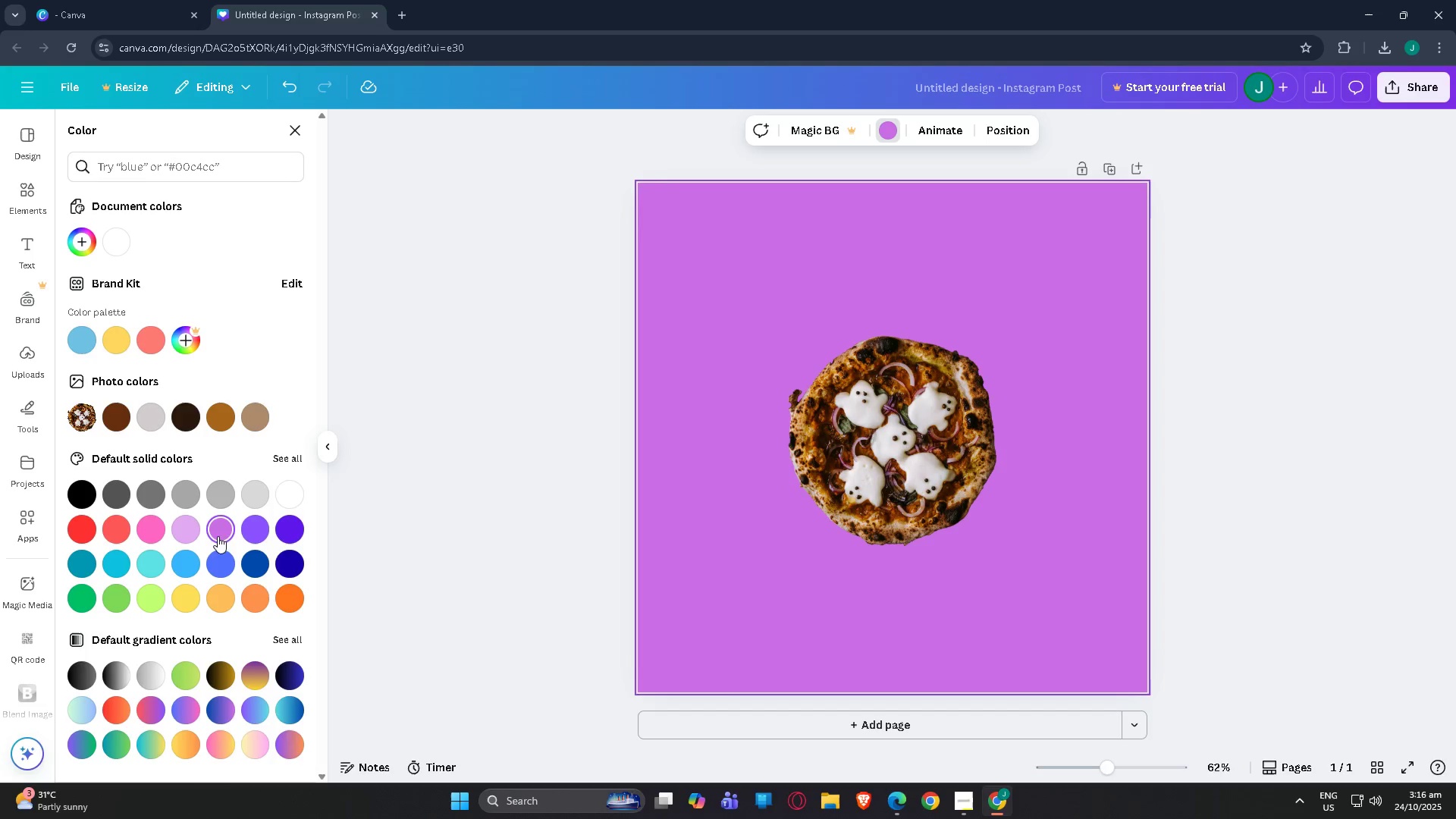 
left_click([255, 529])
 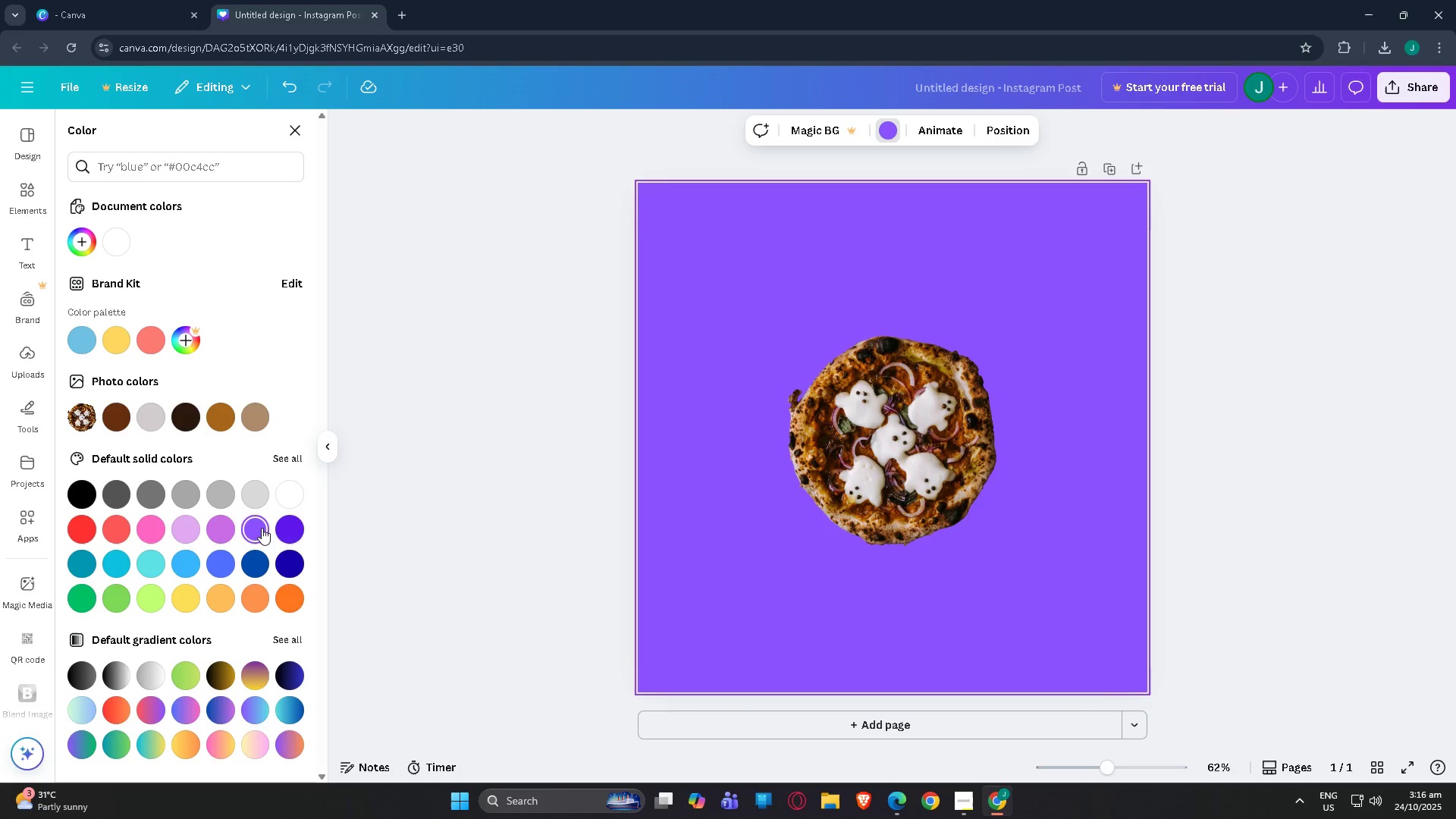 
mouse_move([305, 509])
 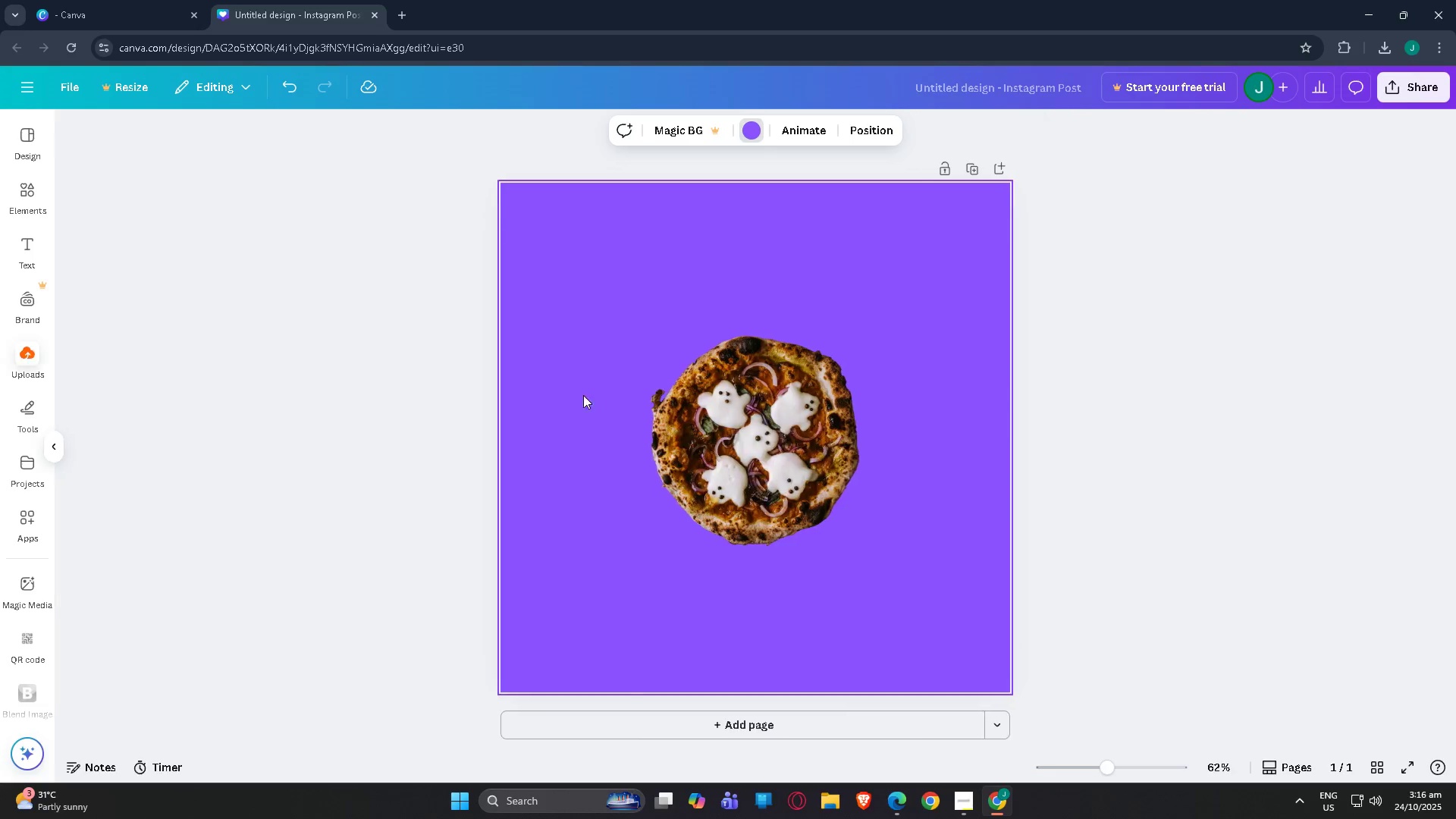 
left_click([582, 395])
 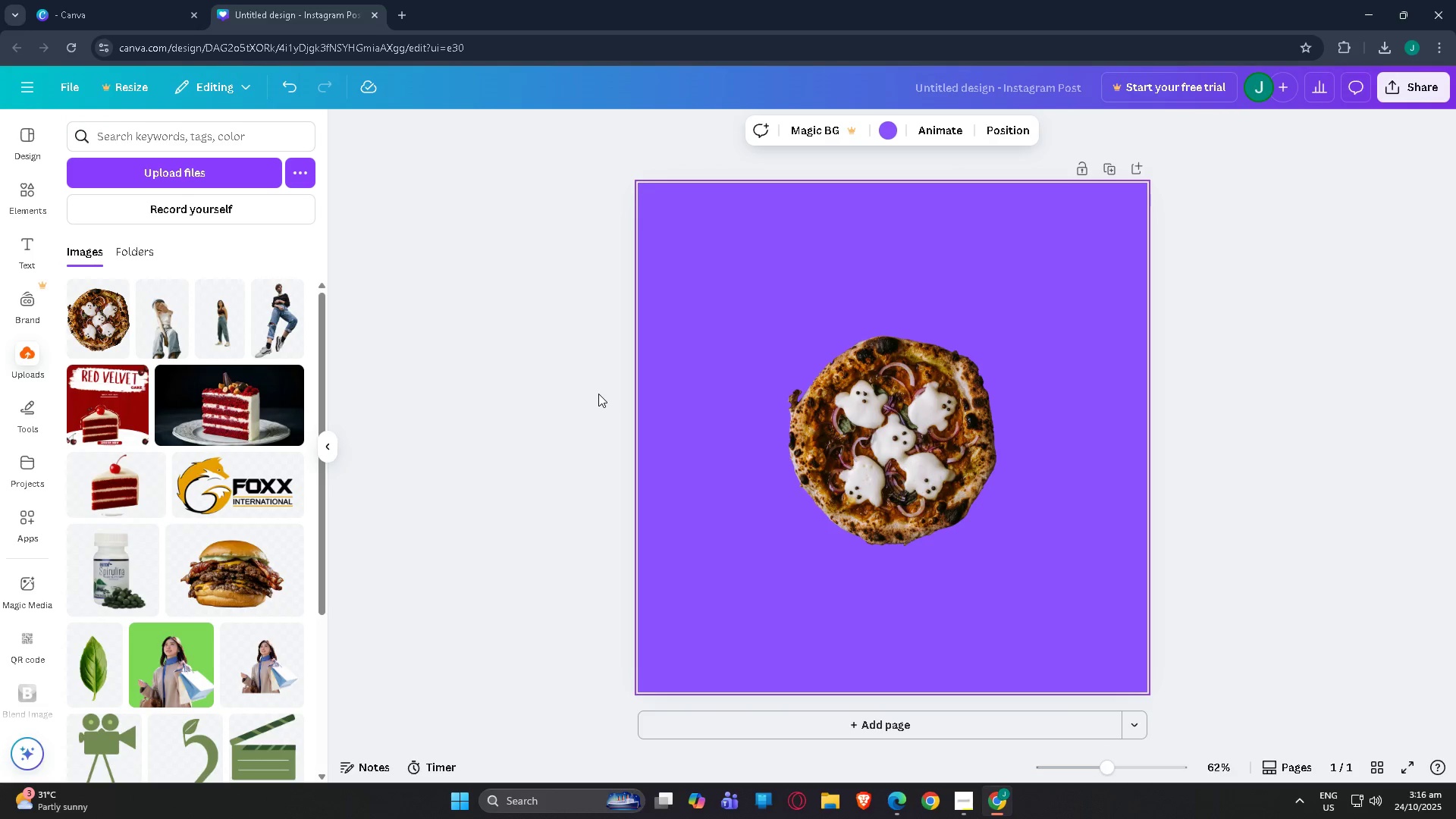 
left_click([598, 394])
 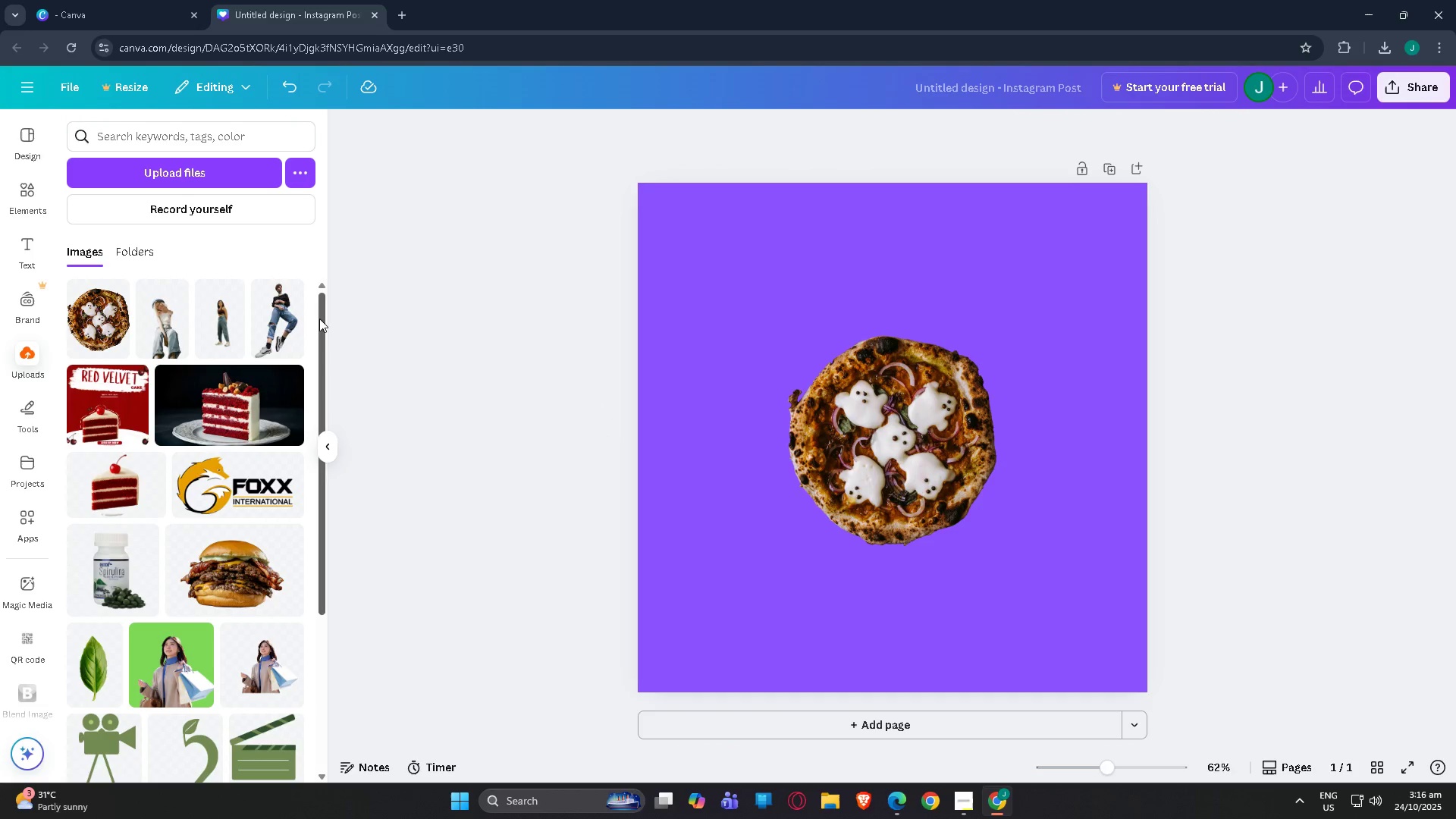 
left_click([15, 197])
 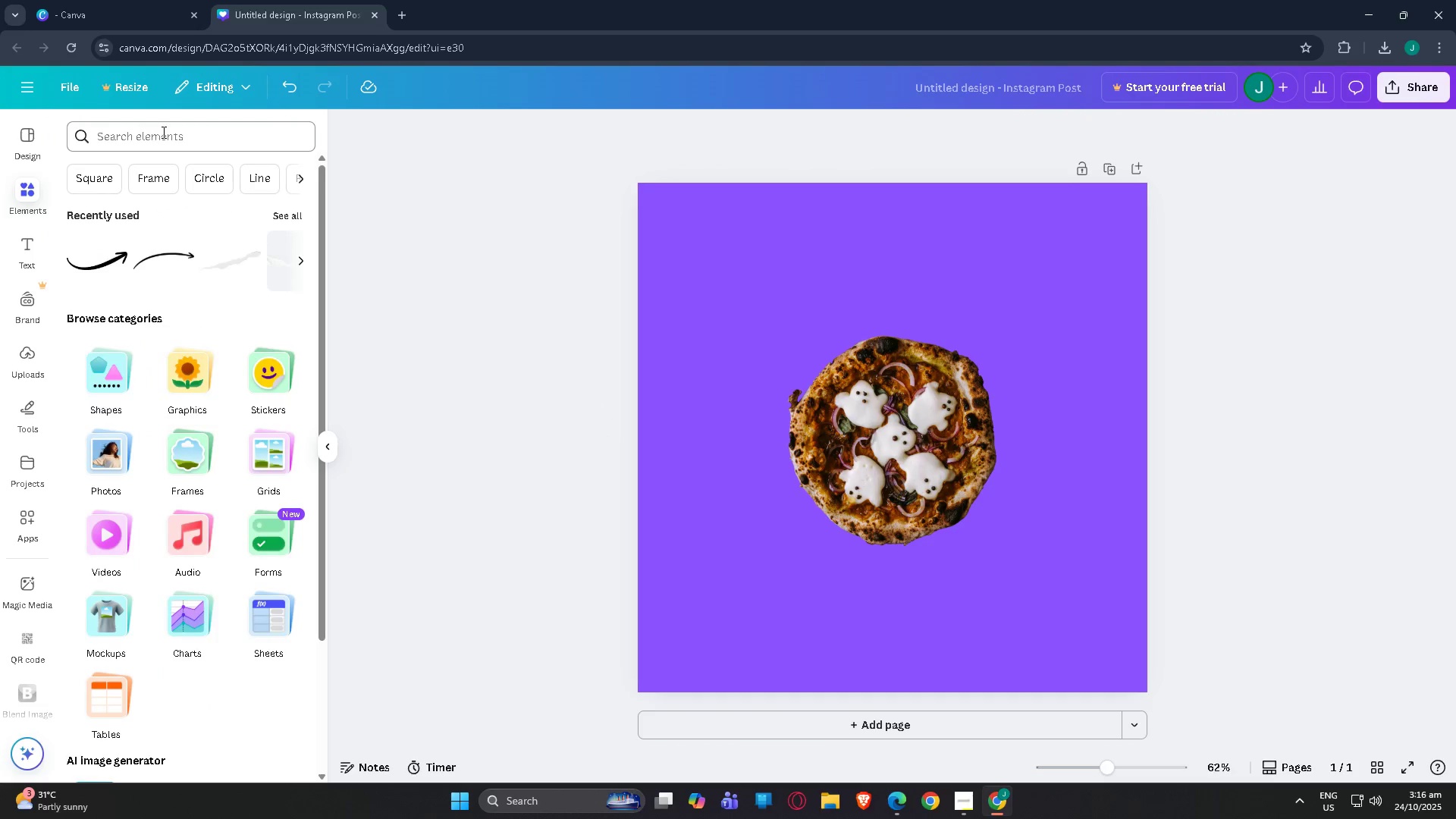 
left_click_drag(start_coordinate=[163, 132], to_coordinate=[86, 130])
 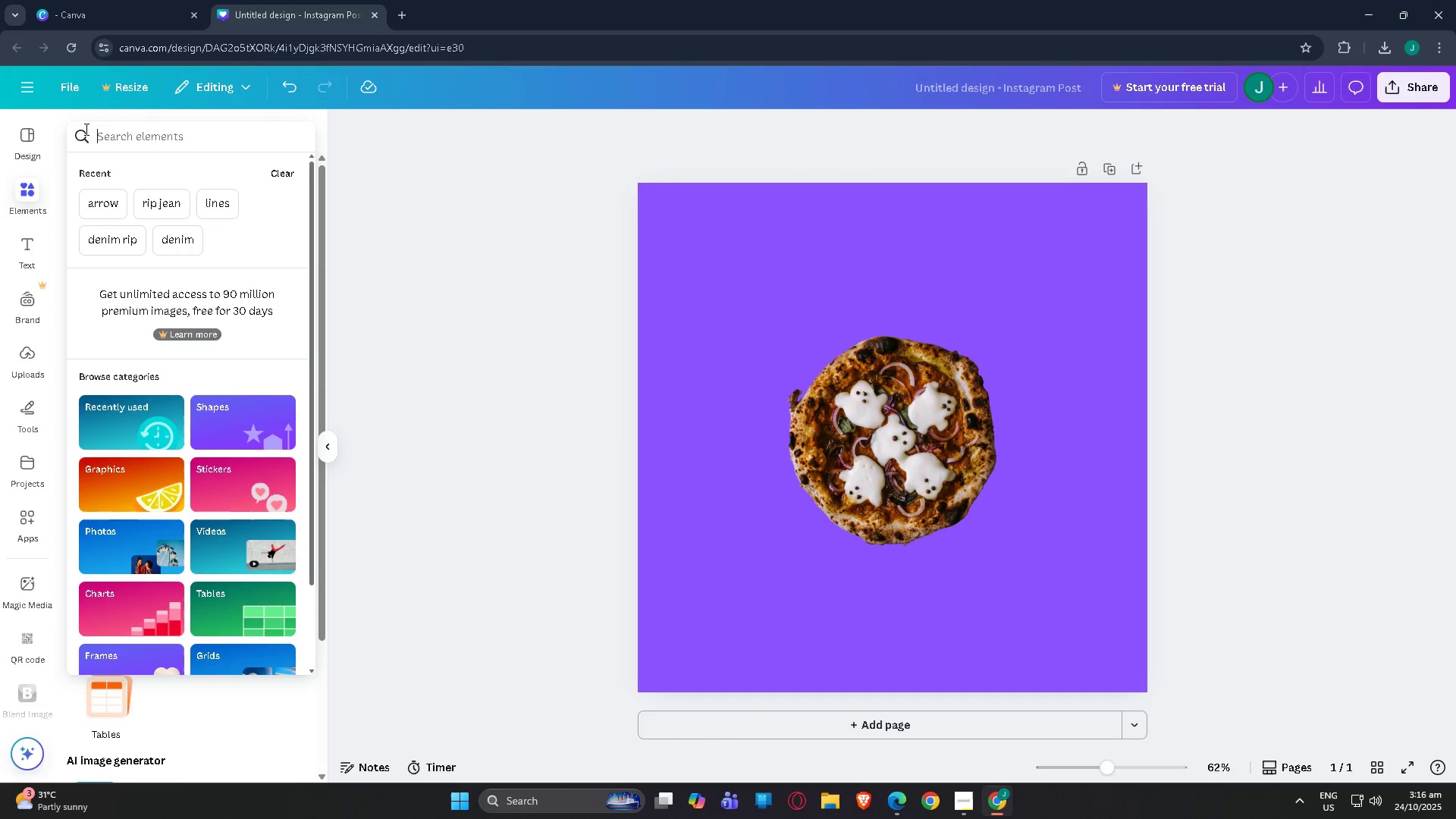 
type(ripped paper)
 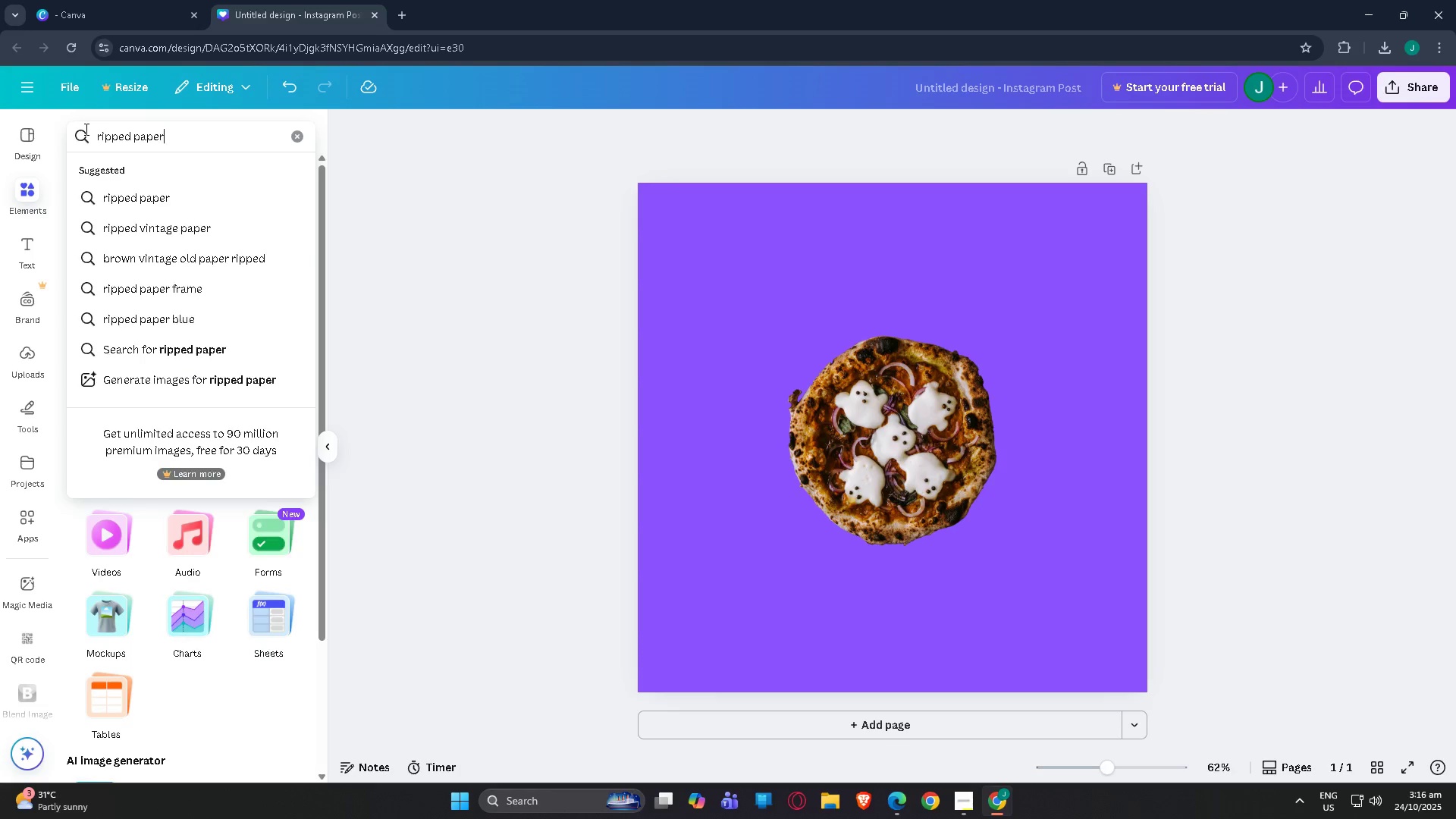 
key(Enter)
 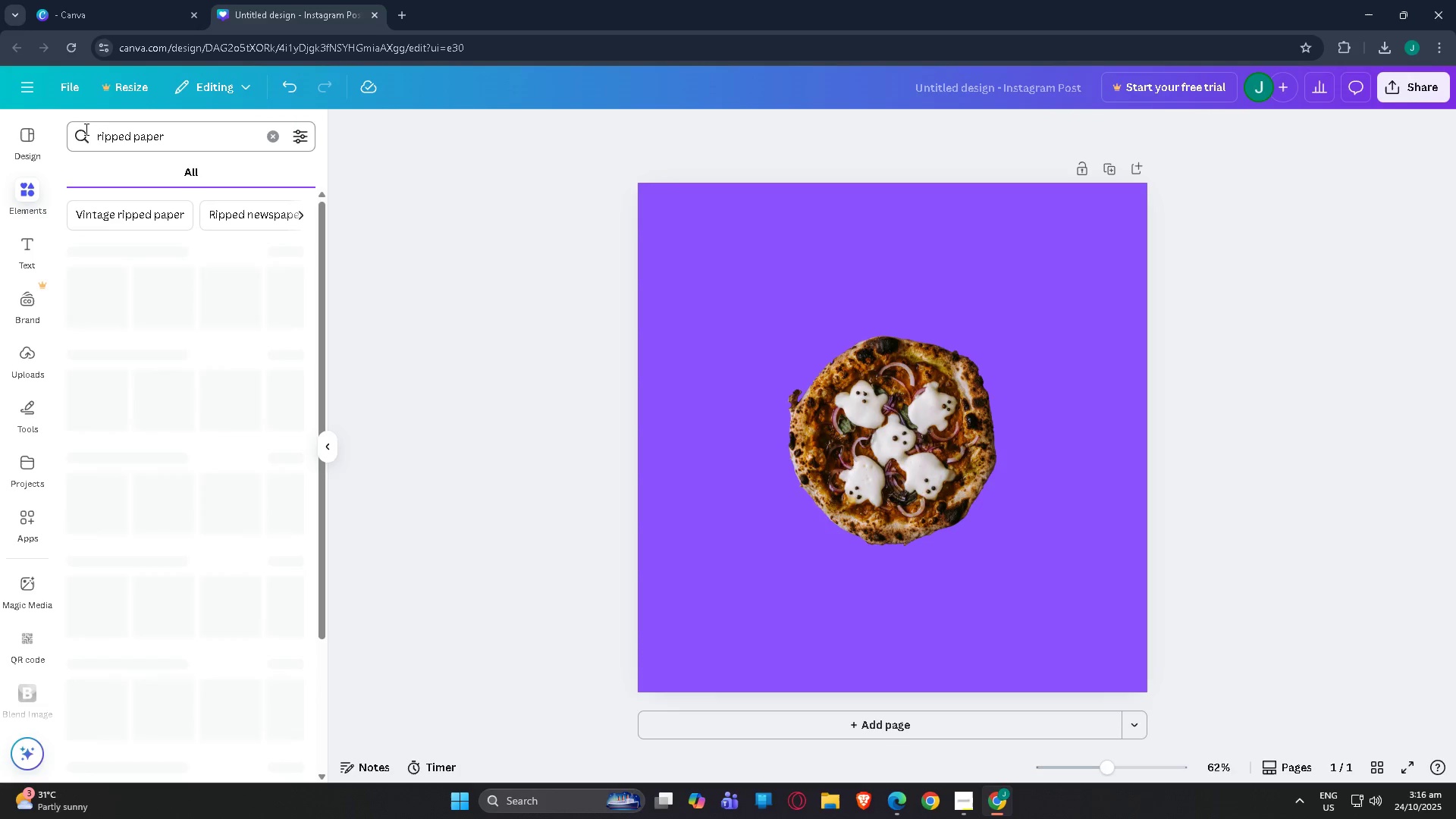 
right_click([85, 129])
 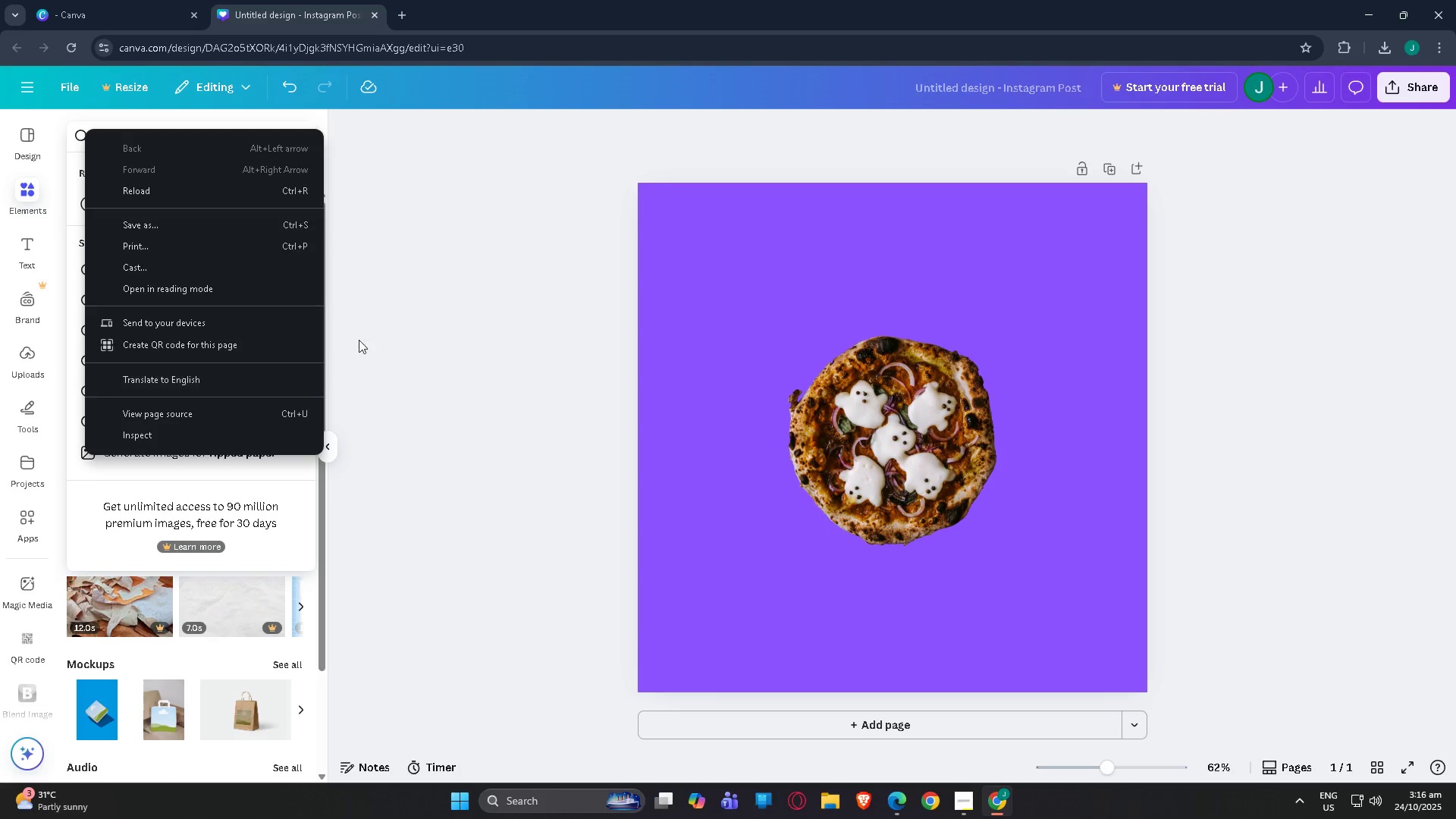 
left_click([411, 330])
 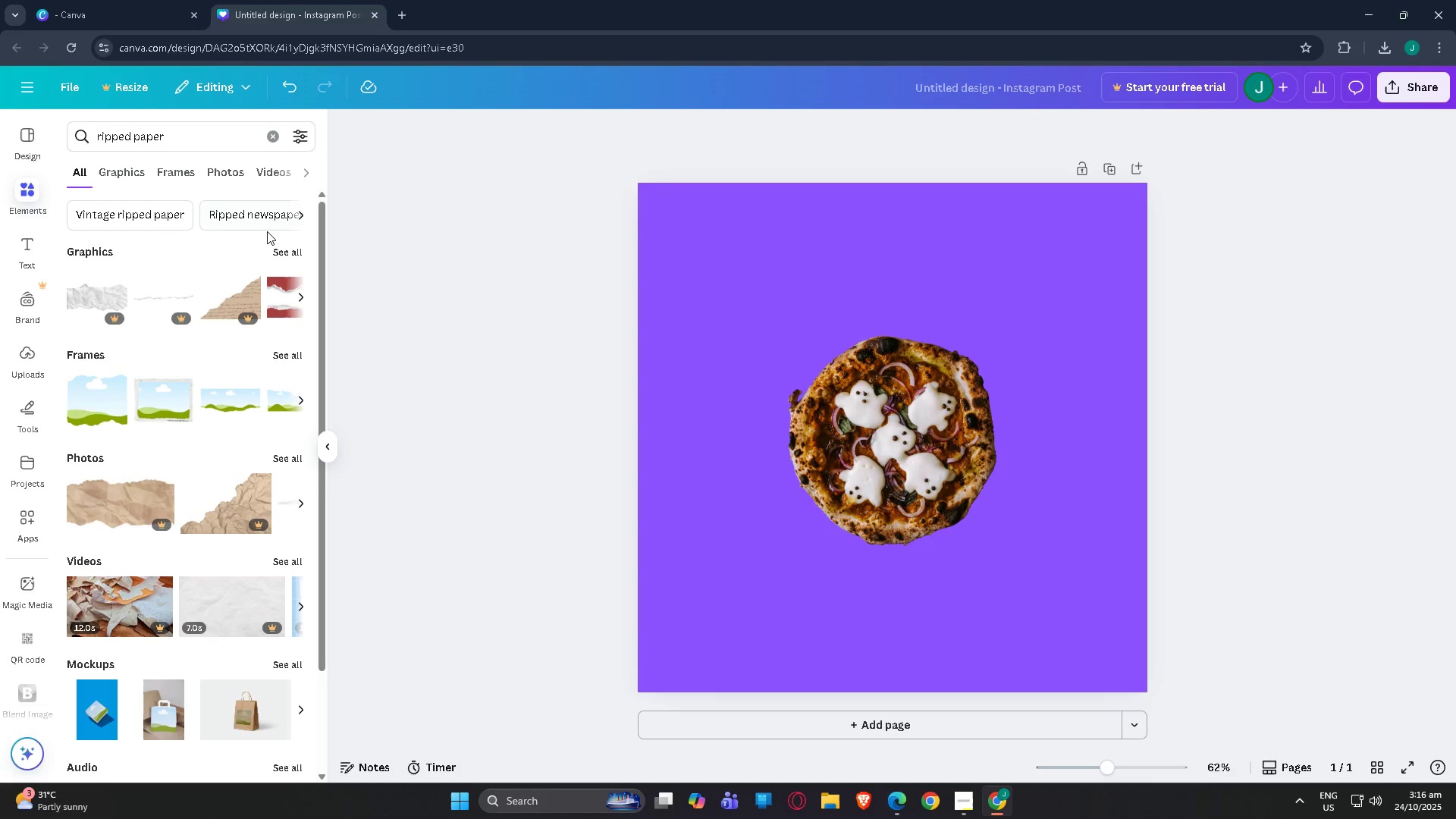 
left_click([289, 249])
 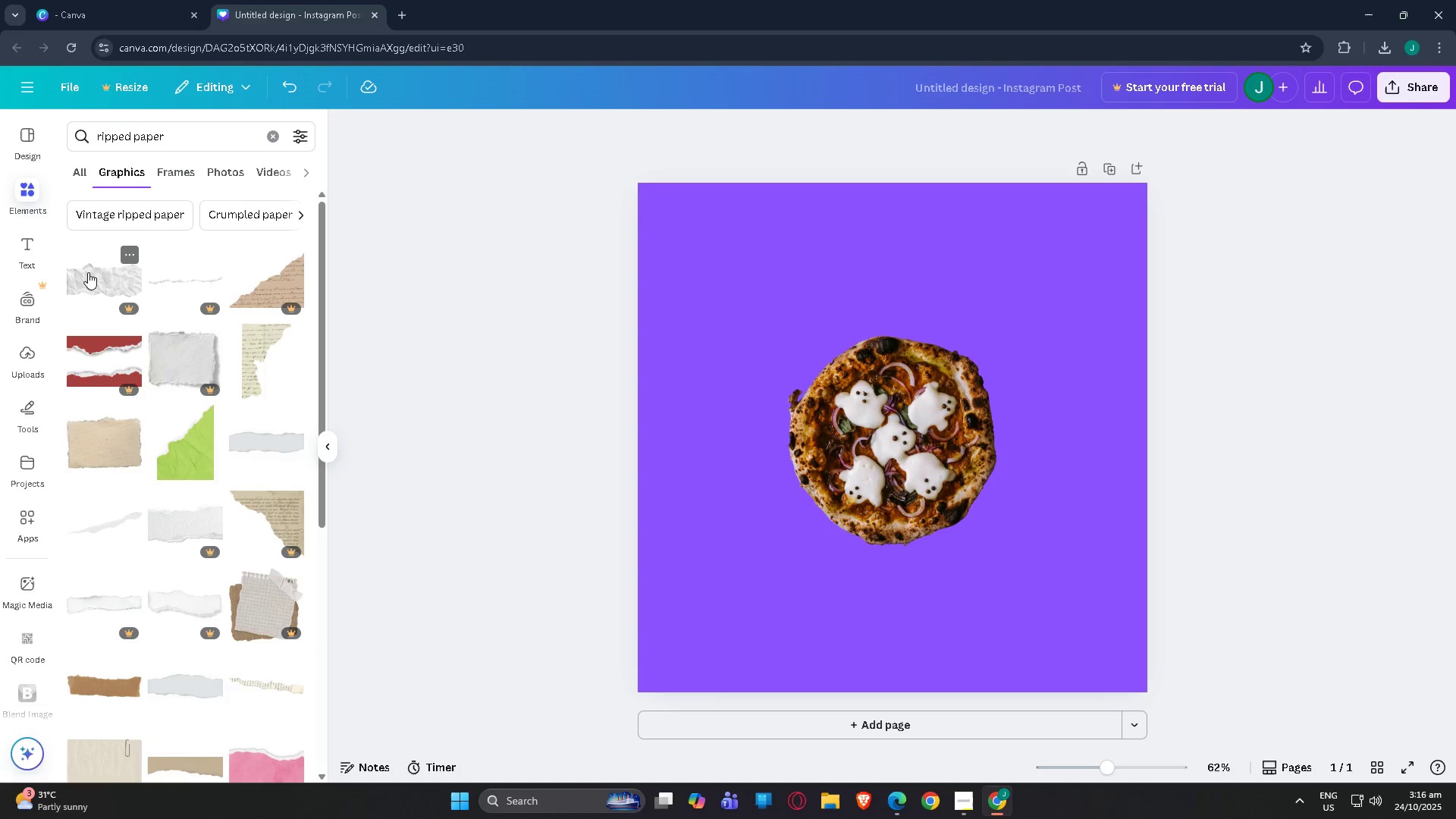 
scroll: coordinate [187, 302], scroll_direction: down, amount: 2.0
 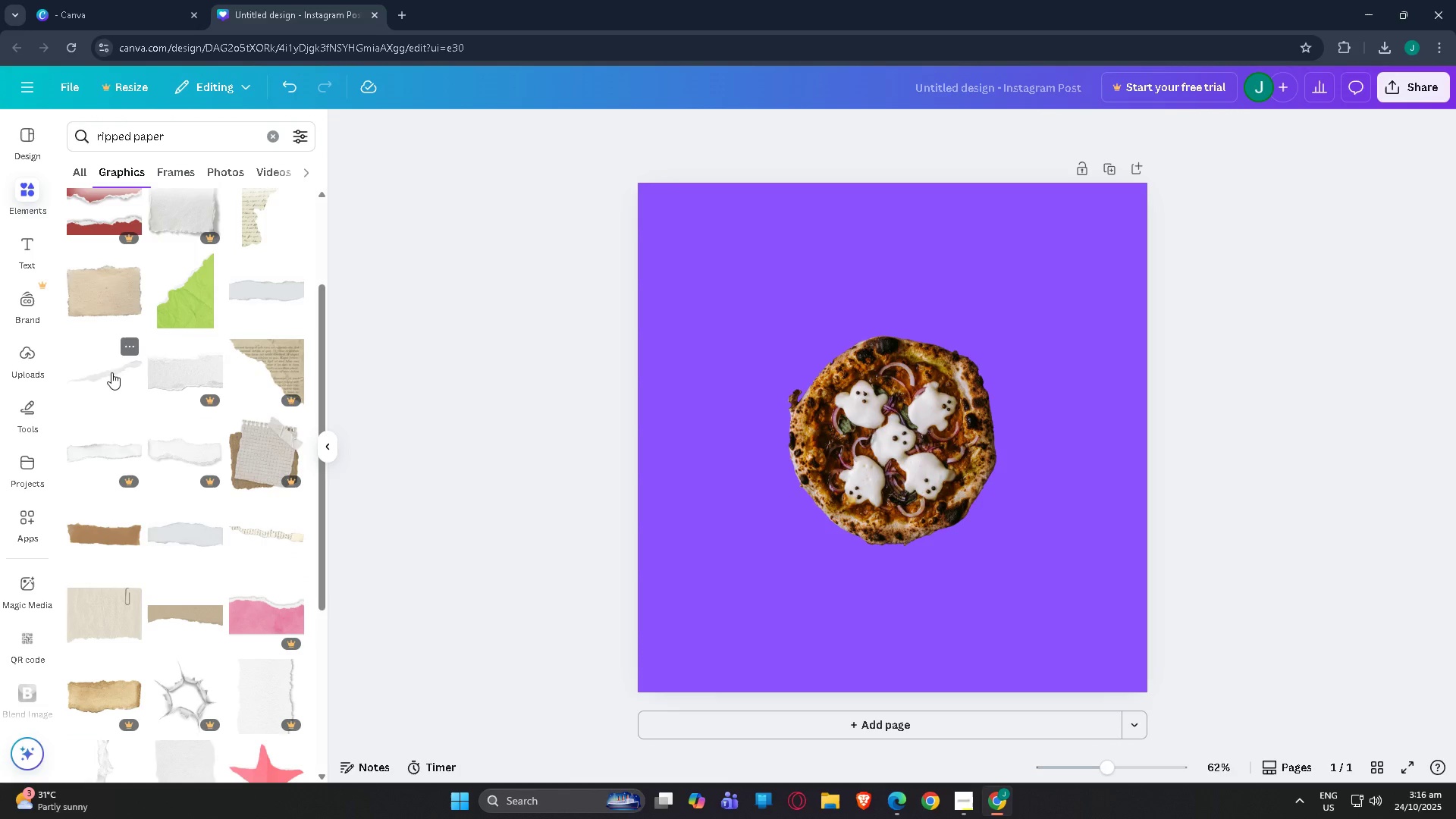 
left_click([279, 299])
 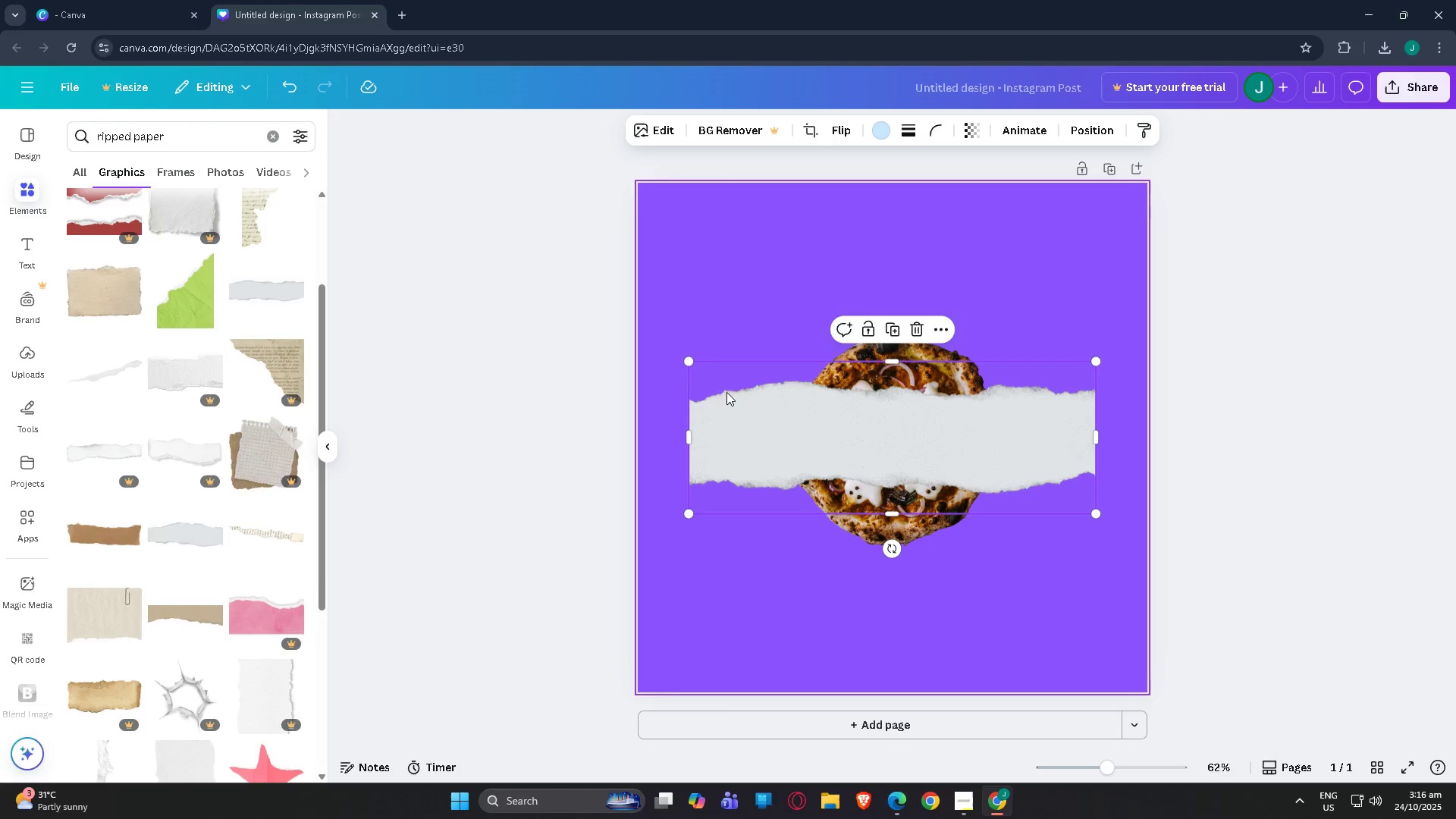 
left_click_drag(start_coordinate=[770, 418], to_coordinate=[711, 215])
 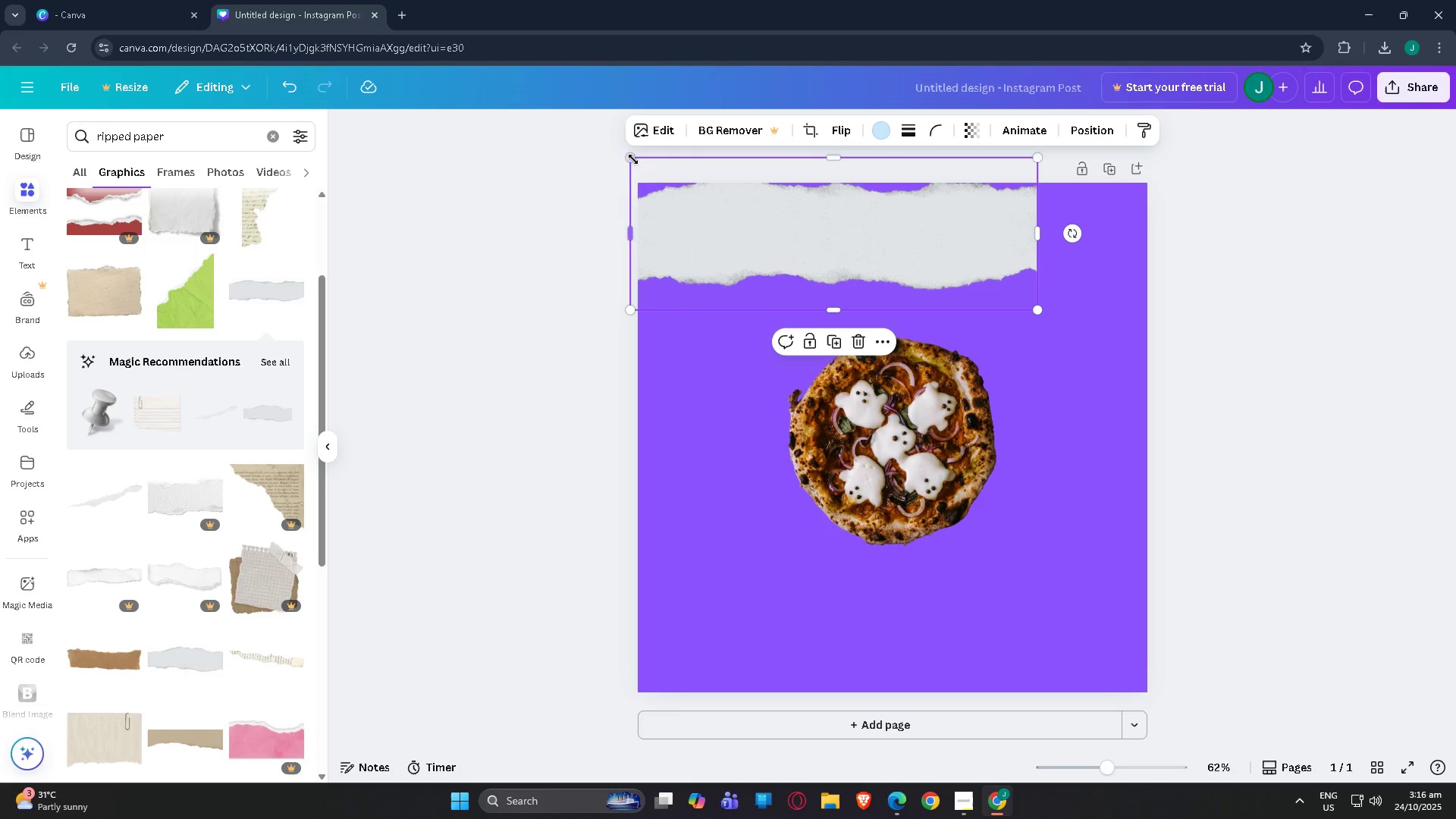 
left_click_drag(start_coordinate=[634, 158], to_coordinate=[377, 209])
 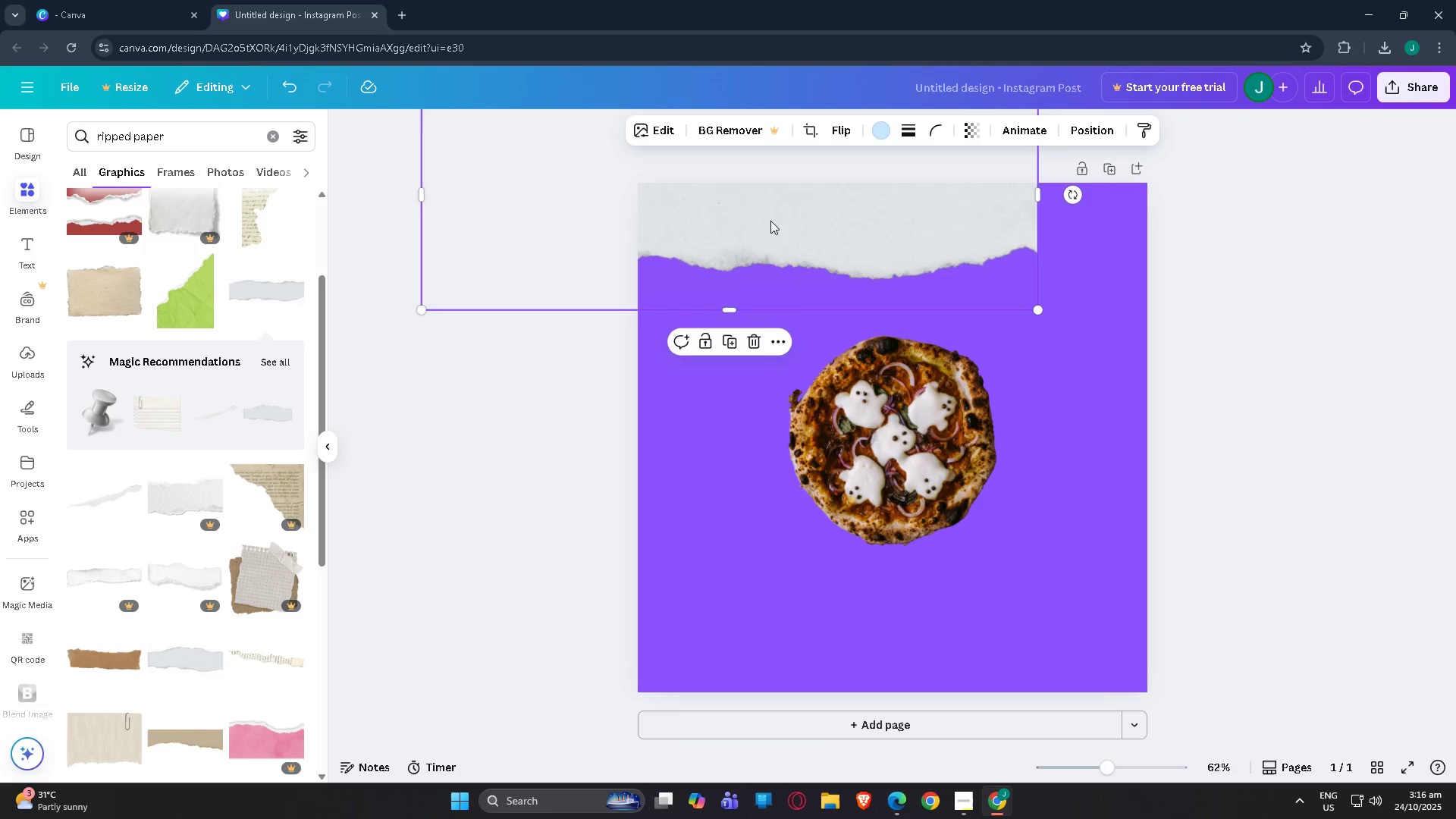 
left_click_drag(start_coordinate=[779, 221], to_coordinate=[883, 421])
 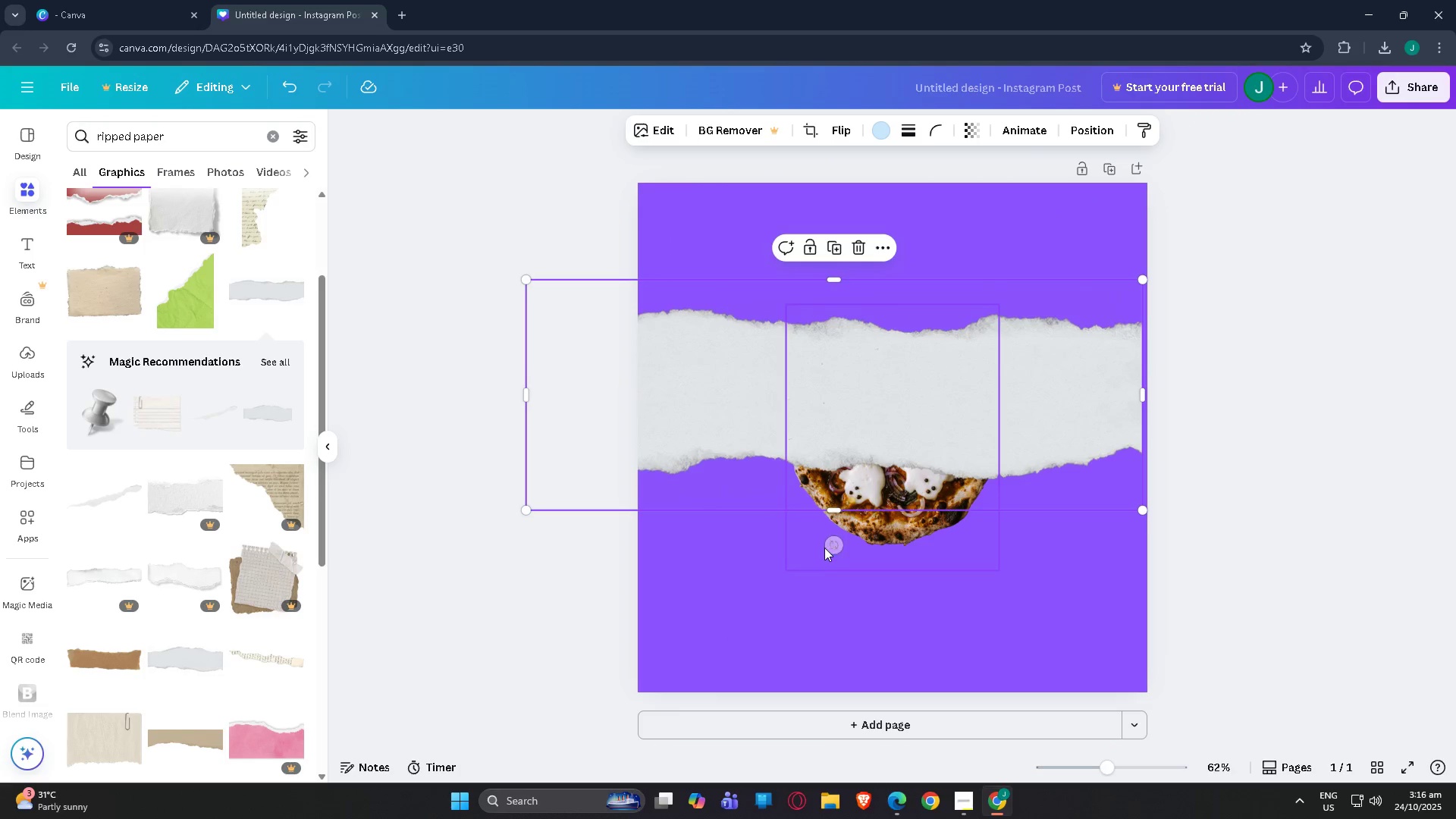 
left_click_drag(start_coordinate=[833, 551], to_coordinate=[904, 531])
 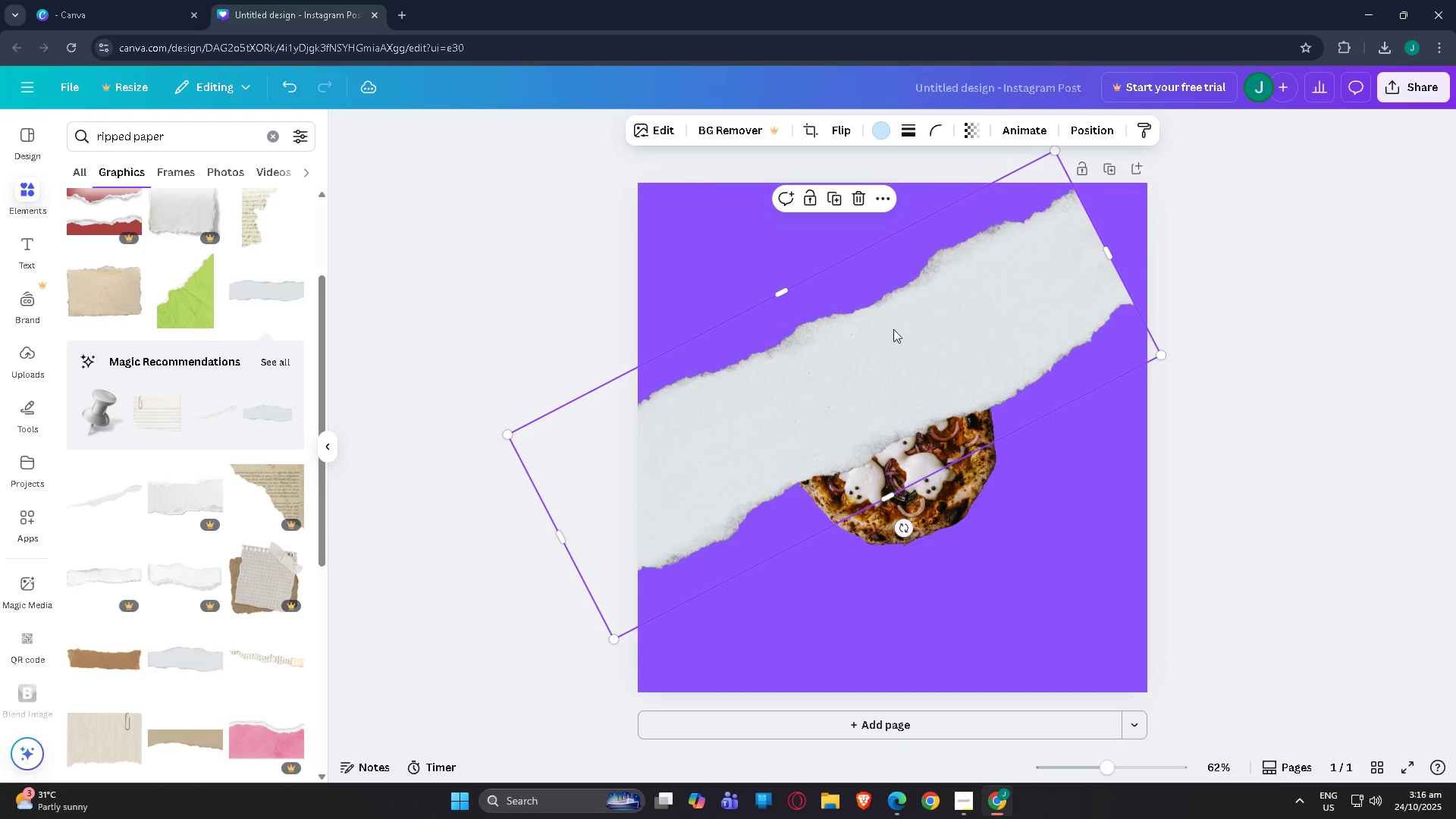 
left_click_drag(start_coordinate=[912, 325], to_coordinate=[963, 349])
 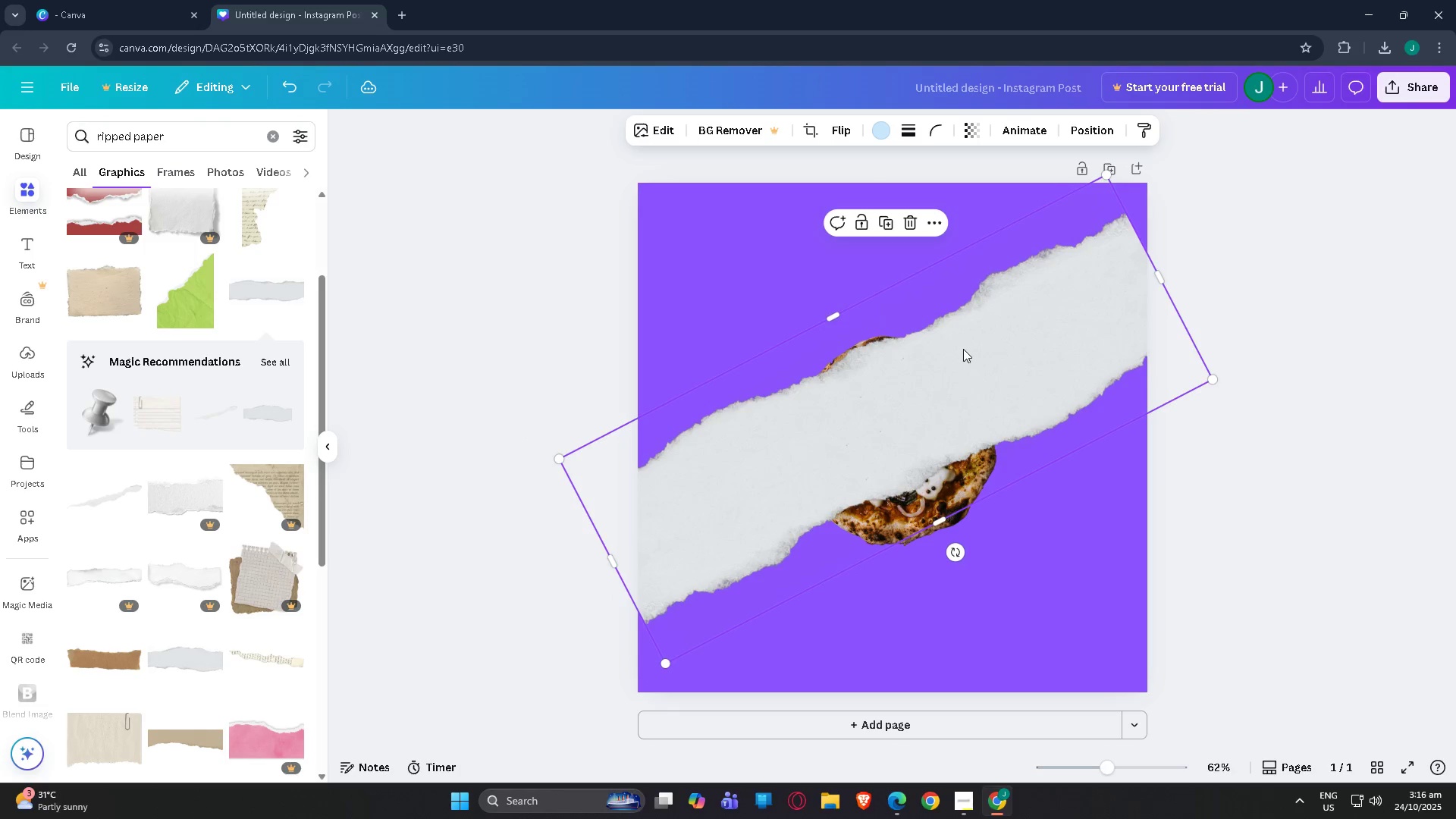 
left_click_drag(start_coordinate=[963, 349], to_coordinate=[999, 312])
 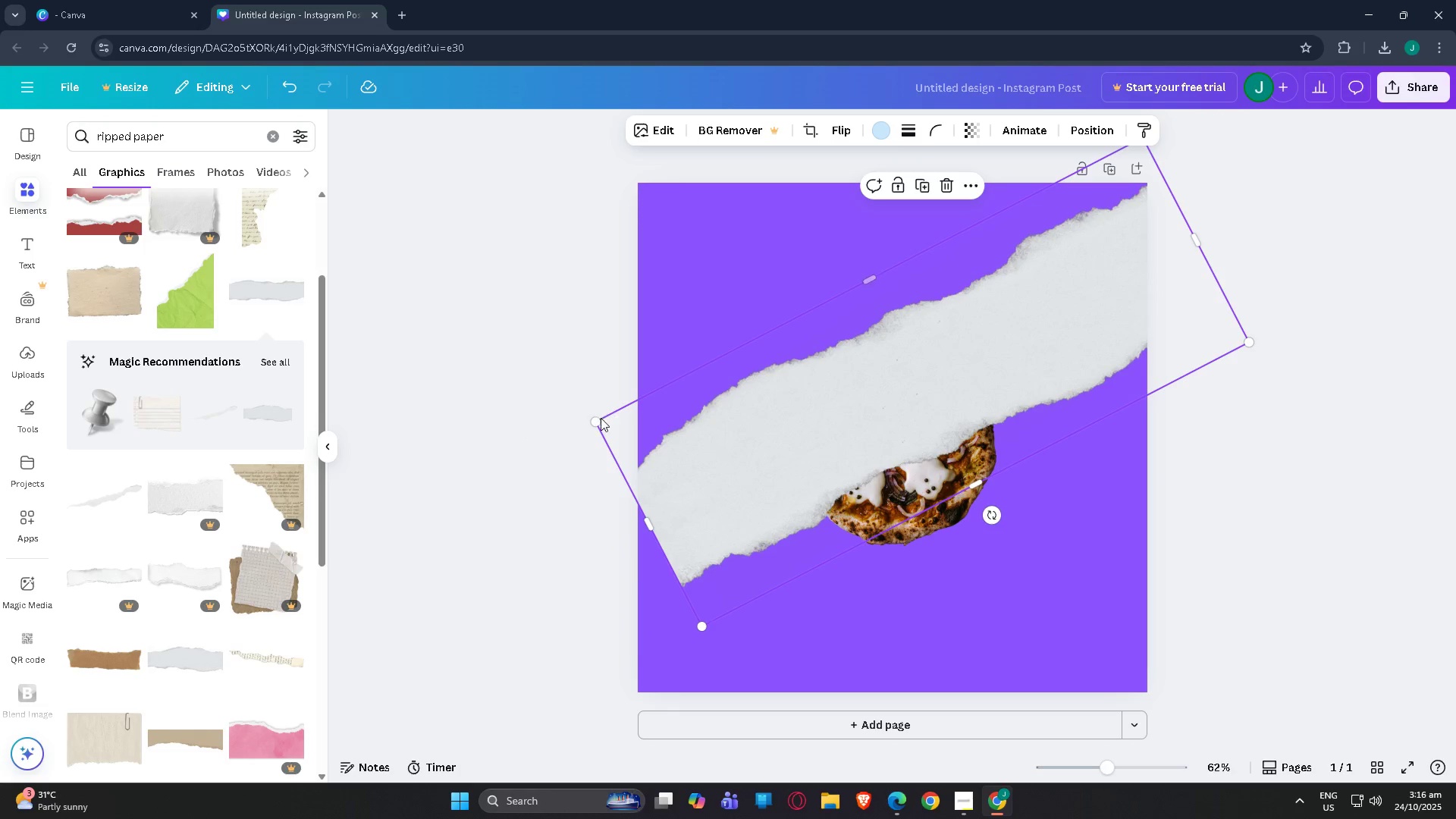 
left_click_drag(start_coordinate=[592, 423], to_coordinate=[426, 469])
 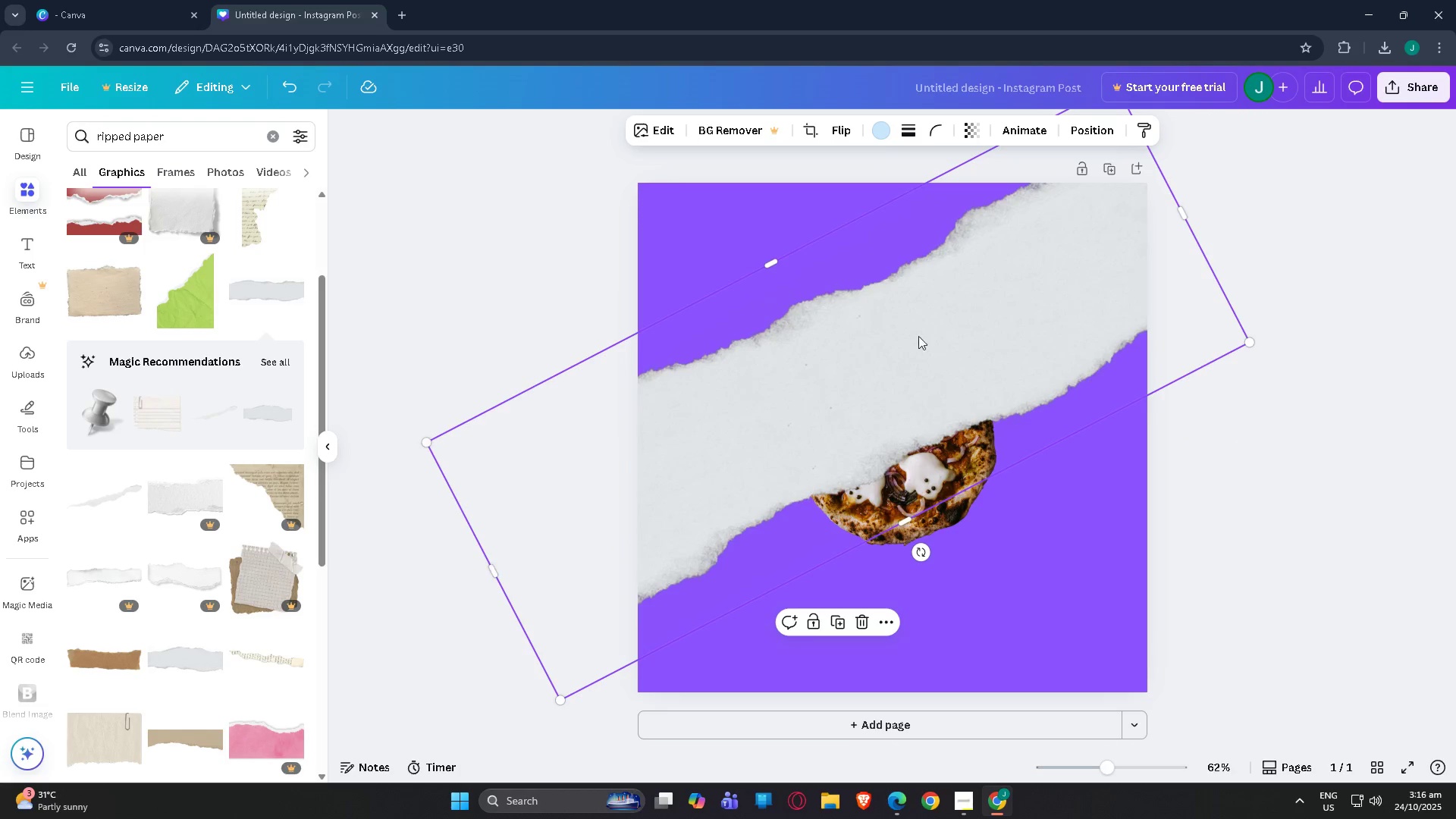 
left_click_drag(start_coordinate=[959, 331], to_coordinate=[968, 381])
 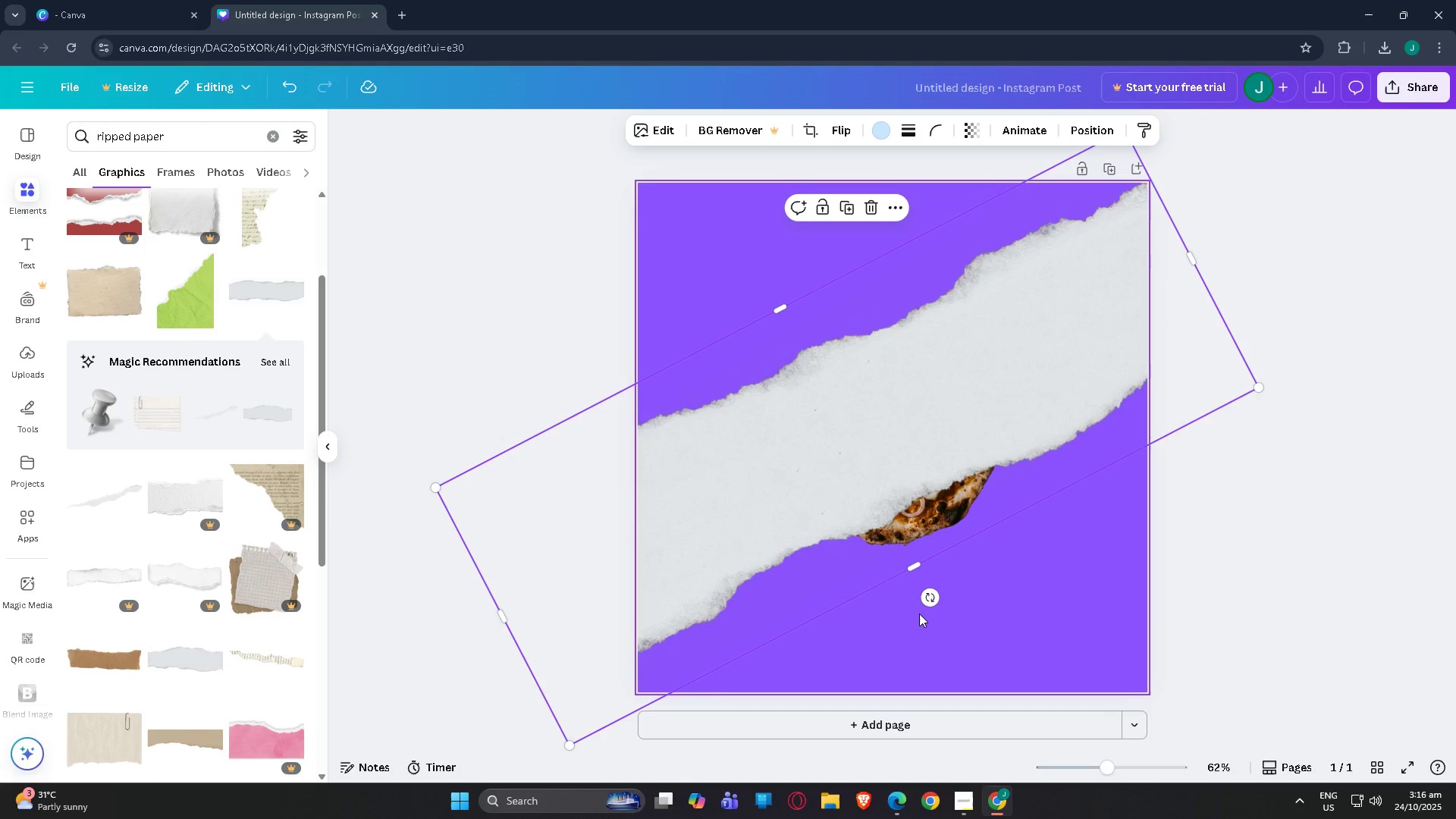 
left_click_drag(start_coordinate=[931, 602], to_coordinate=[969, 598])
 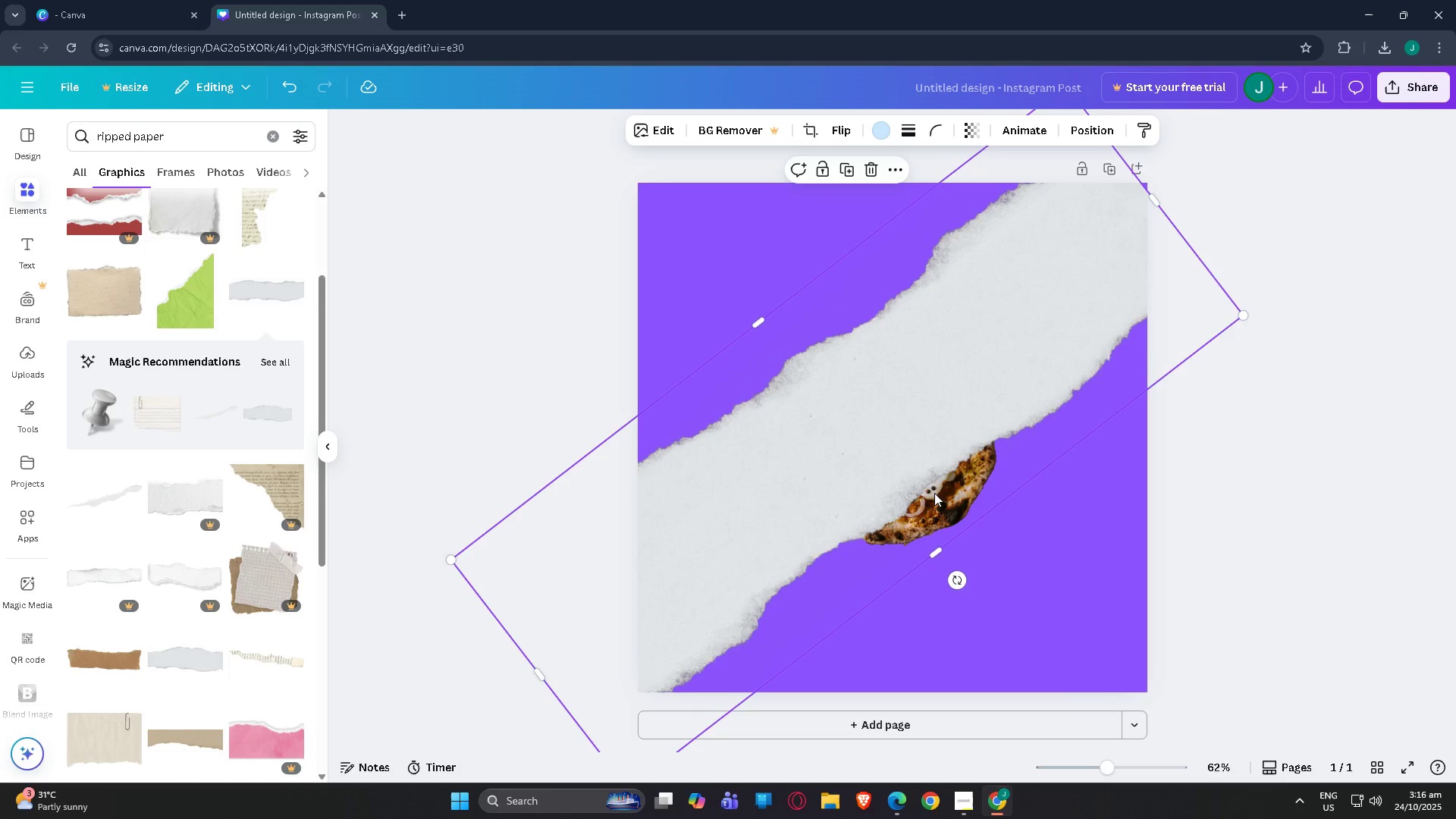 
left_click_drag(start_coordinate=[934, 493], to_coordinate=[974, 499])
 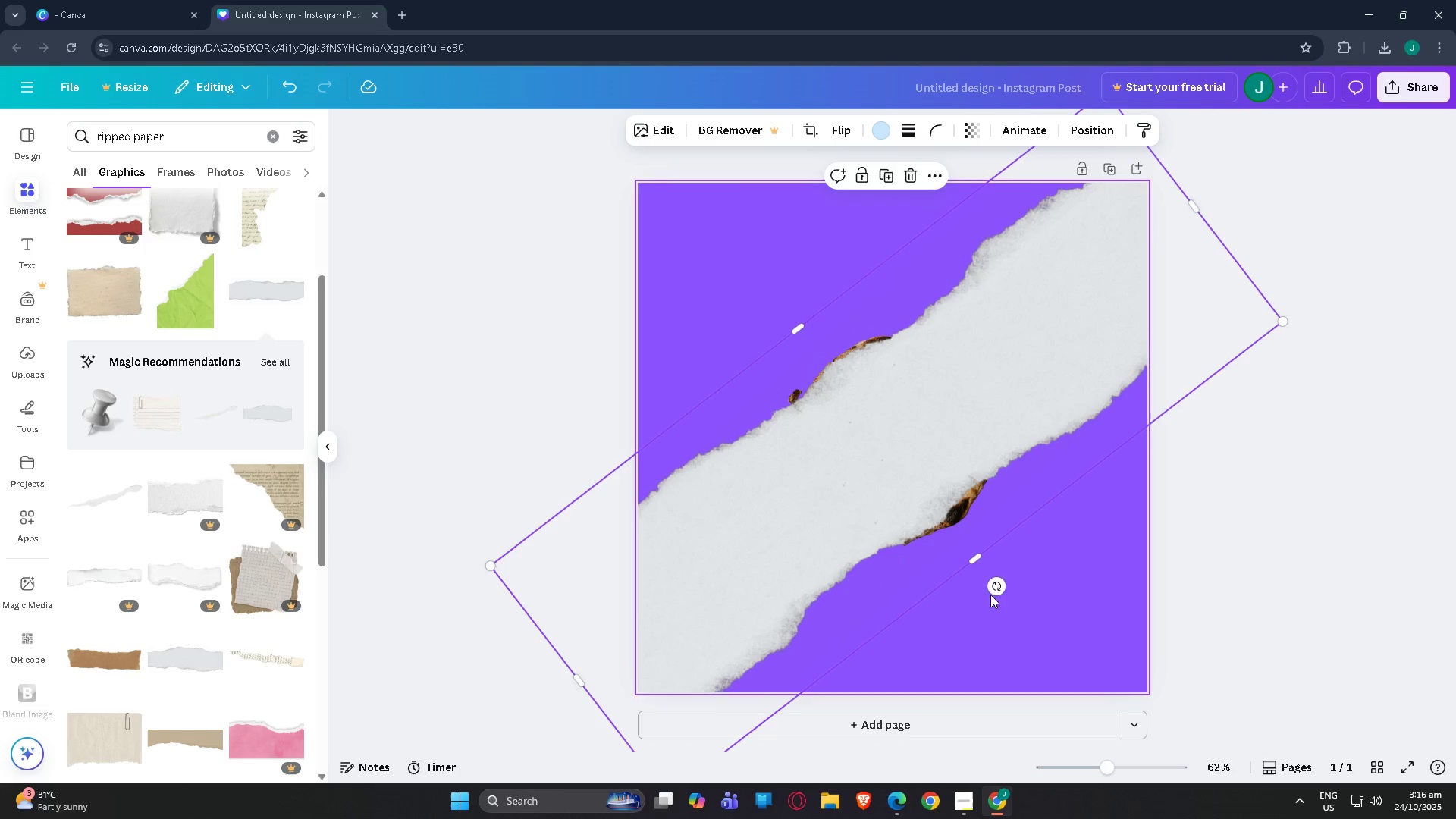 
left_click_drag(start_coordinate=[999, 592], to_coordinate=[1031, 588])
 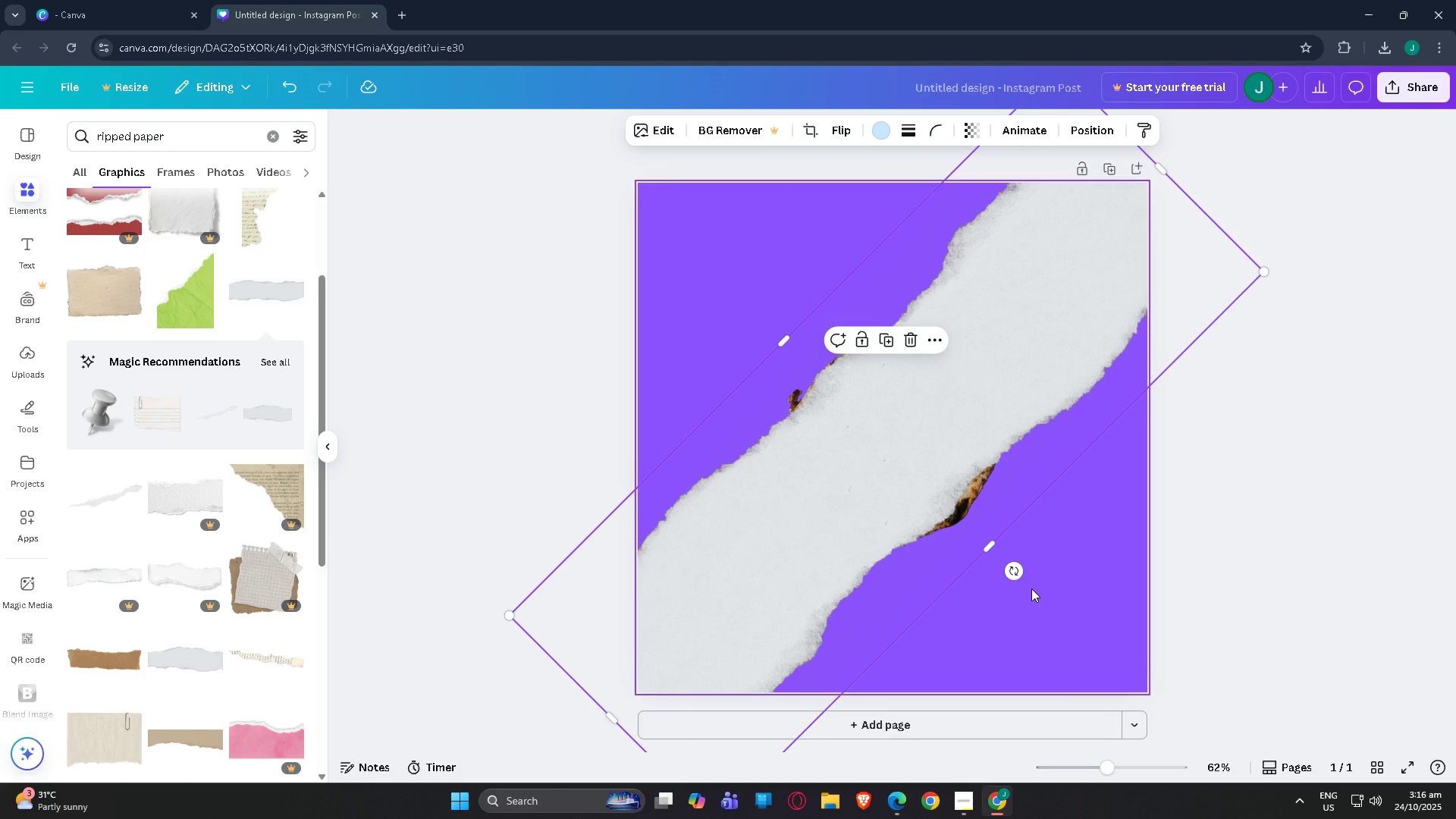 
key(Control+BracketLeft)
 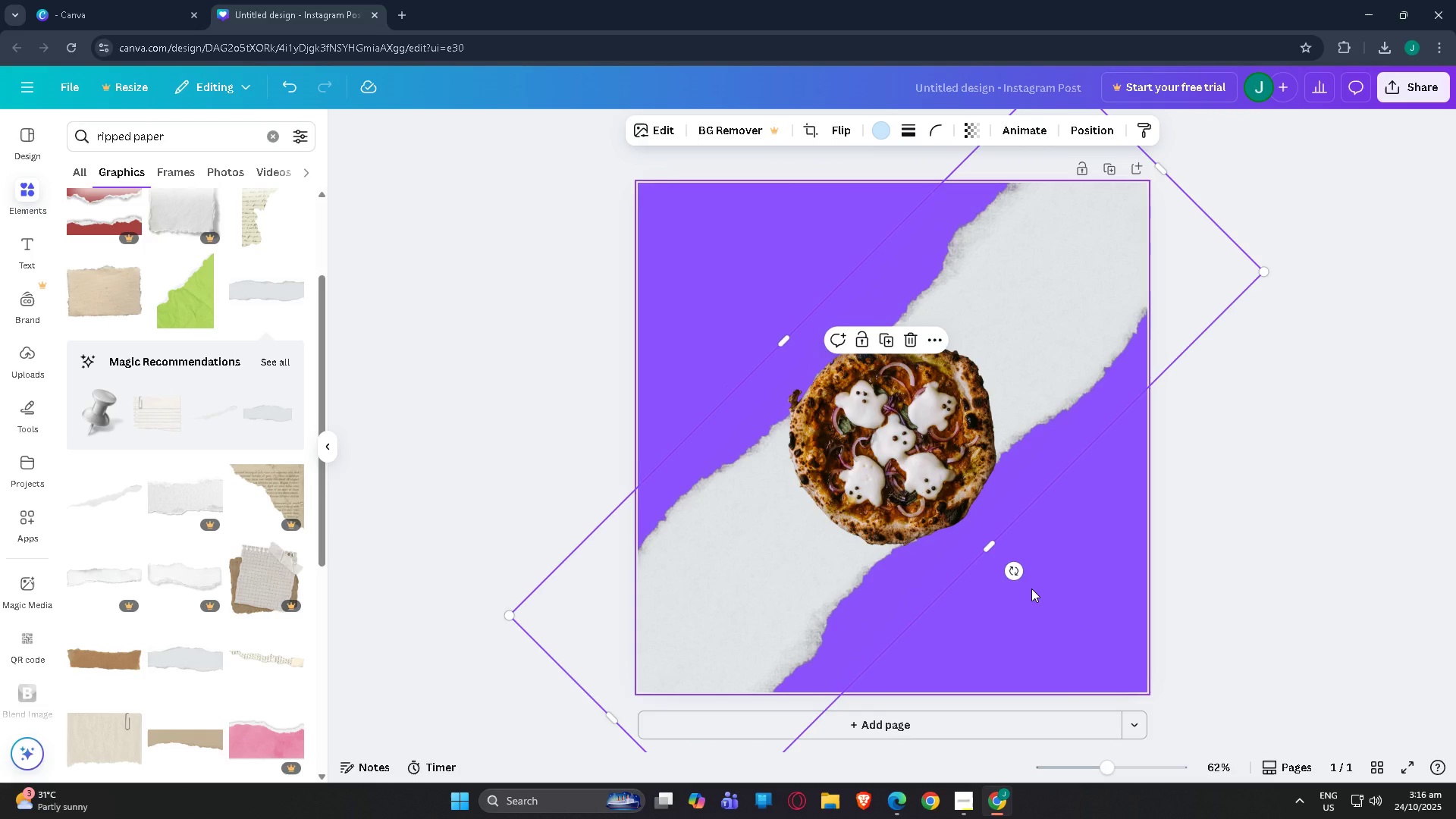 
key(Control+BracketLeft)
 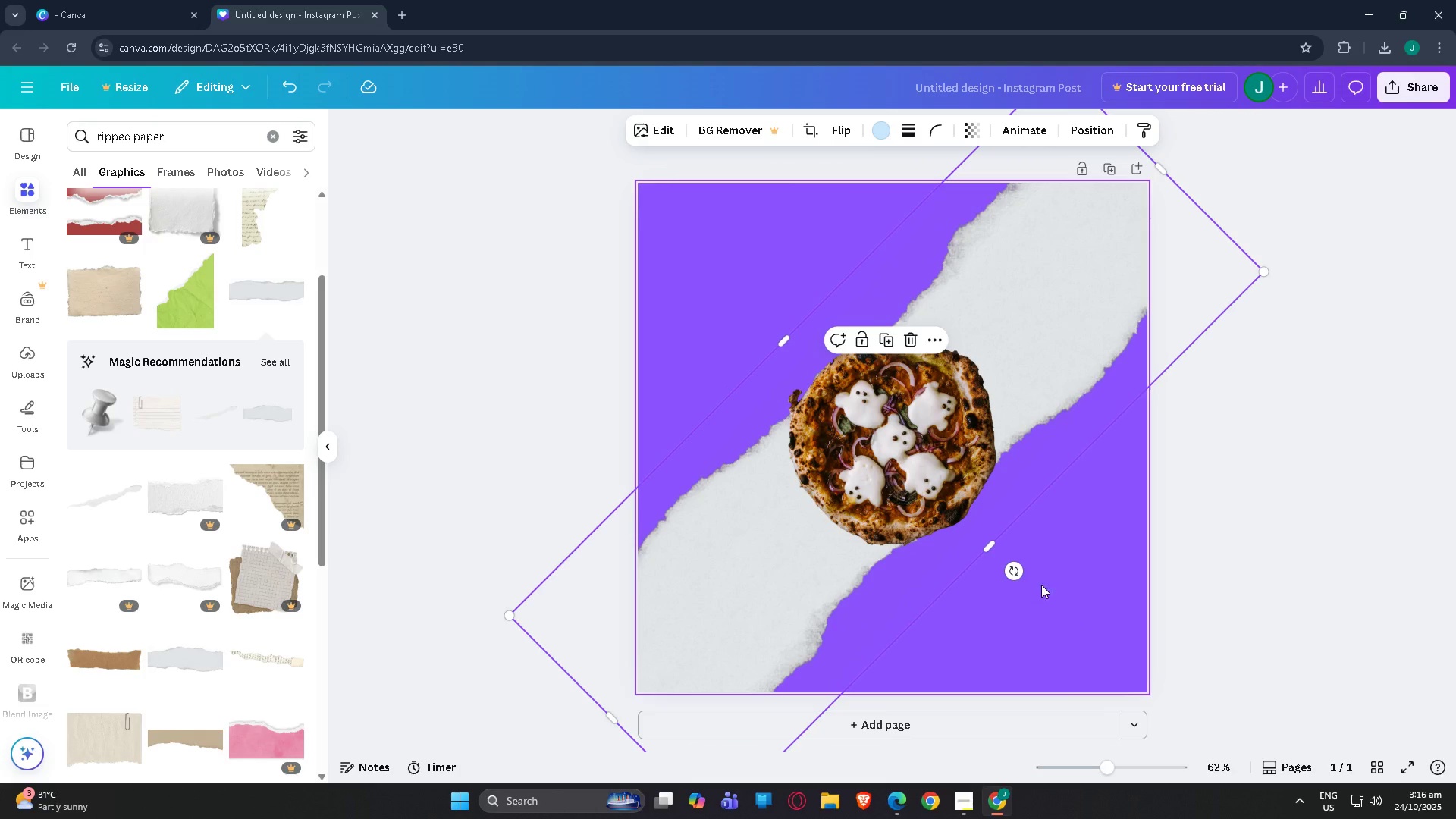 
left_click([1361, 479])
 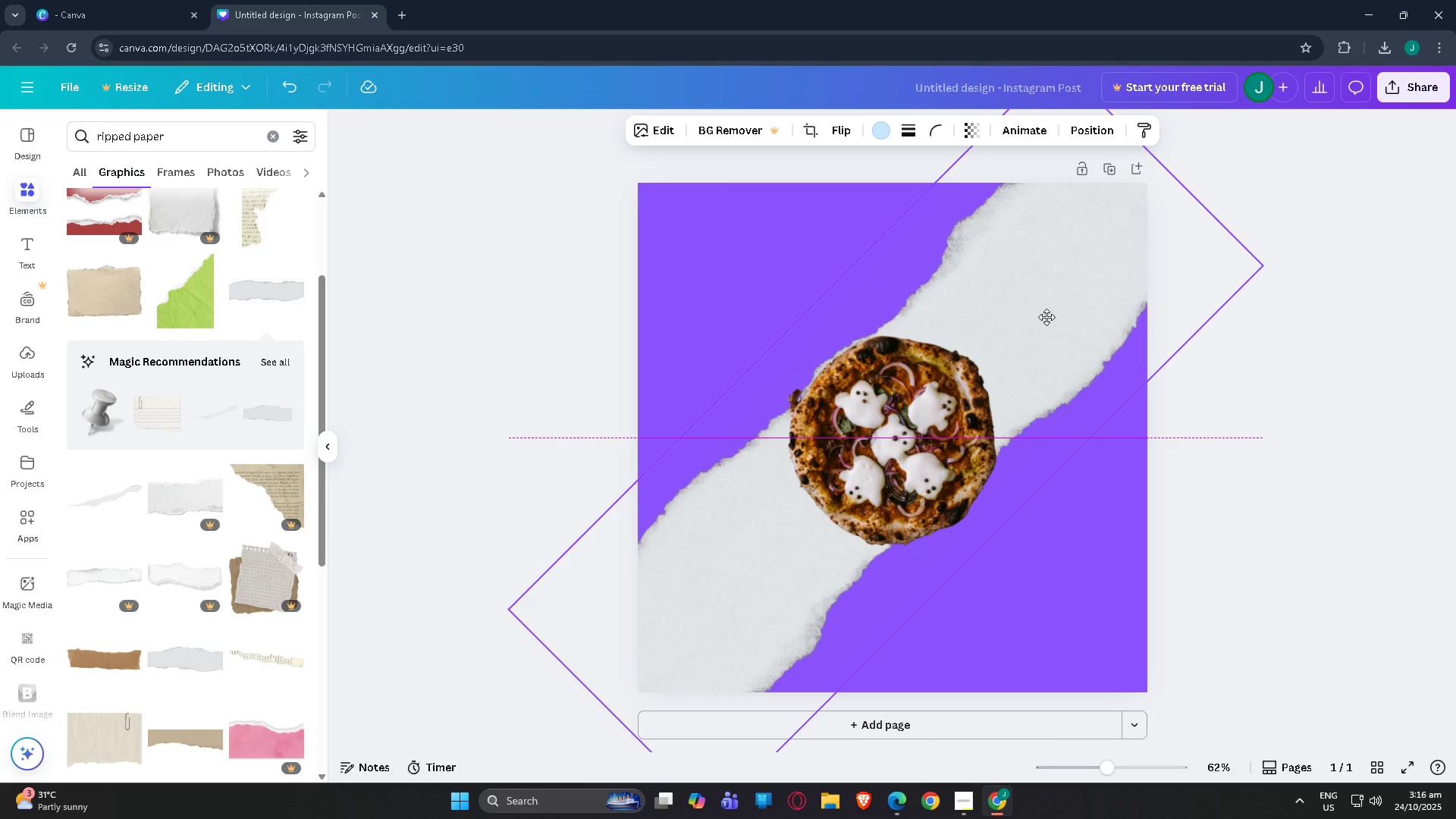 
left_click([1235, 397])
 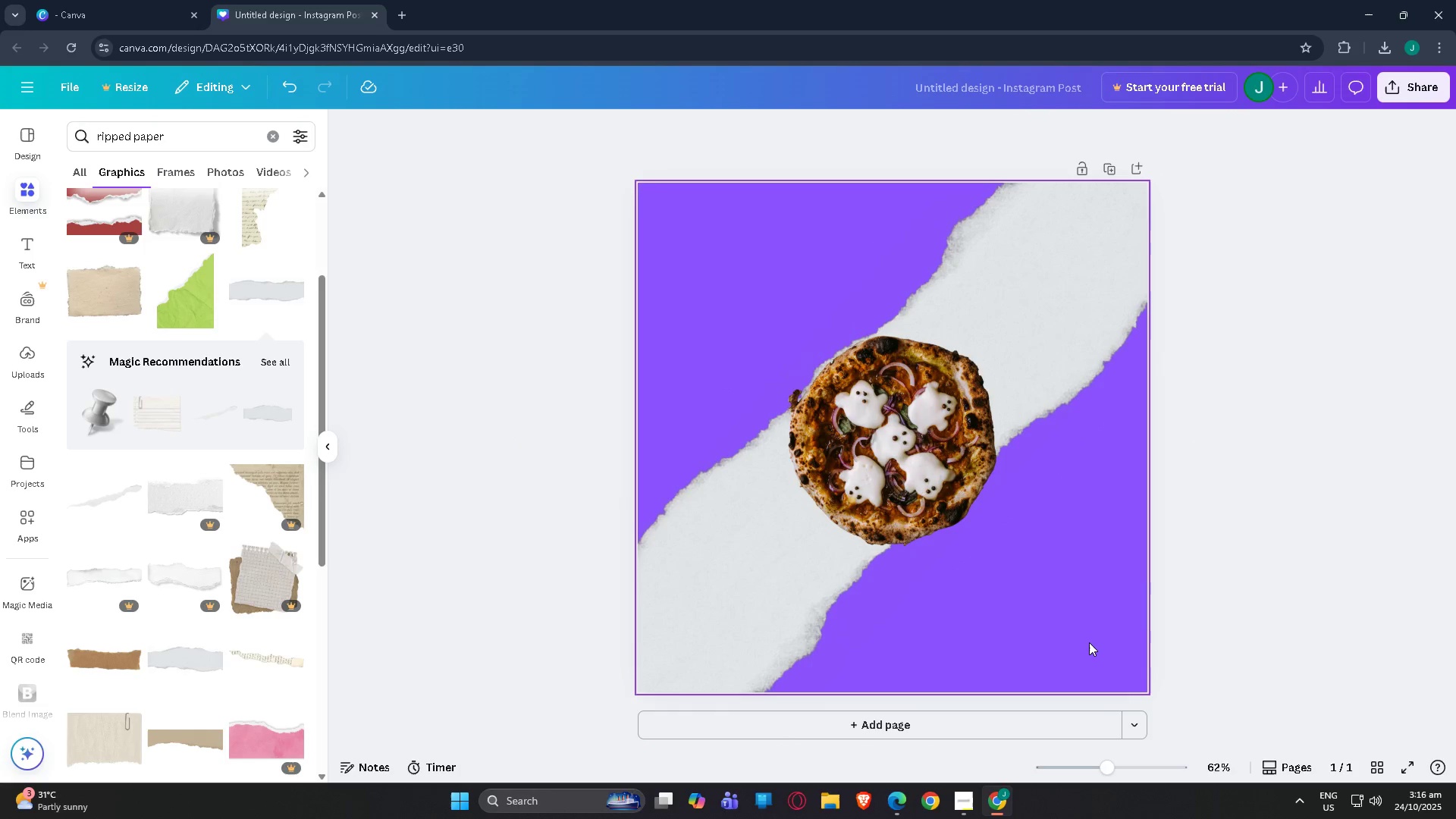 
left_click([1089, 642])
 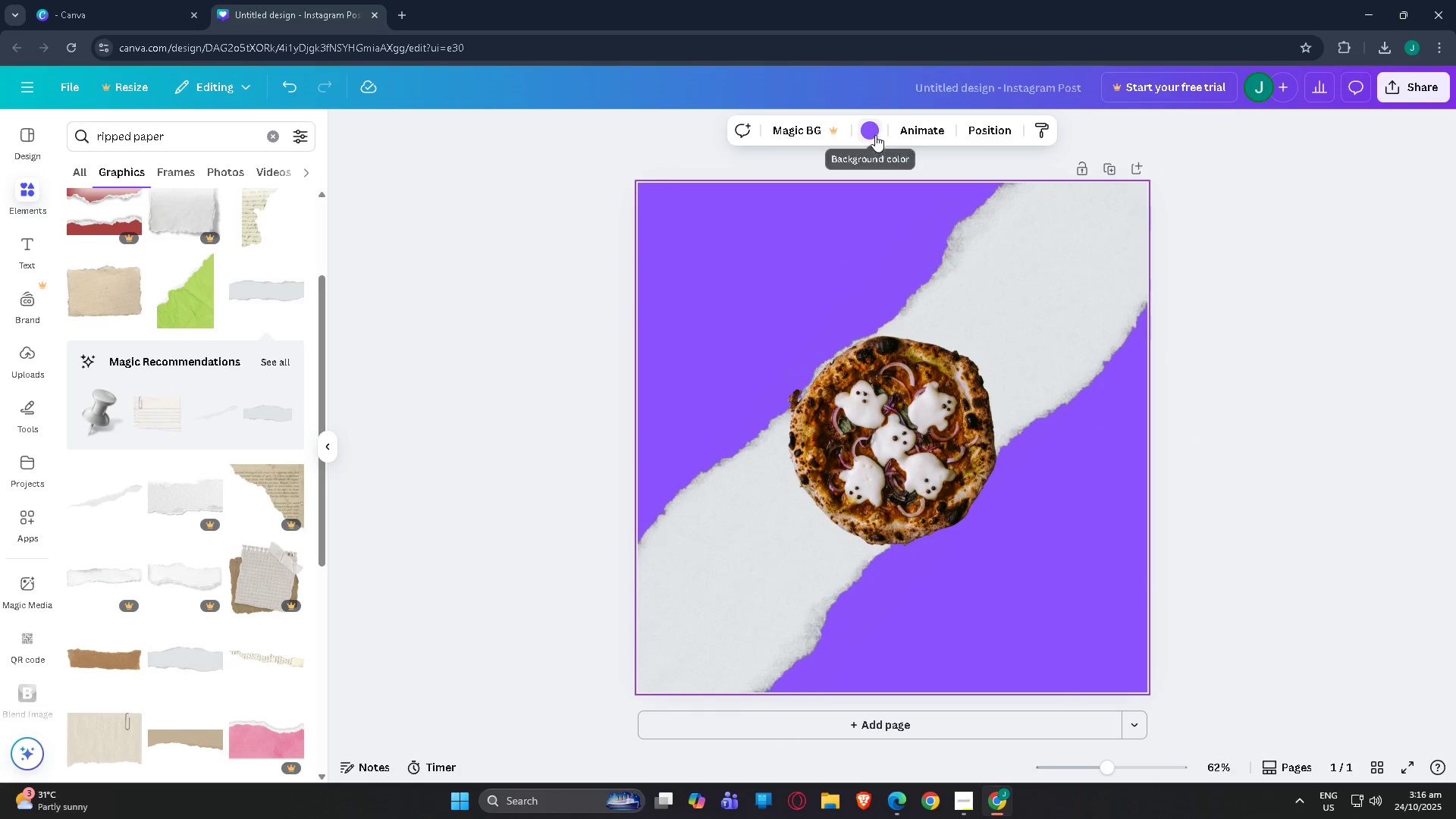 
left_click([689, 238])
 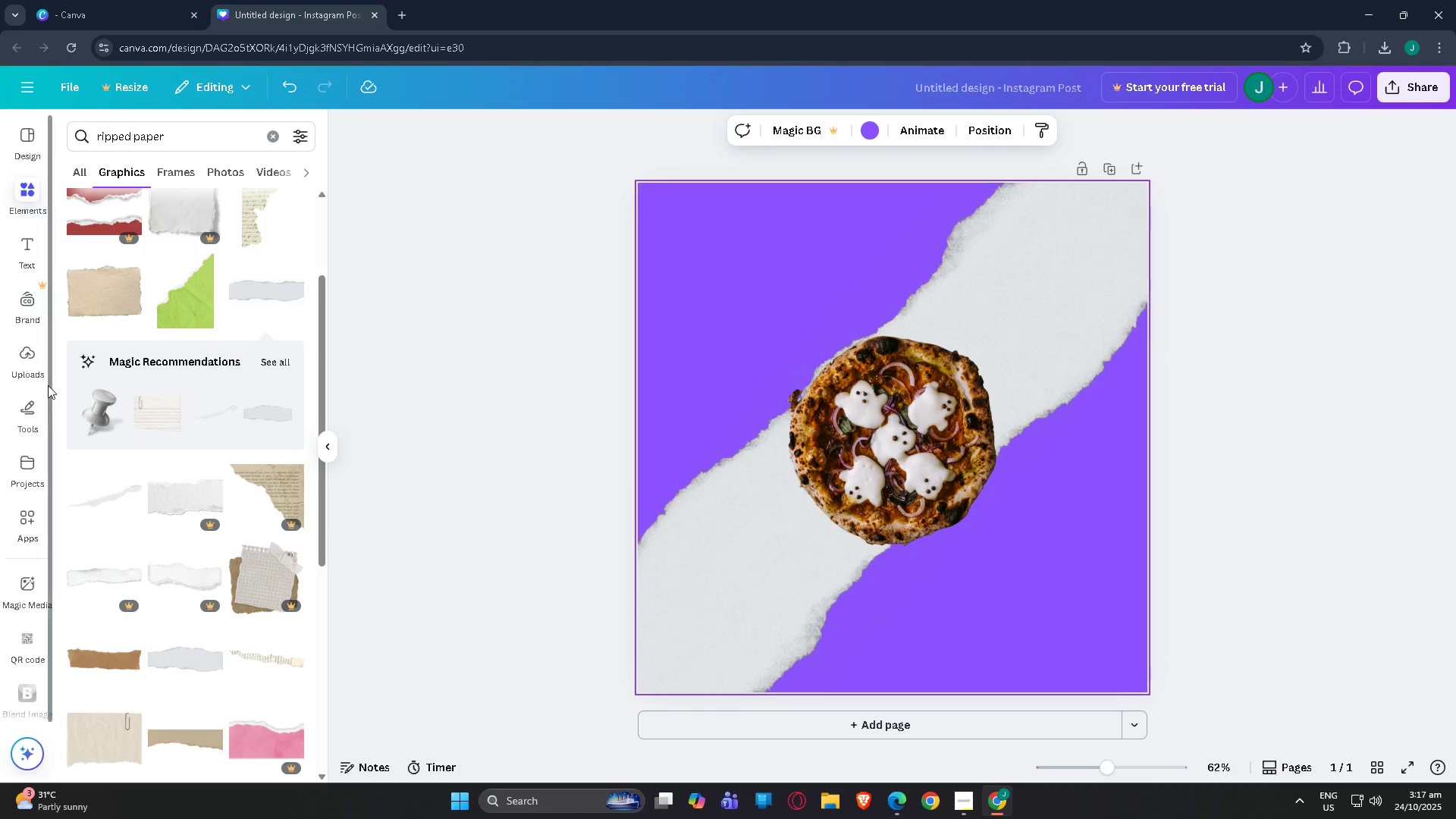 
left_click([30, 347])
 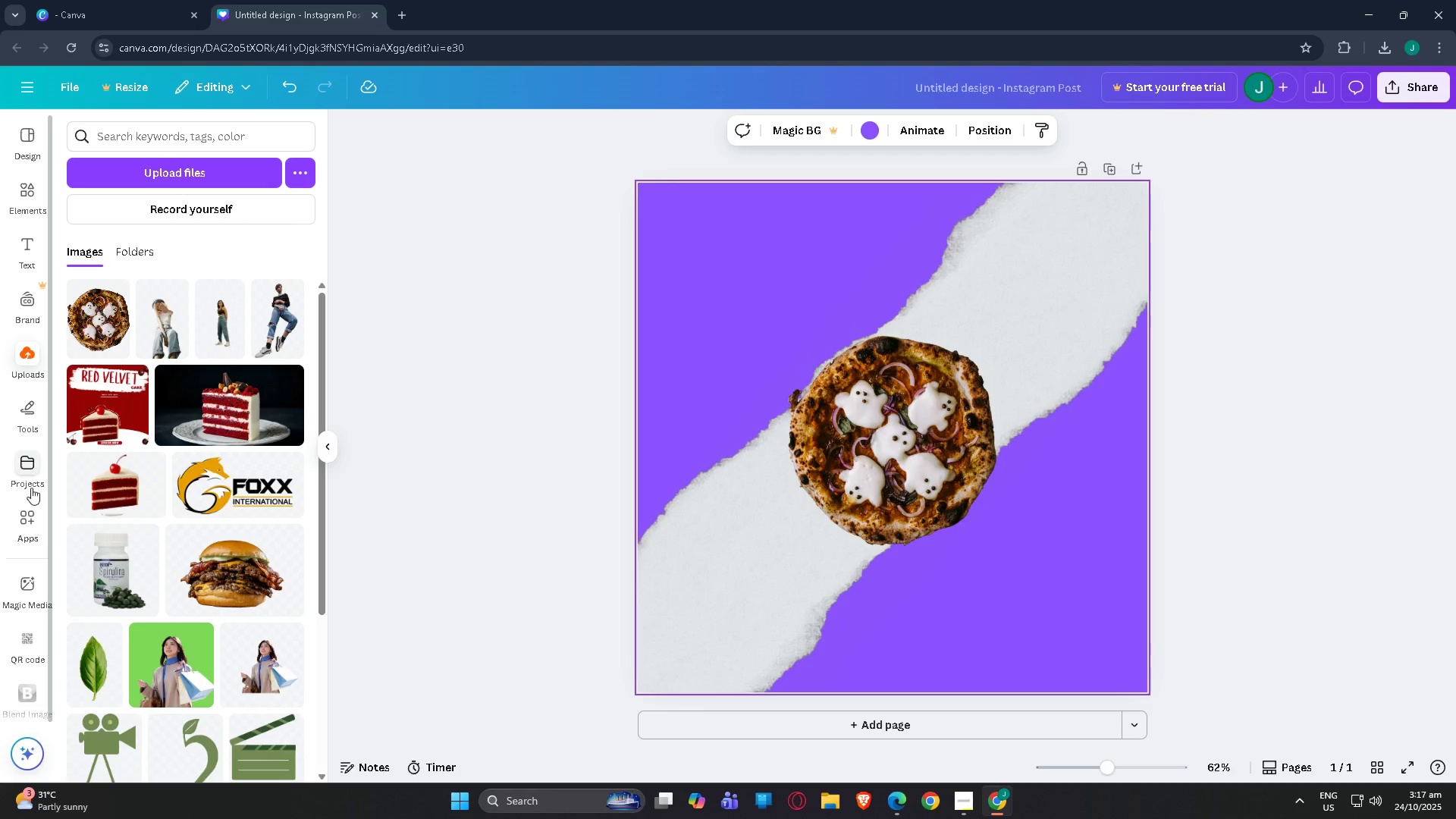 
left_click([24, 413])
 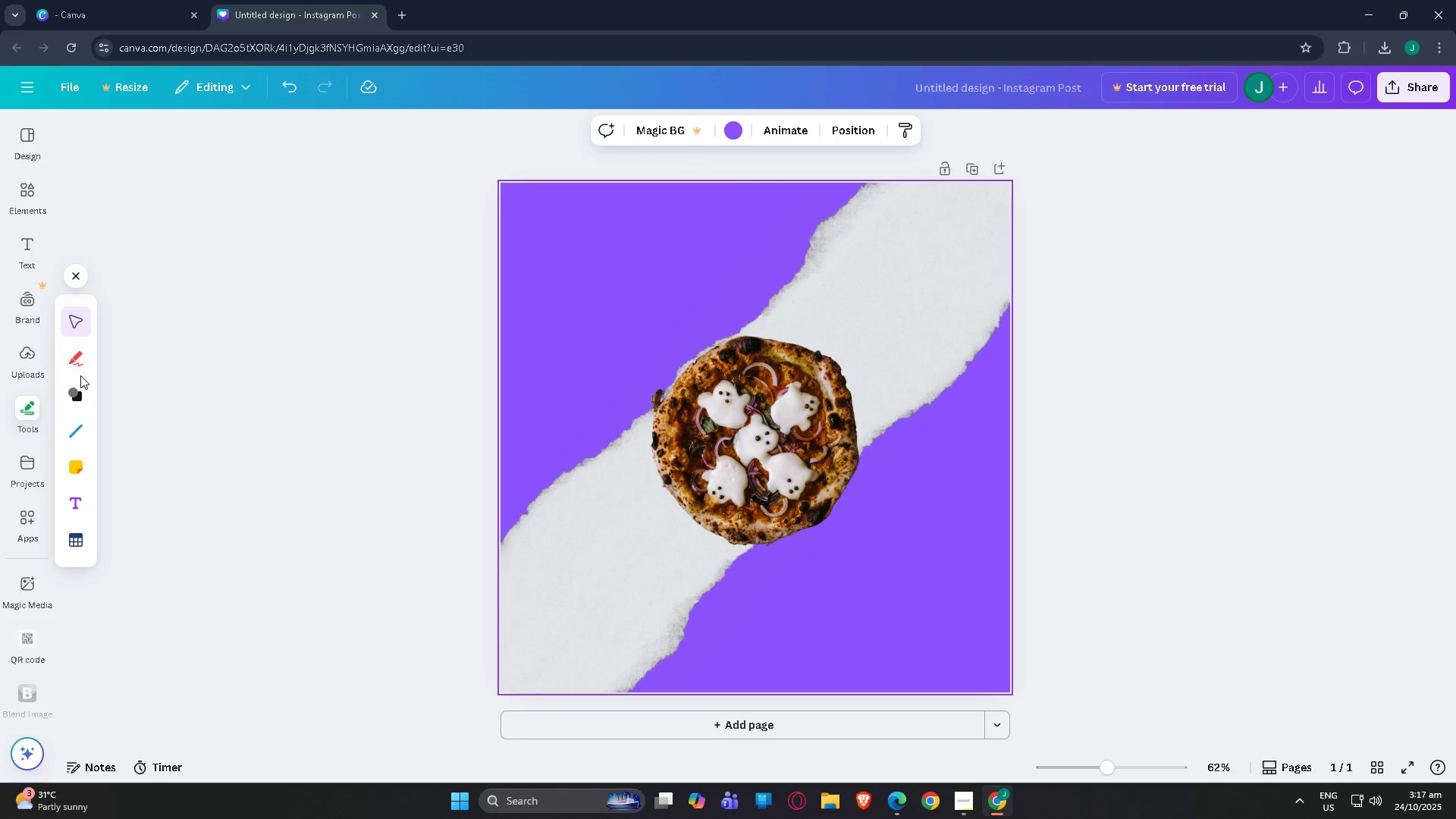 
left_click([74, 394])
 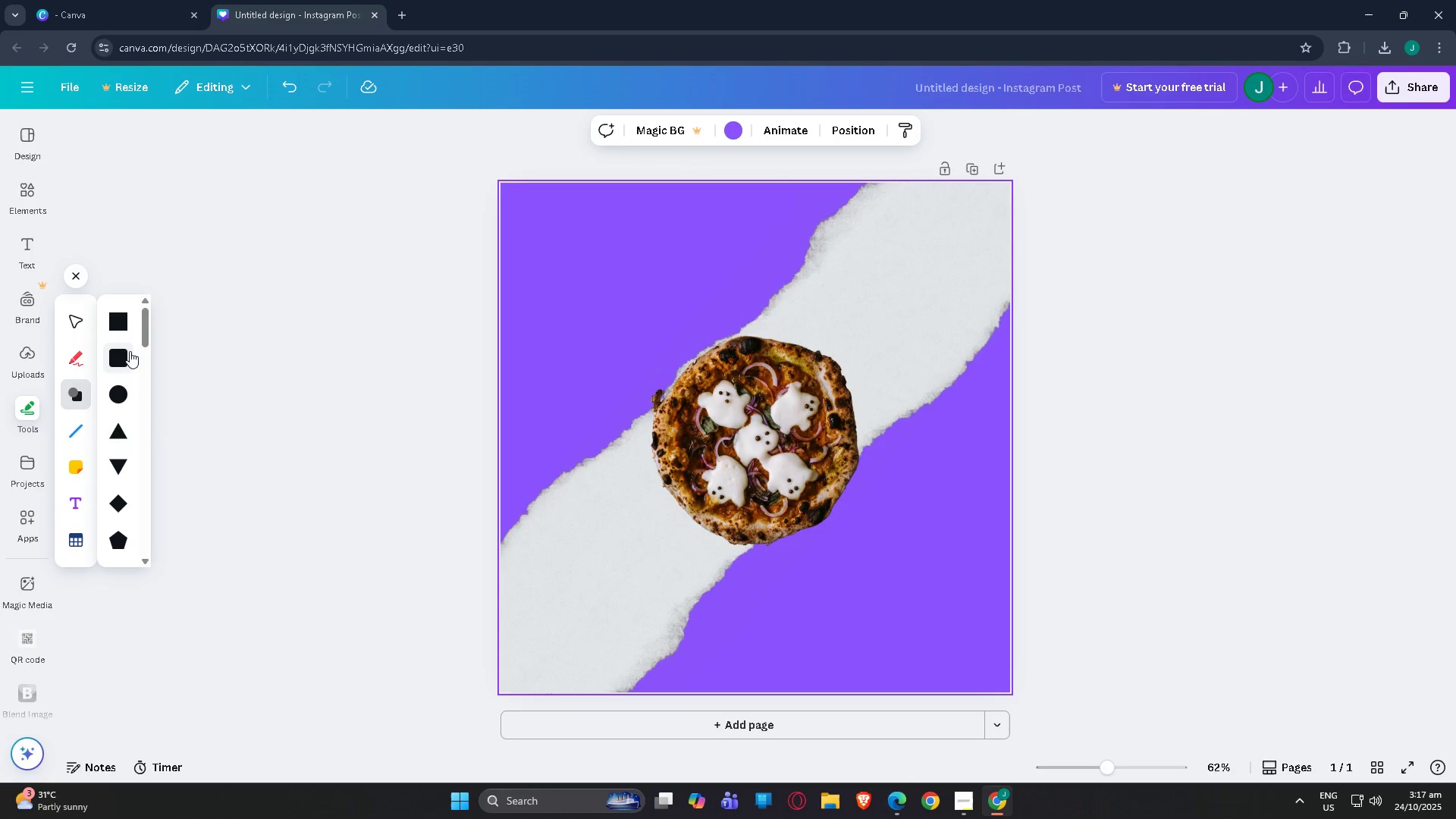 
left_click([121, 351])
 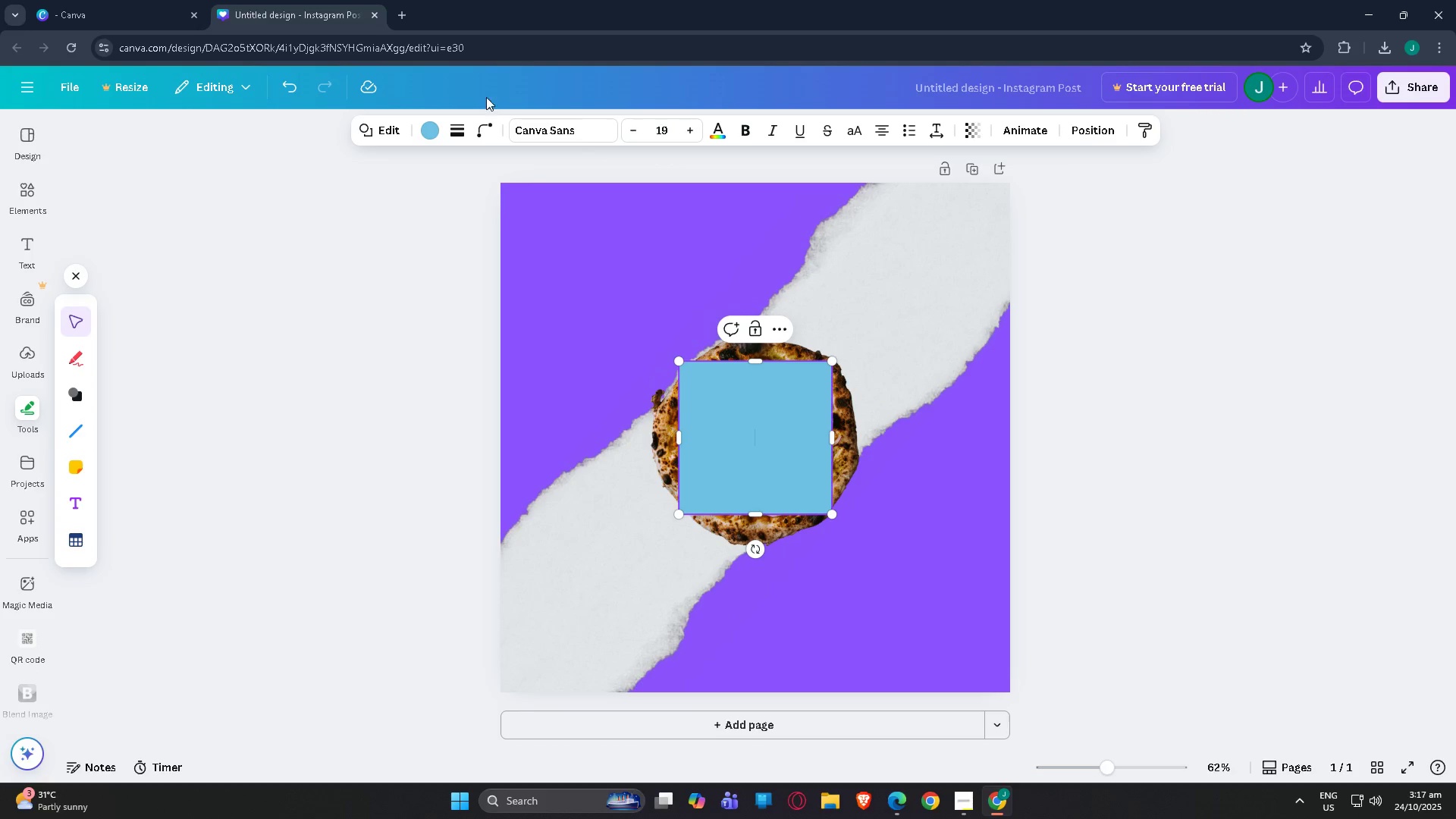 
left_click([421, 136])
 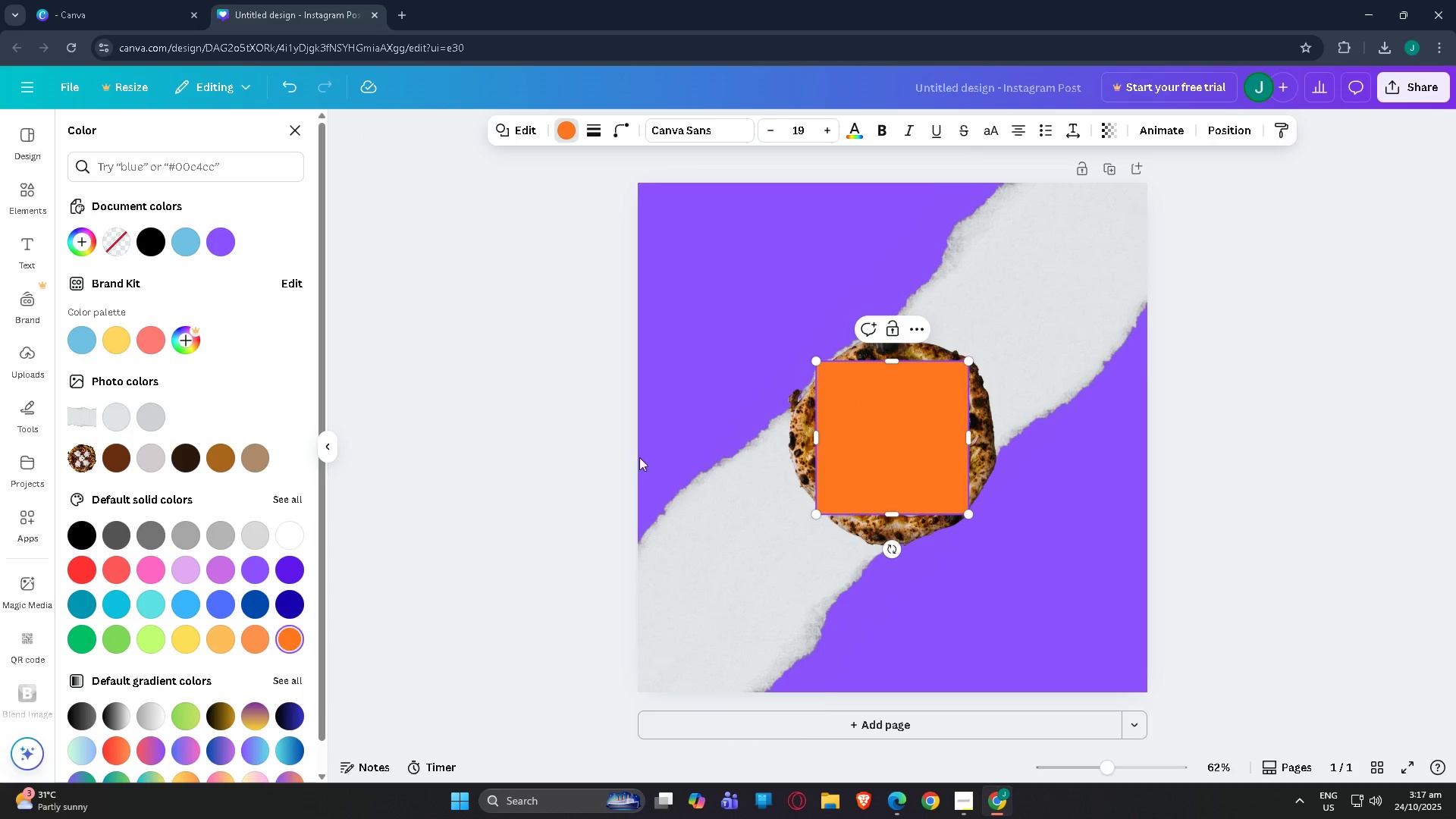 
left_click_drag(start_coordinate=[846, 437], to_coordinate=[770, 384])
 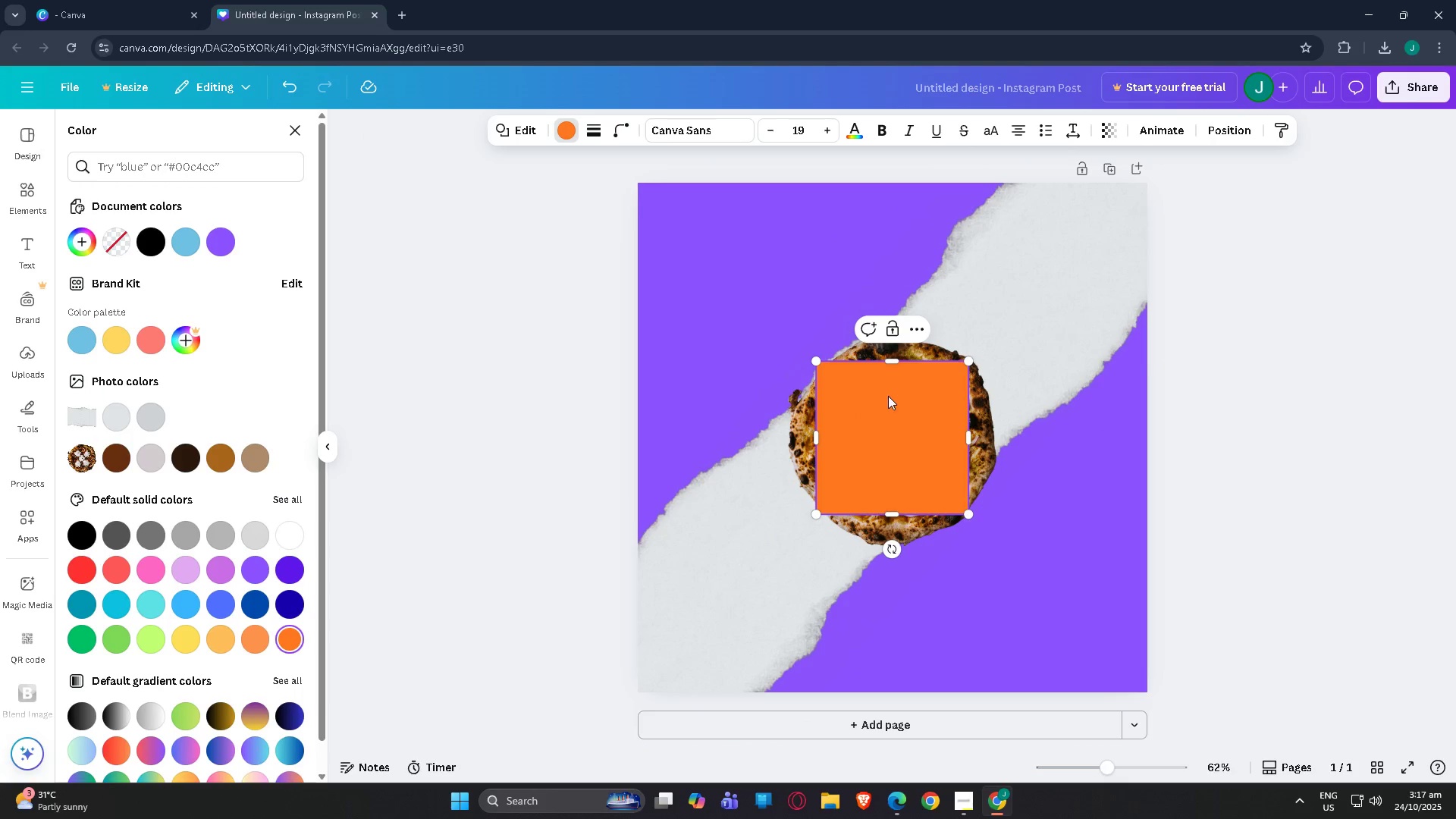 
left_click_drag(start_coordinate=[888, 396], to_coordinate=[678, 184])
 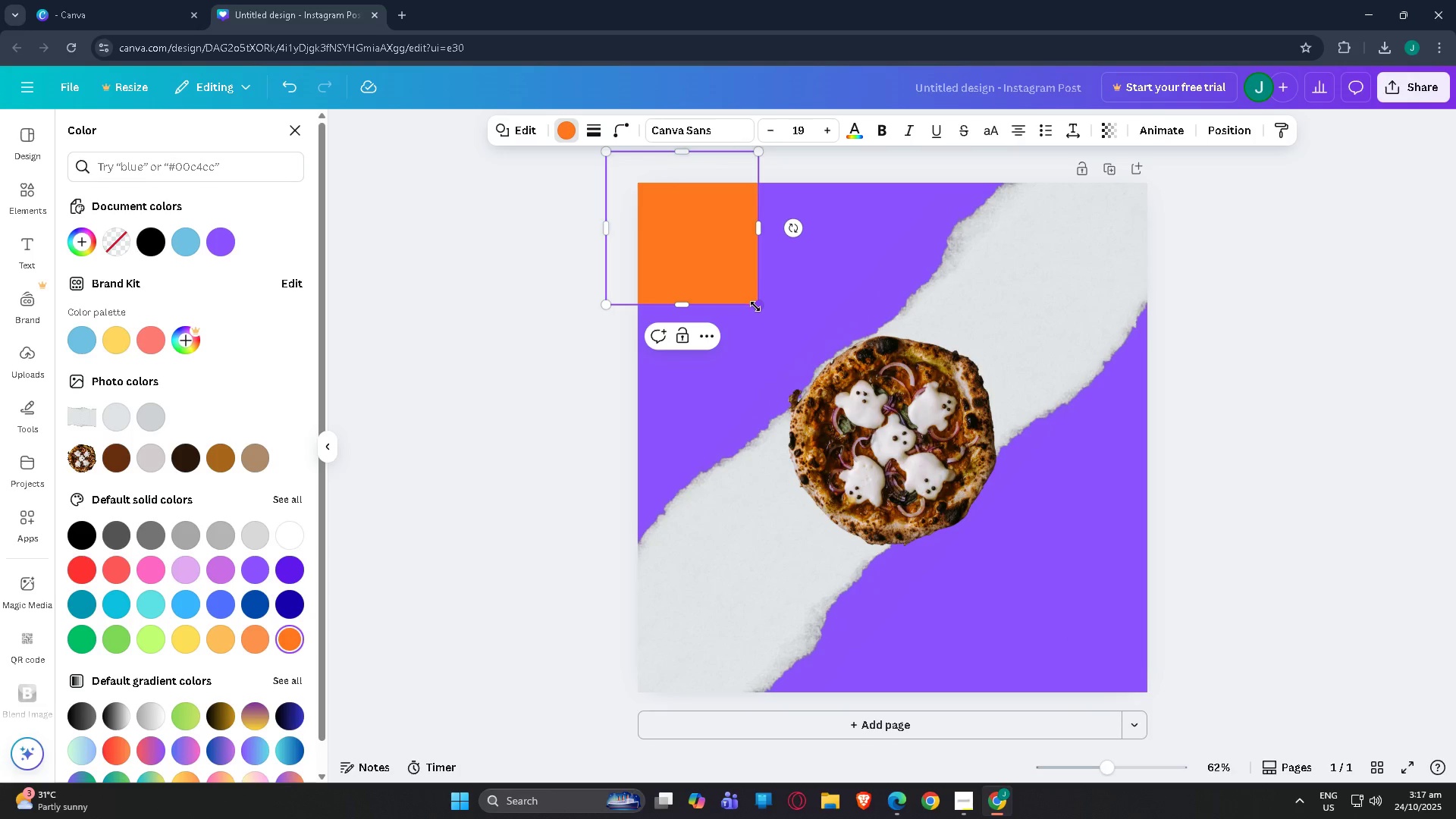 
left_click_drag(start_coordinate=[755, 306], to_coordinate=[1037, 257])
 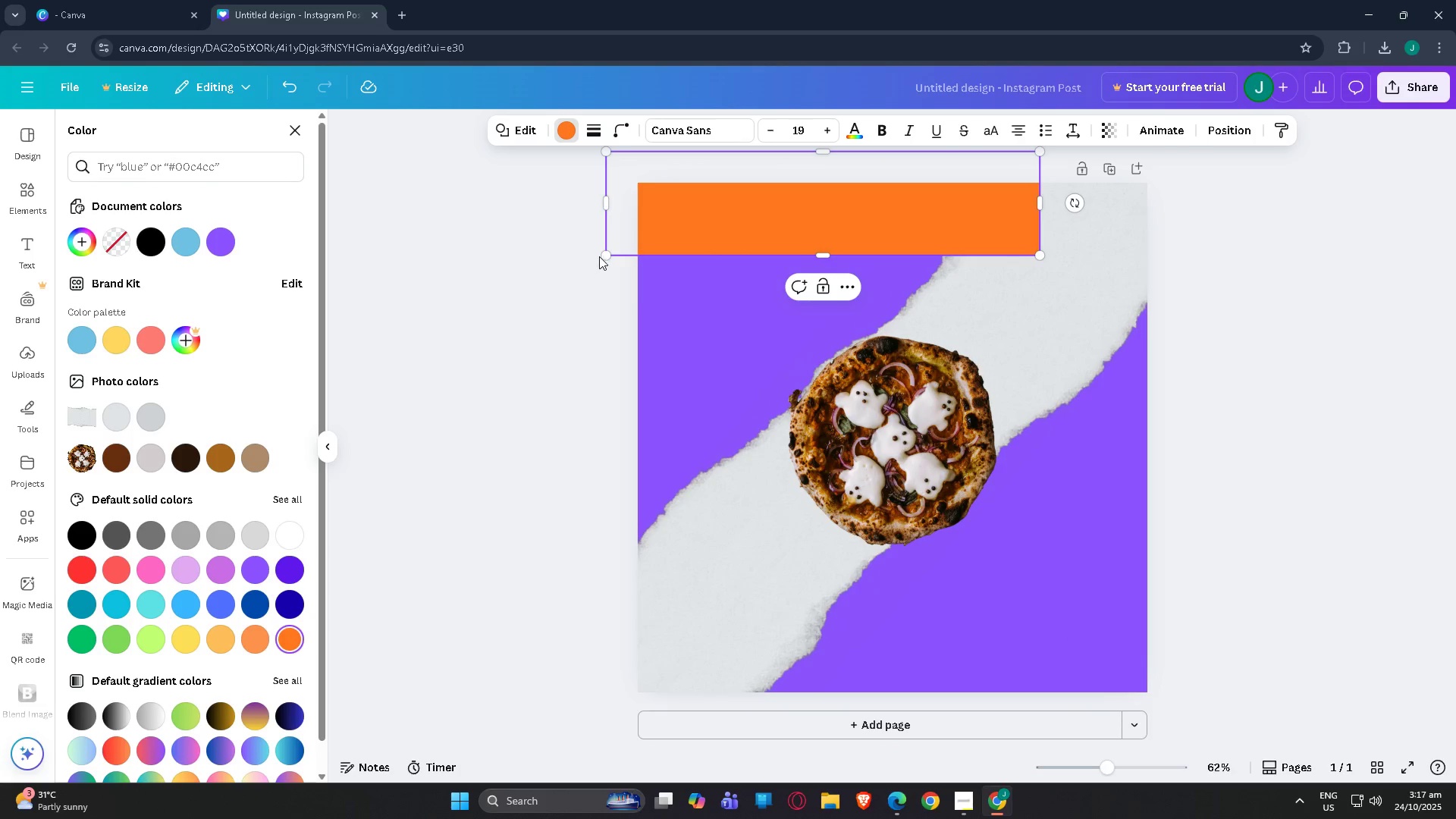 
left_click_drag(start_coordinate=[604, 256], to_coordinate=[355, 540])
 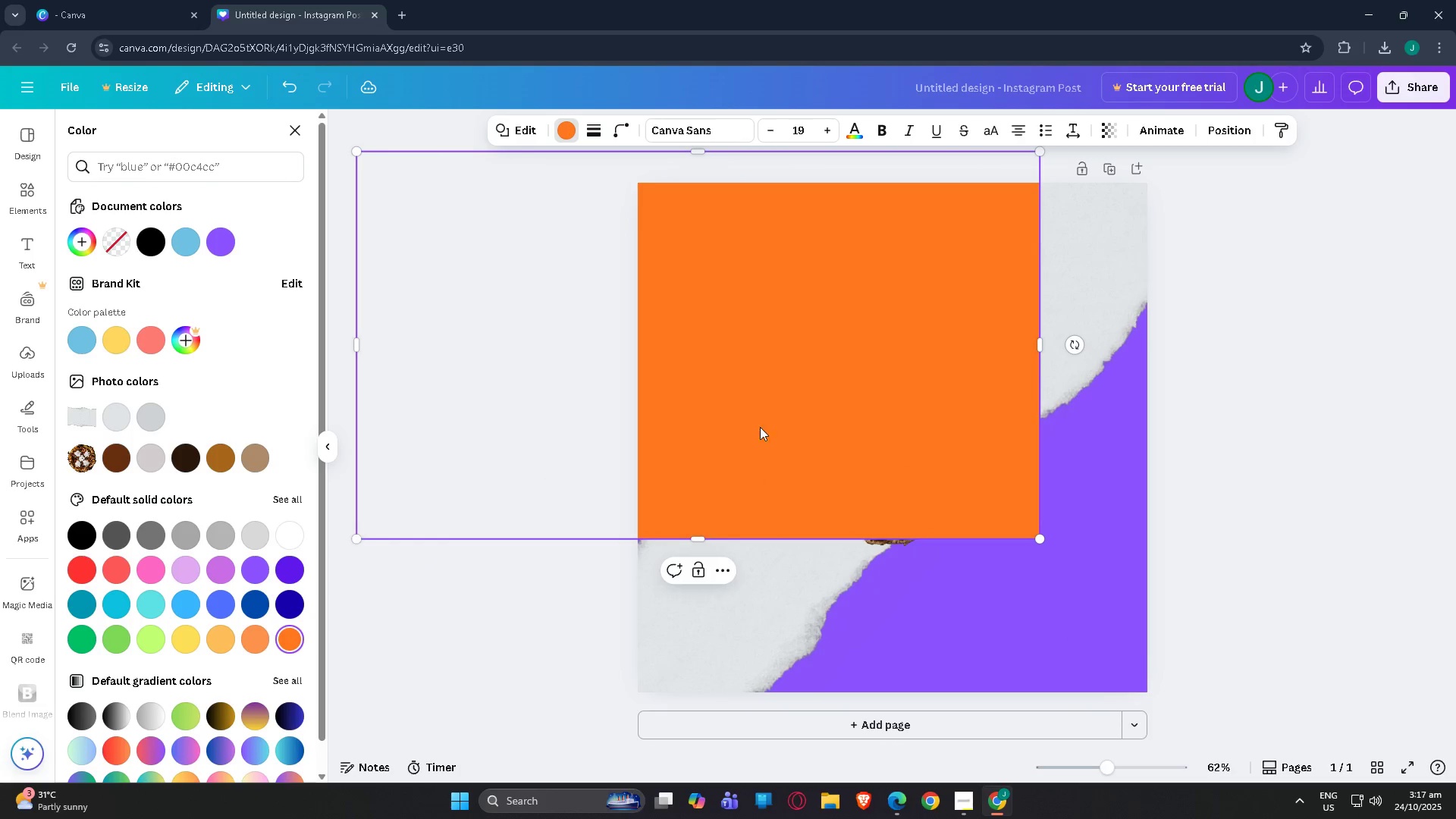 
left_click_drag(start_coordinate=[838, 422], to_coordinate=[662, 444])
 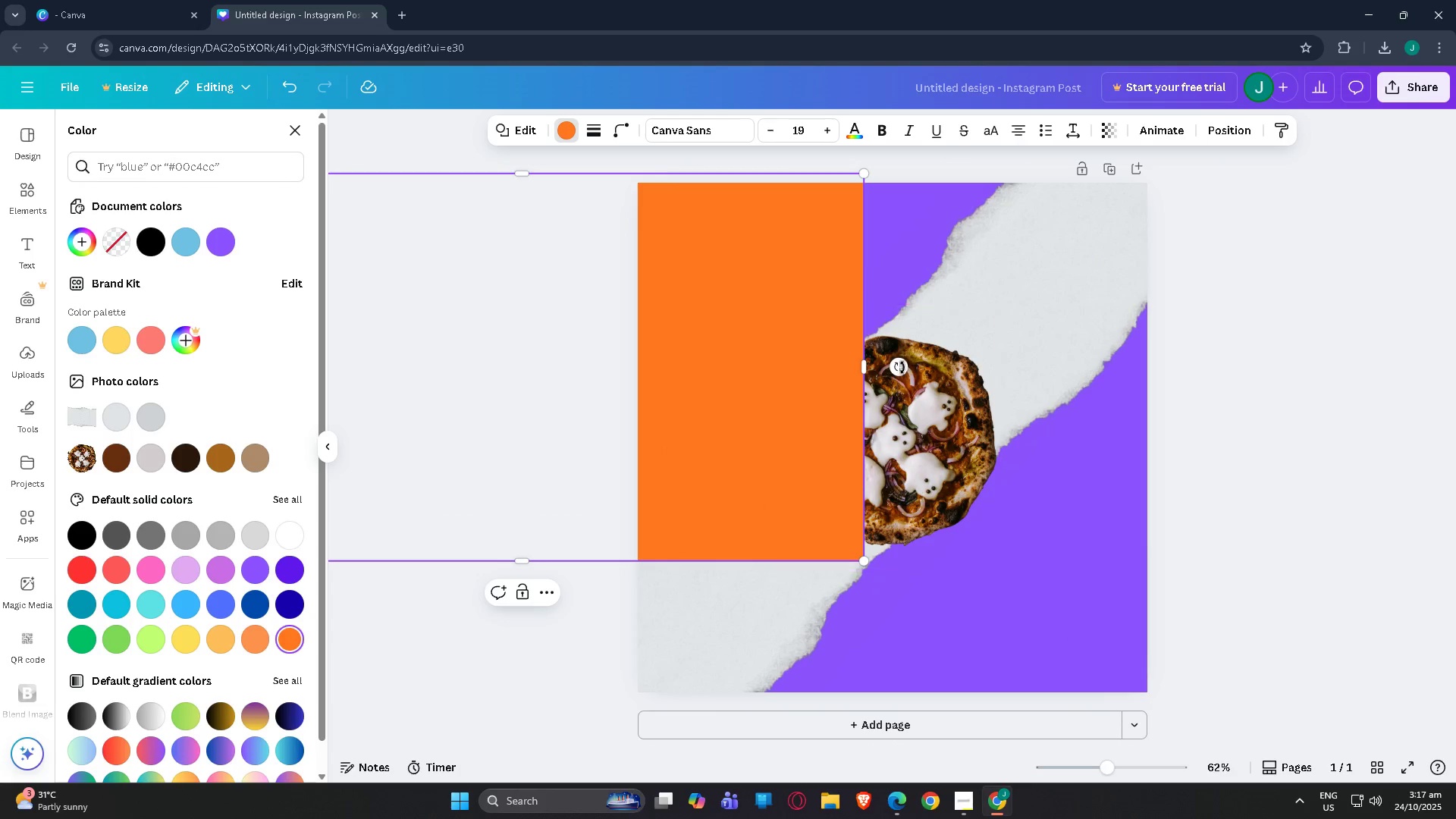 
left_click_drag(start_coordinate=[902, 366], to_coordinate=[678, 526])
 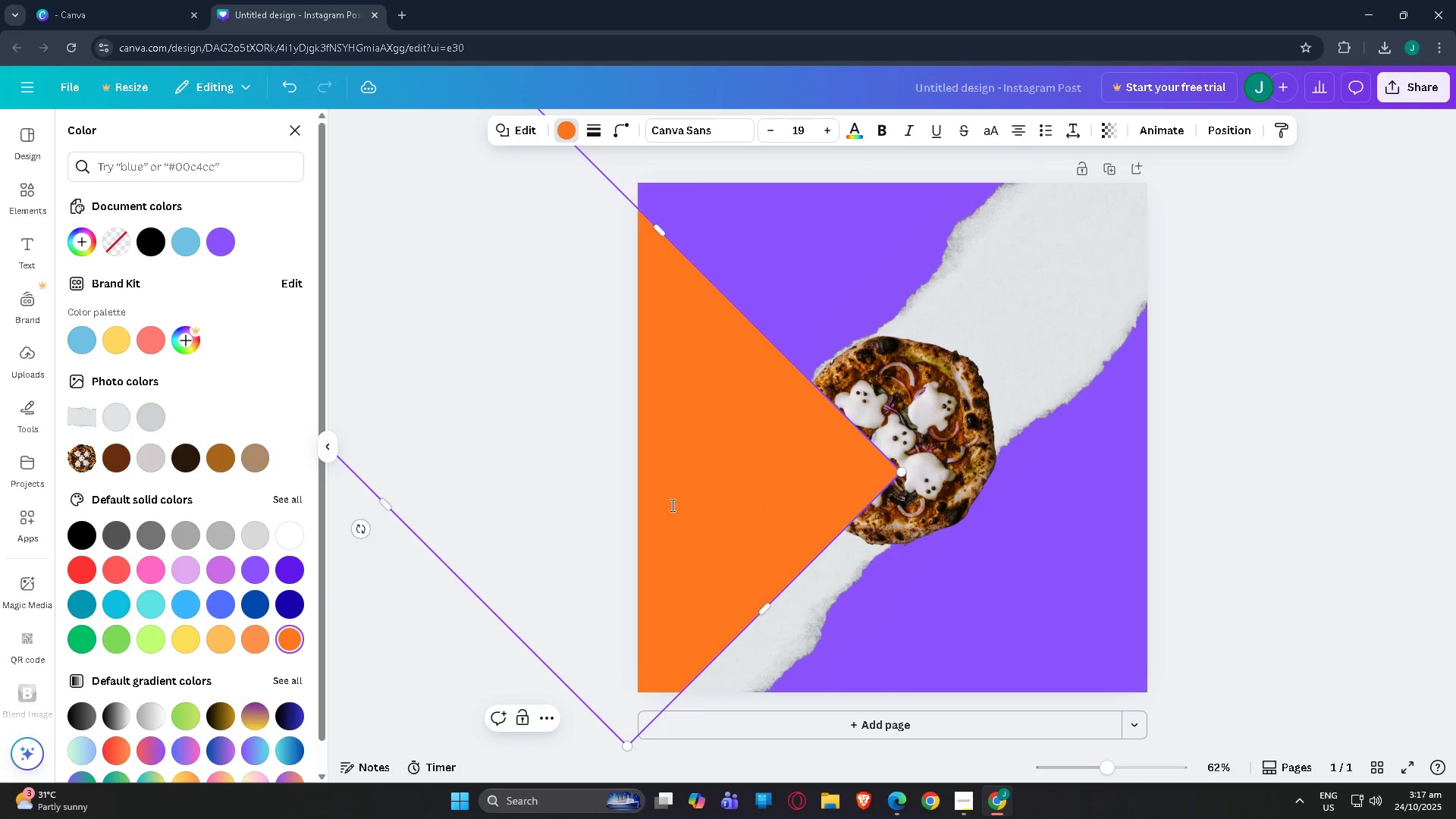 
left_click_drag(start_coordinate=[670, 495], to_coordinate=[854, 228])
 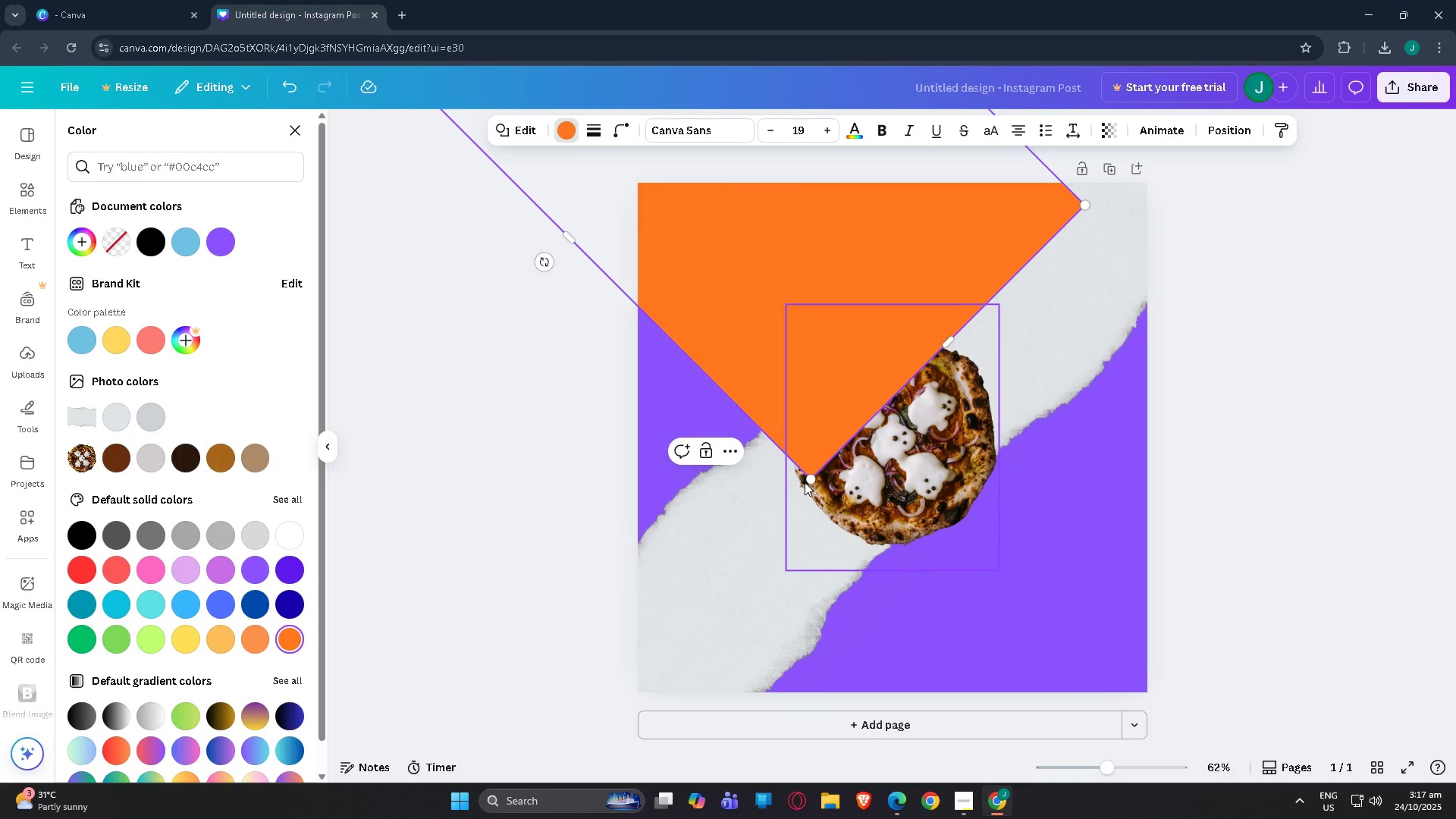 
left_click_drag(start_coordinate=[805, 478], to_coordinate=[645, 585])
 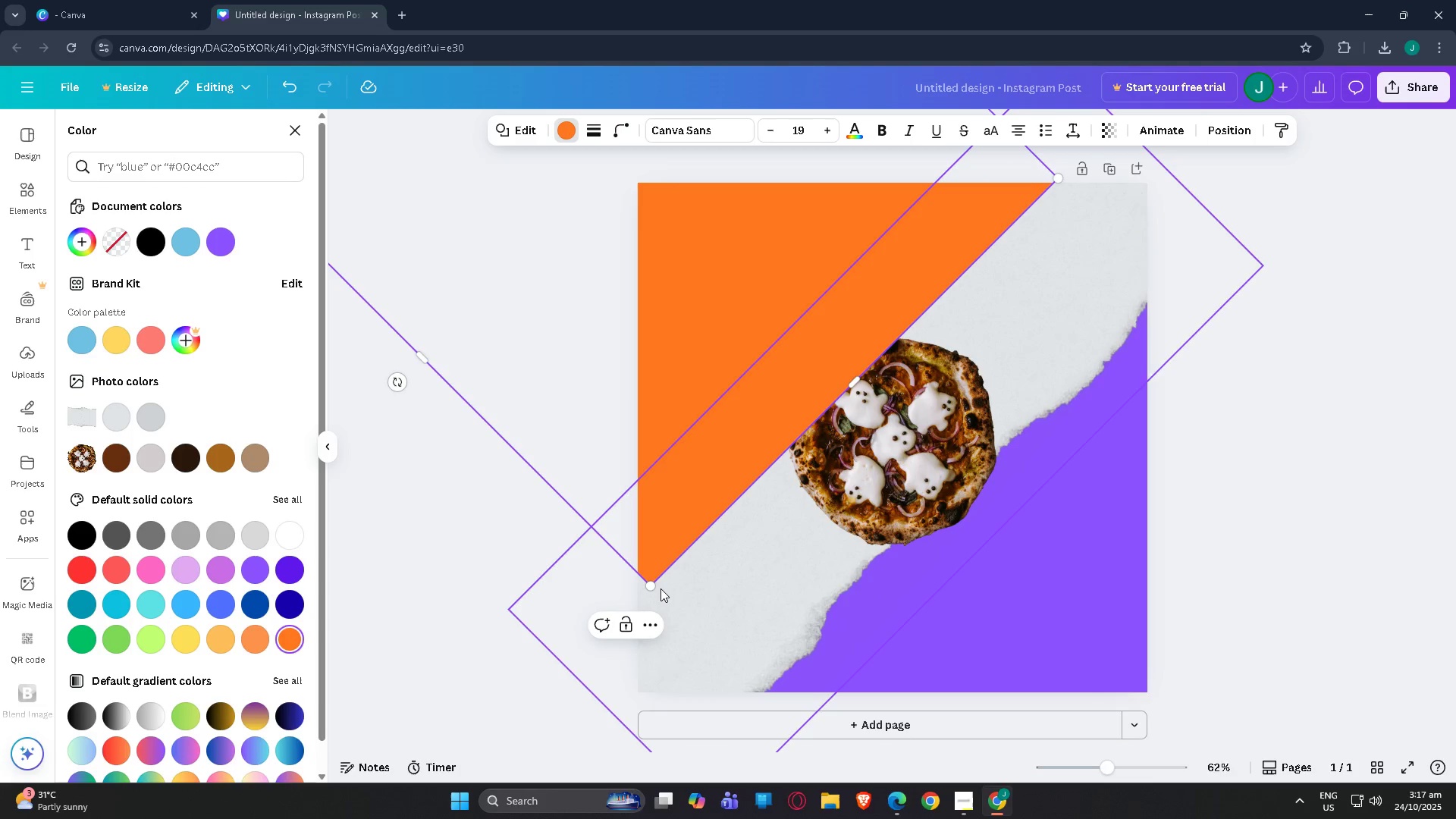 
left_click_drag(start_coordinate=[654, 588], to_coordinate=[617, 620])
 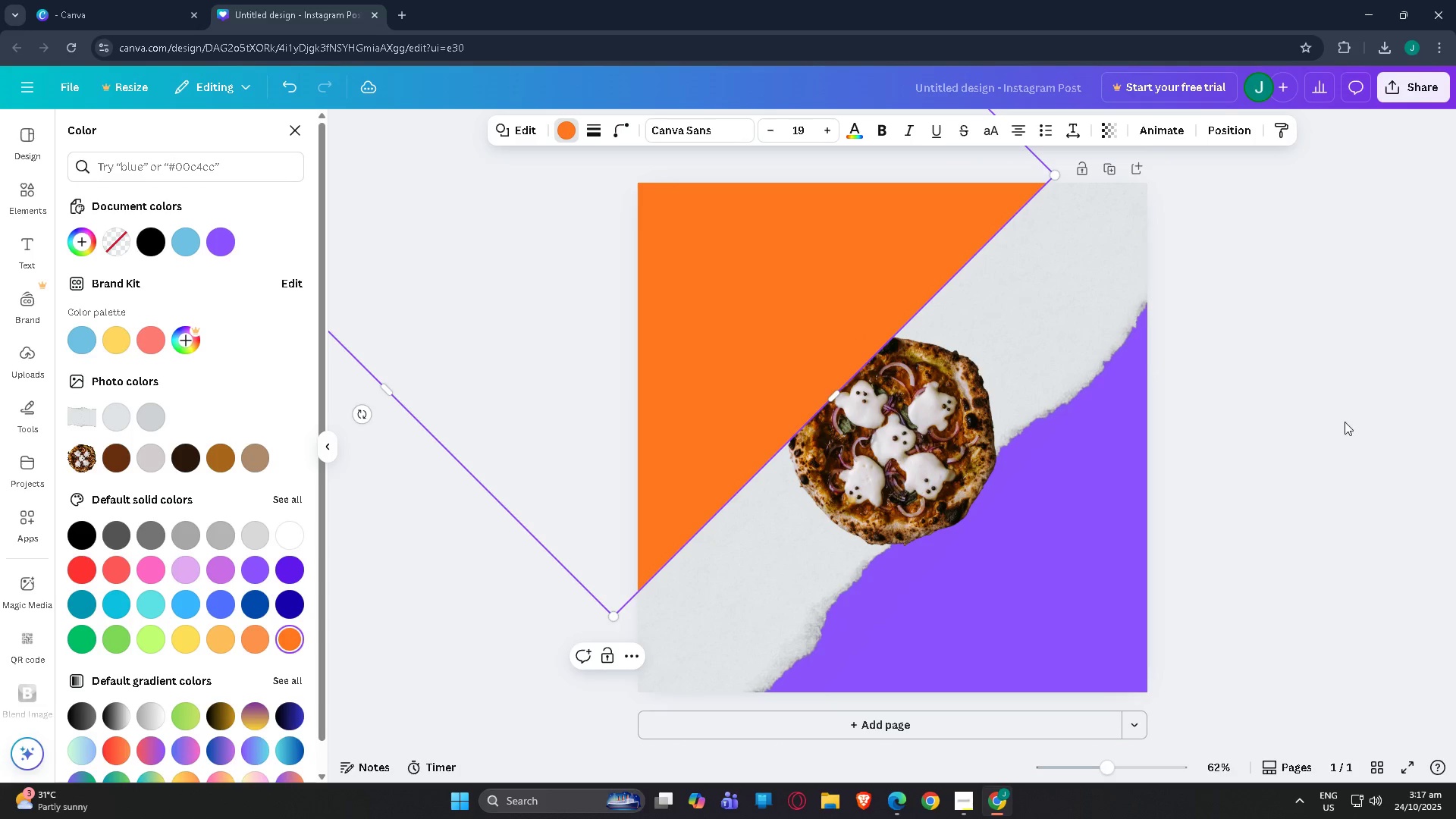 
left_click([1345, 422])
 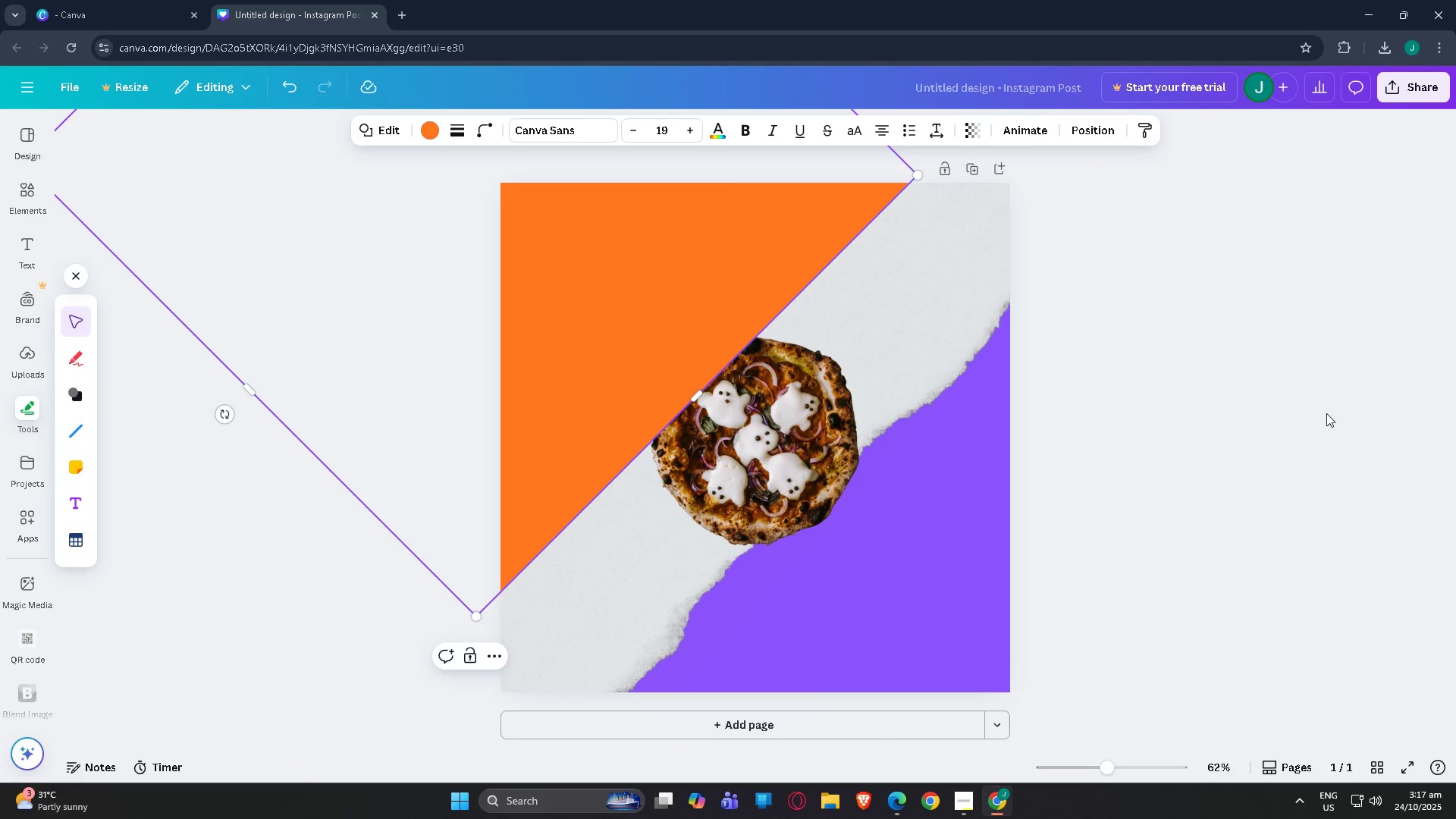 
left_click([1326, 413])
 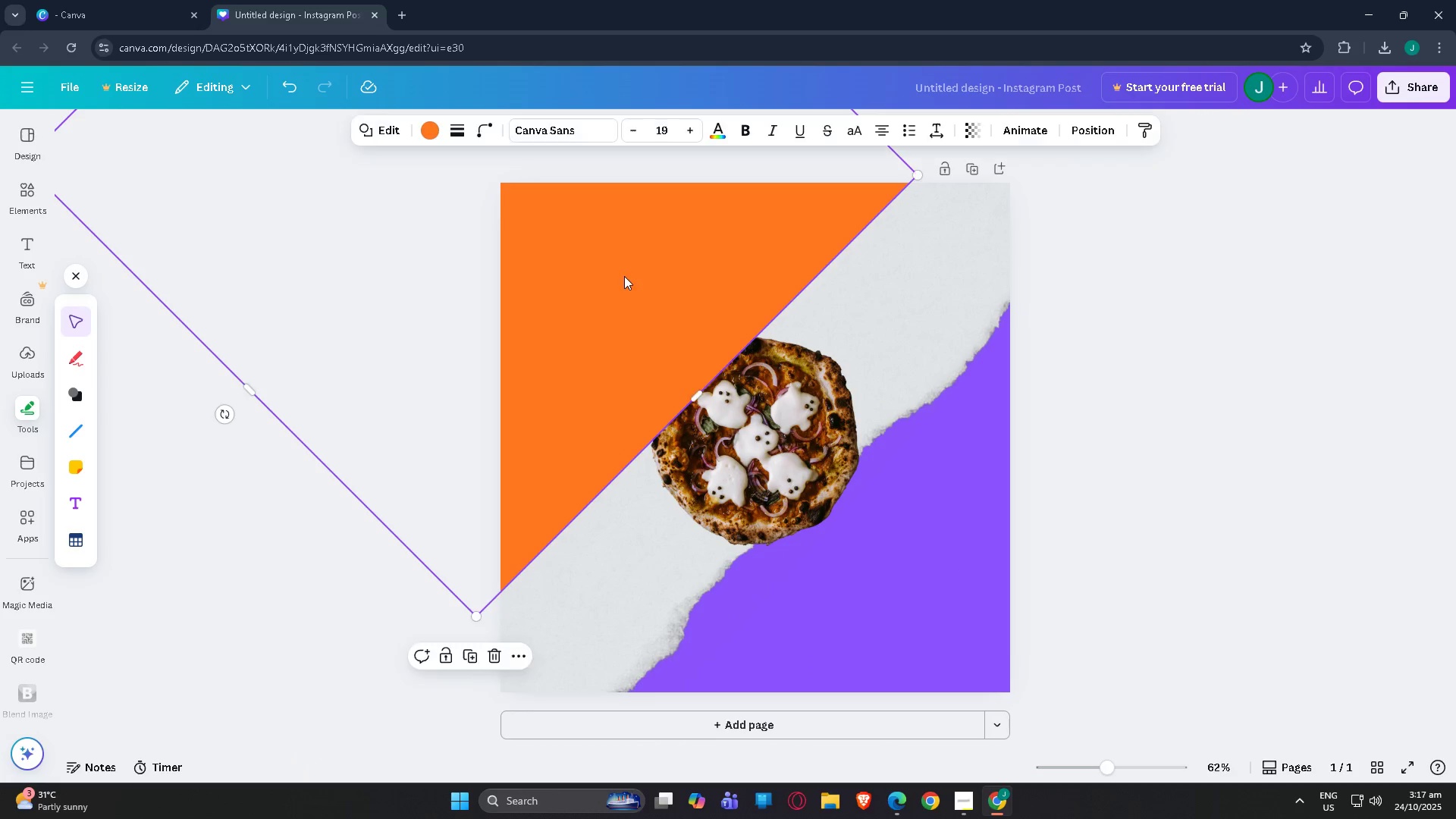 
left_click([624, 276])
 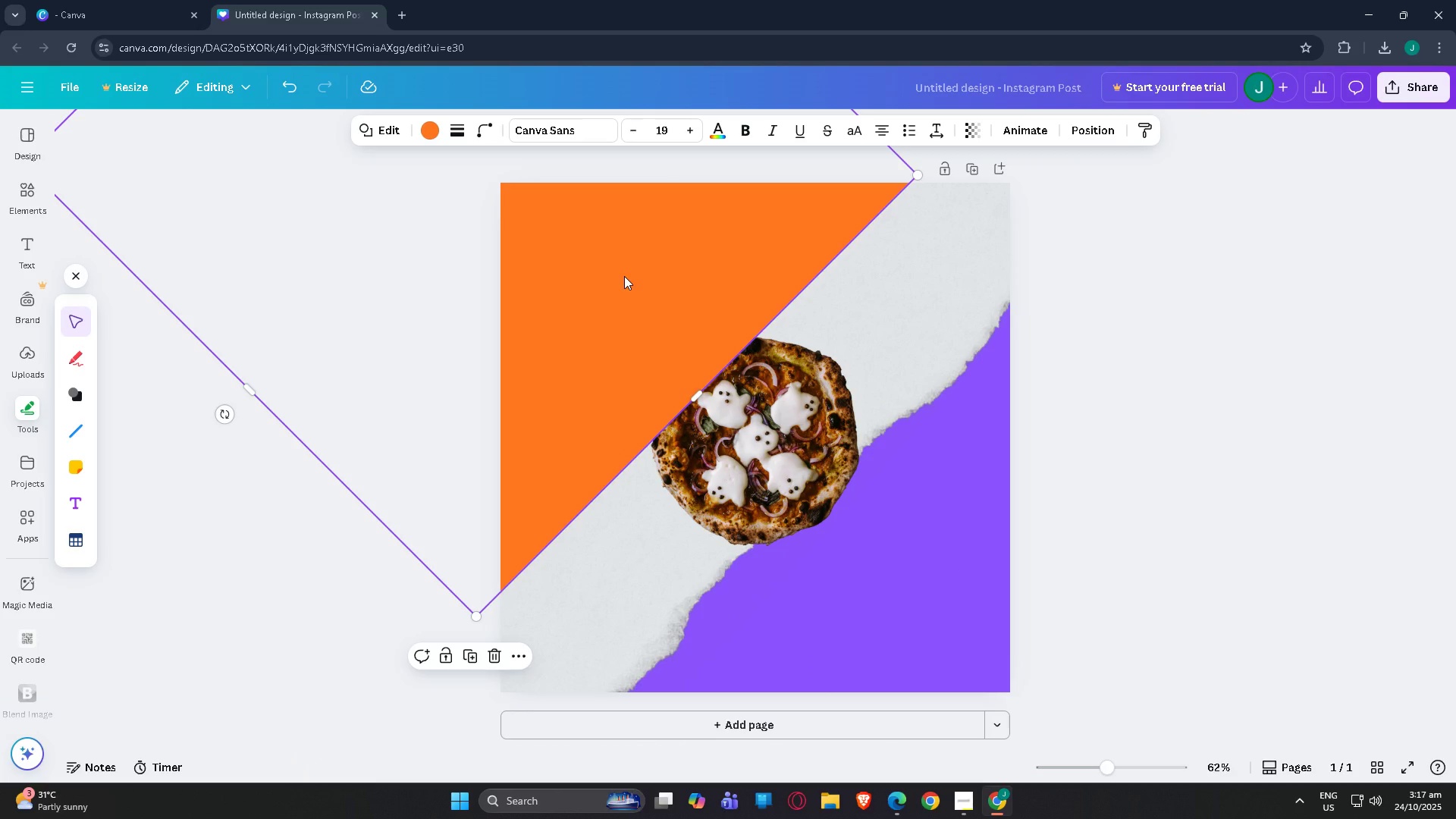 
key(Control+BracketLeft)
 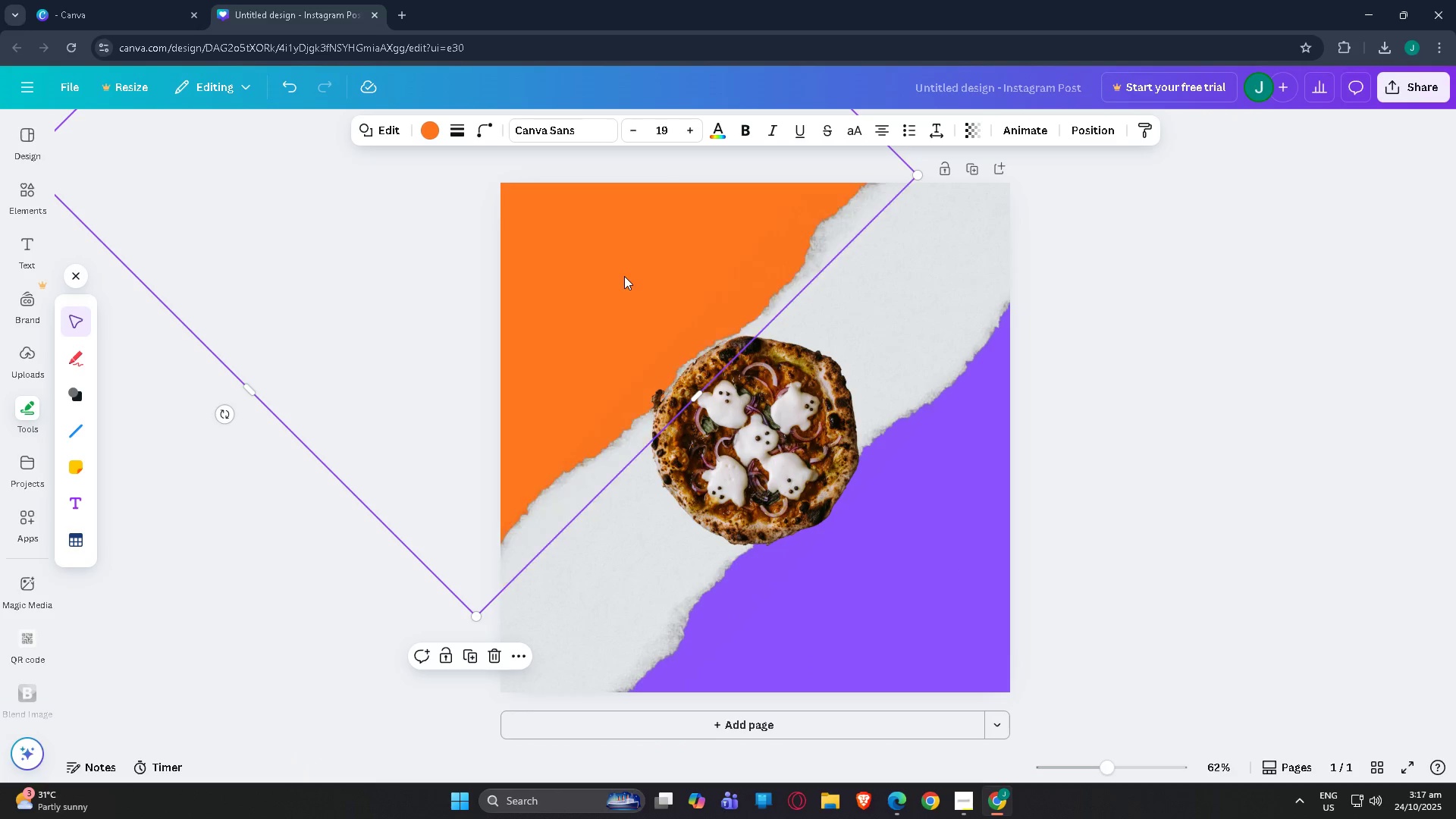 
key(Control+BracketLeft)
 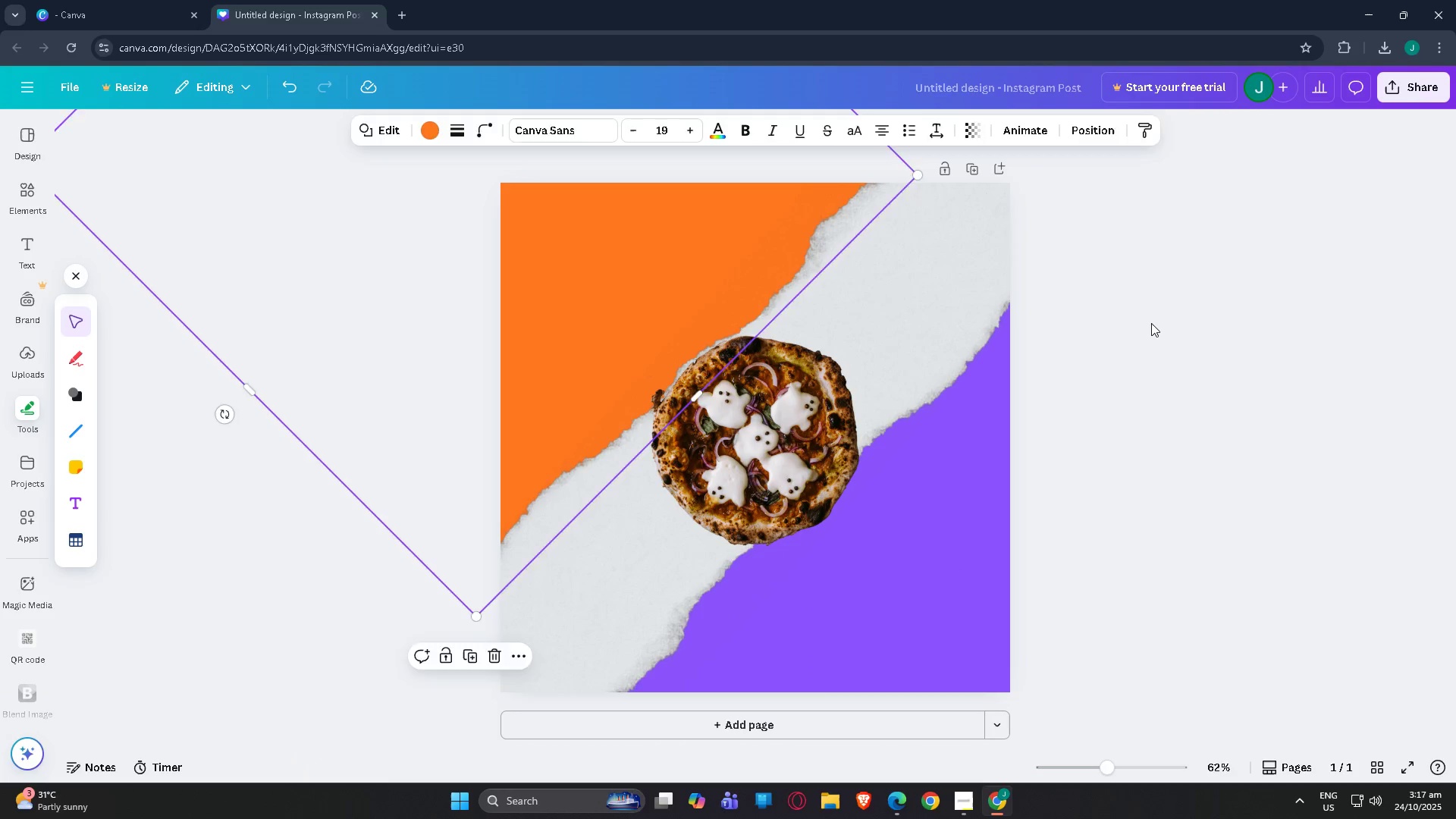 
double_click([1151, 323])
 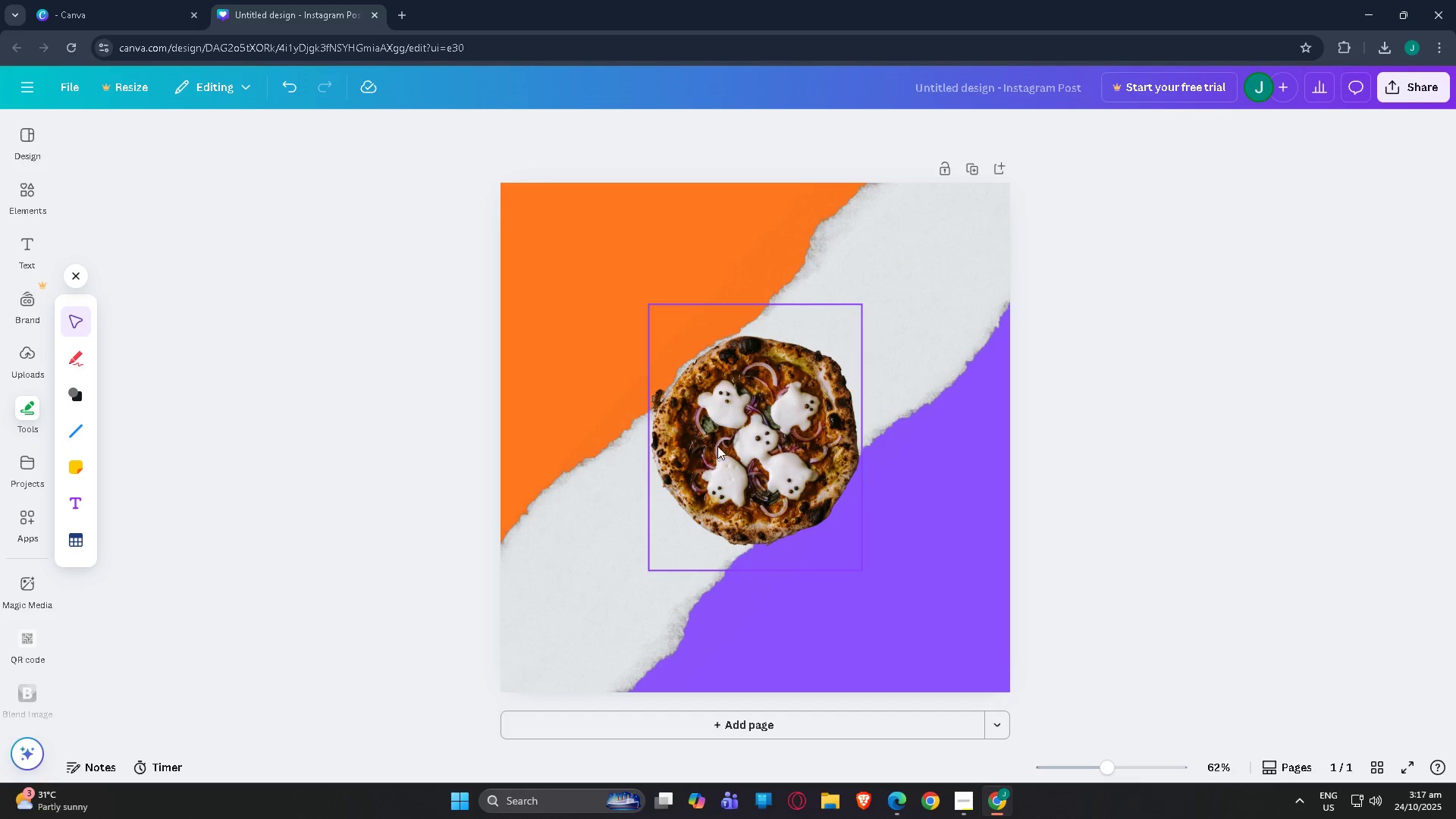 
left_click_drag(start_coordinate=[722, 446], to_coordinate=[728, 431])
 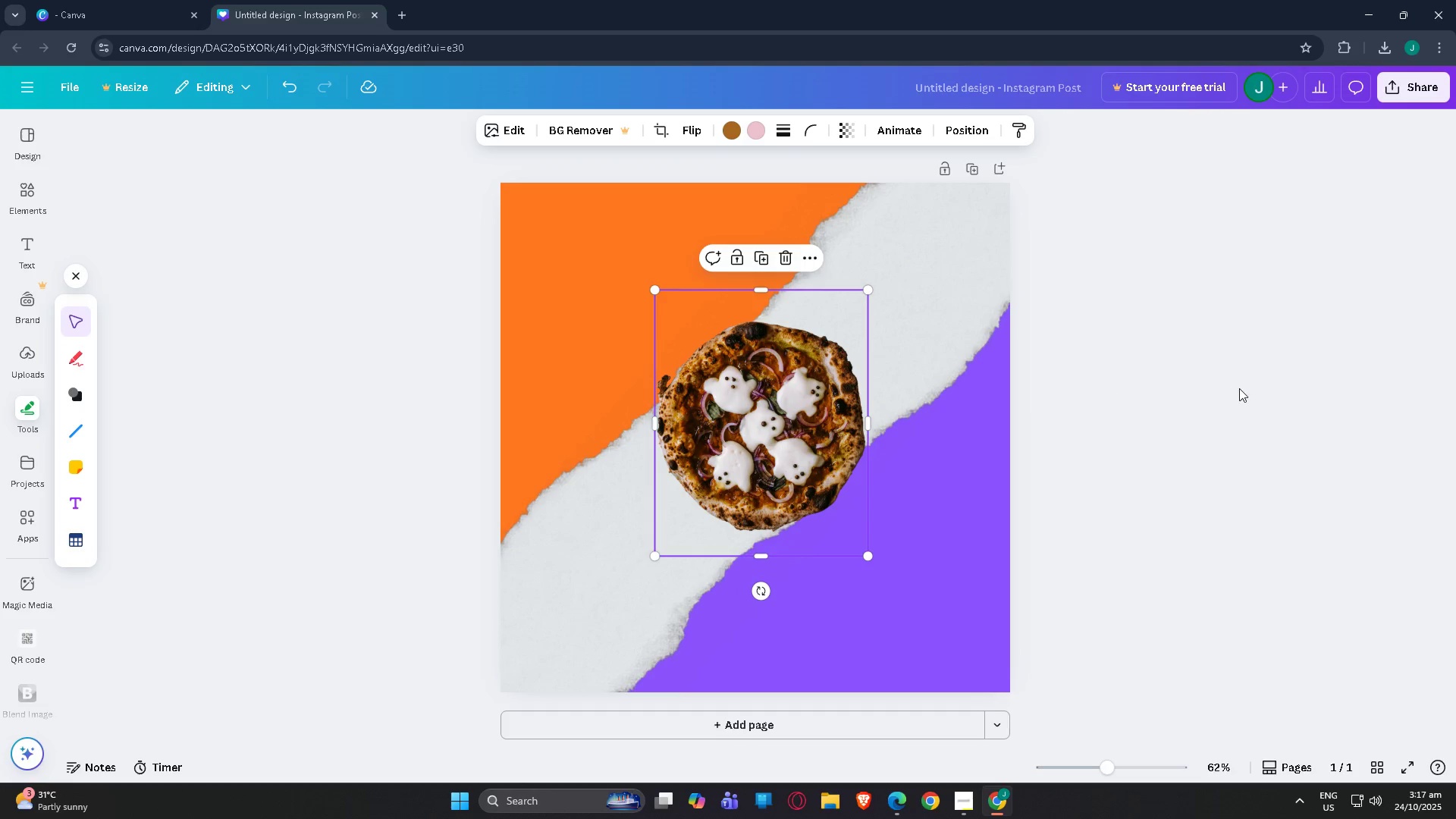 
left_click([1239, 388])
 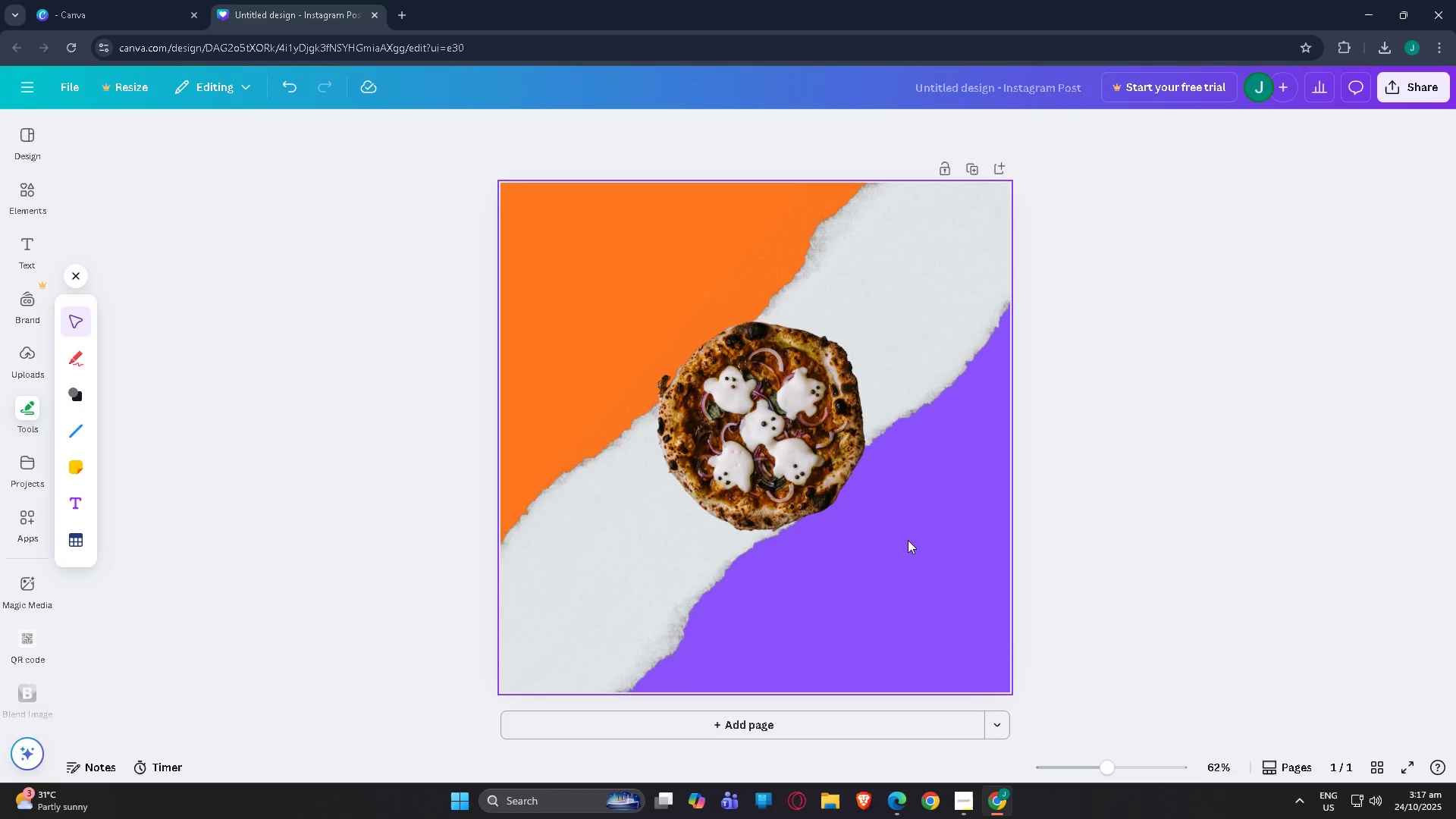 
left_click([898, 555])
 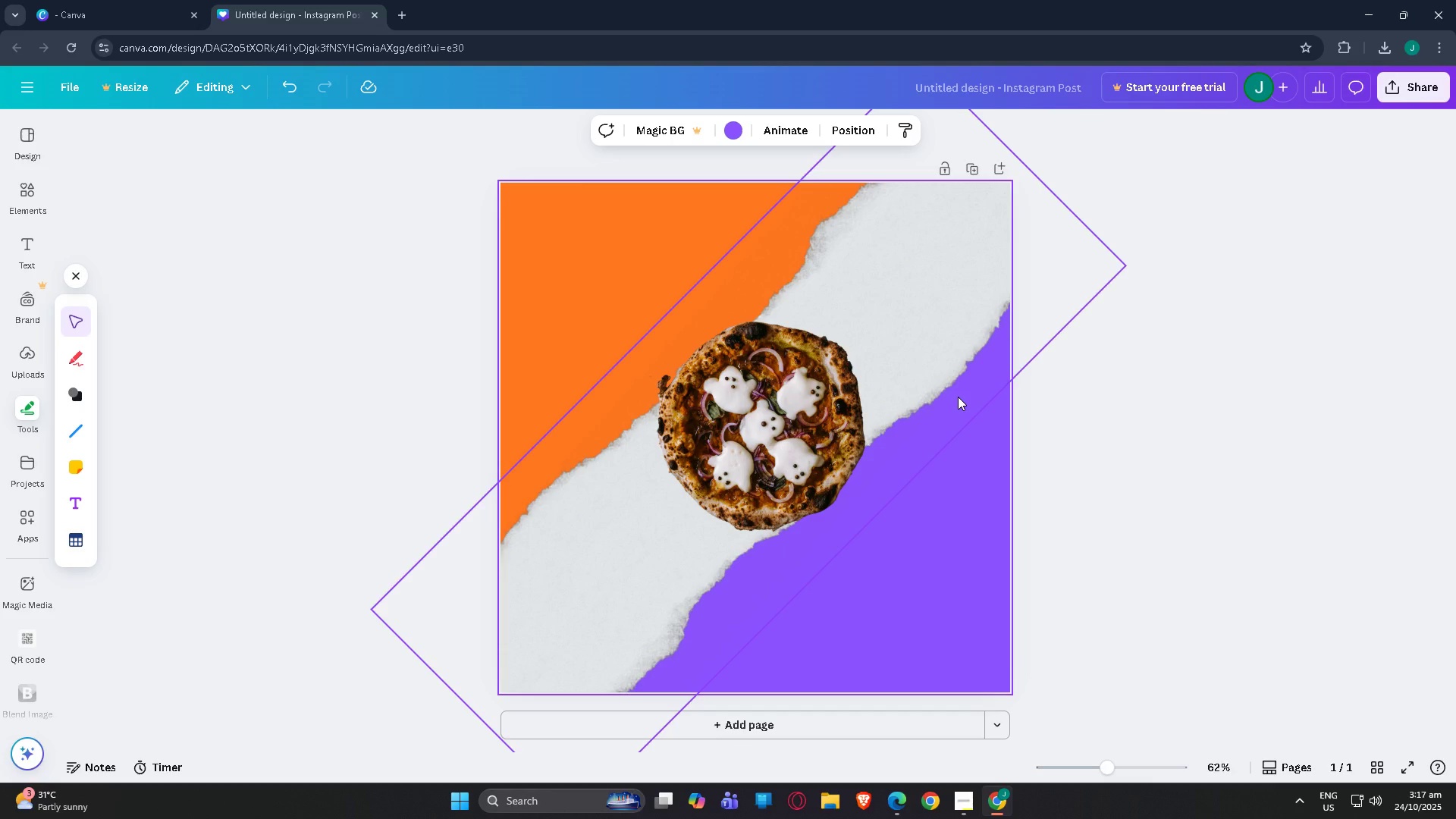 
wait(11.48)
 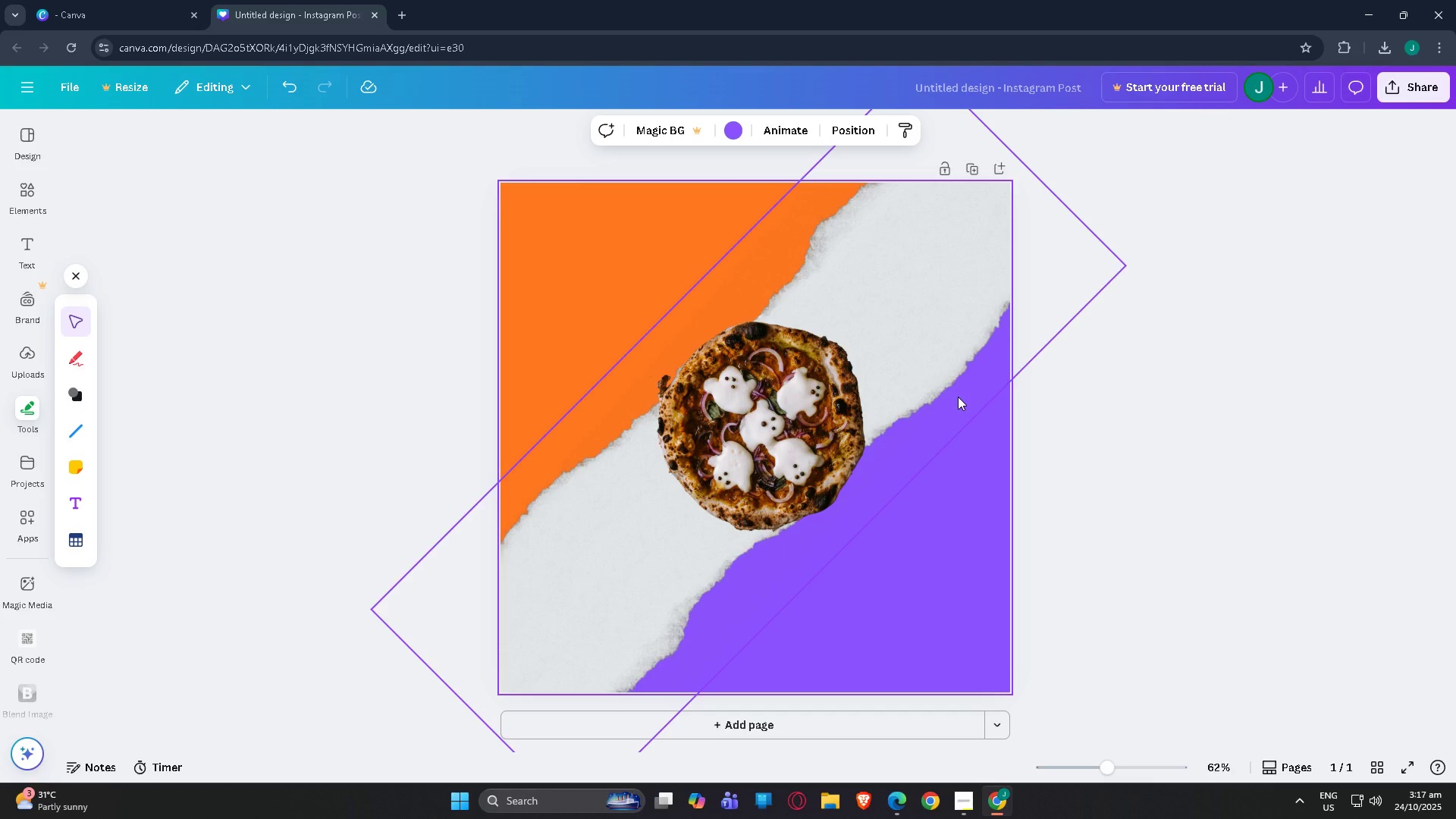 
scroll: coordinate [908, 488], scroll_direction: up, amount: 2.0
 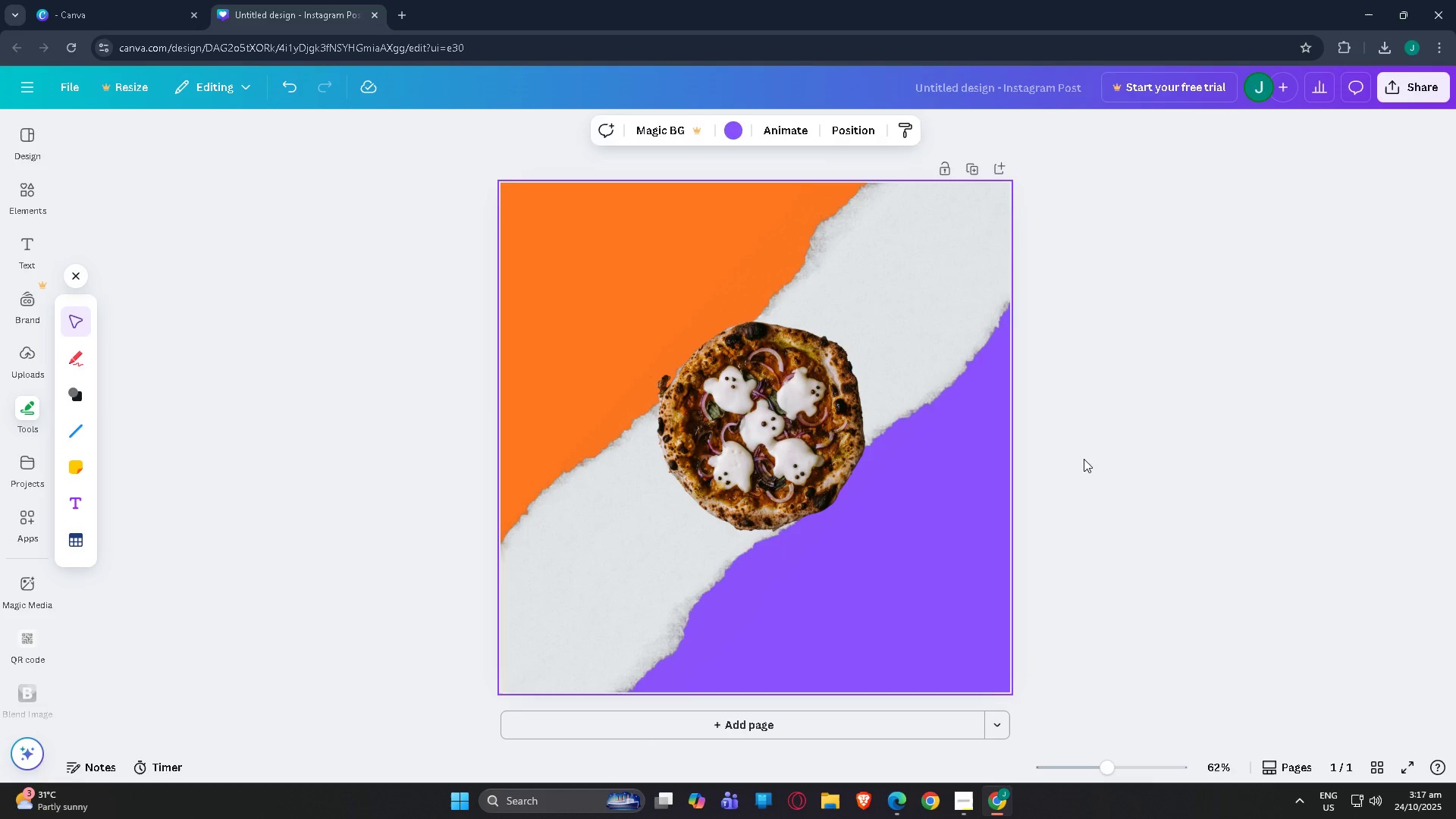 
left_click([1084, 459])
 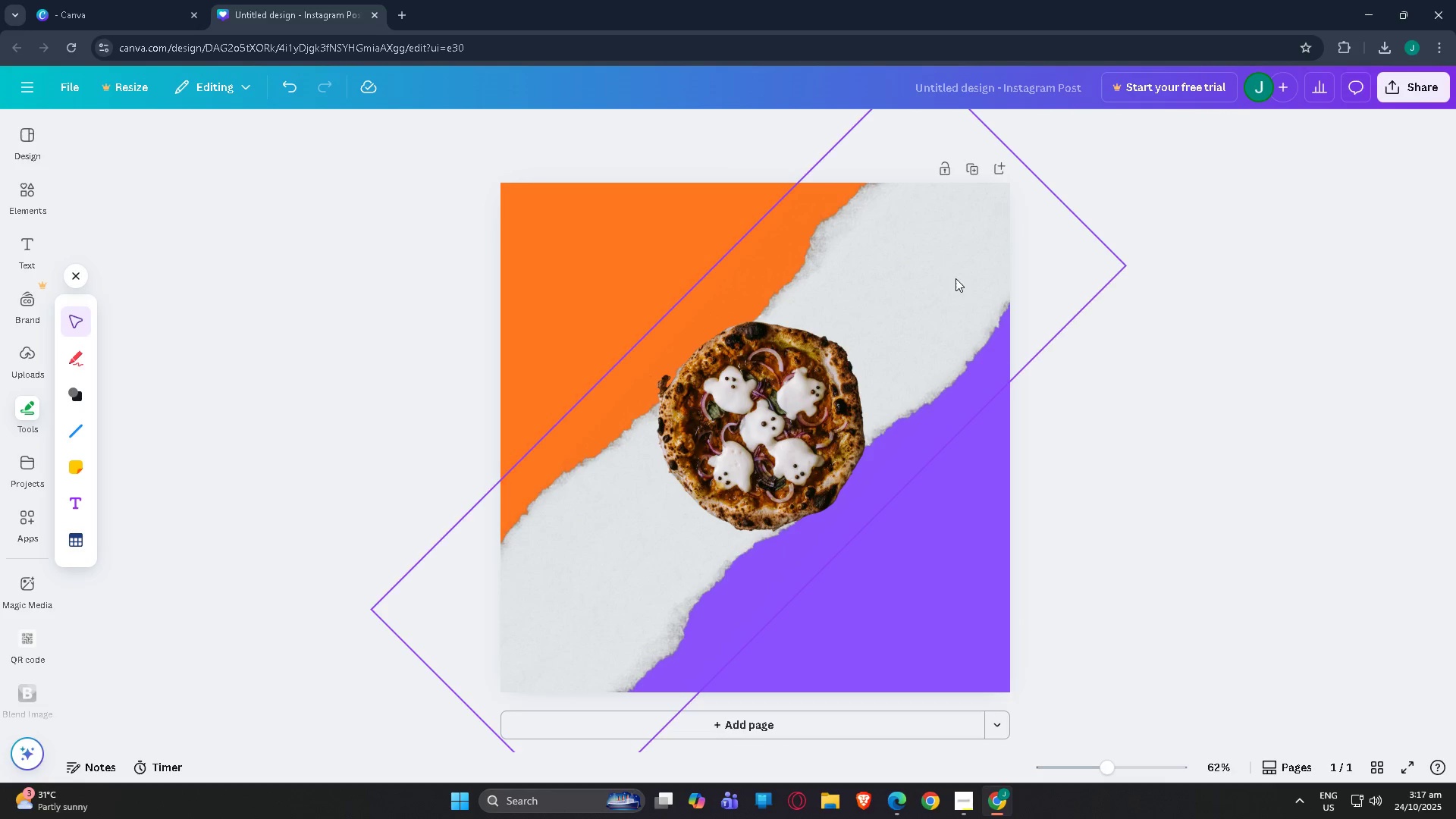 
left_click_drag(start_coordinate=[956, 278], to_coordinate=[960, 283])
 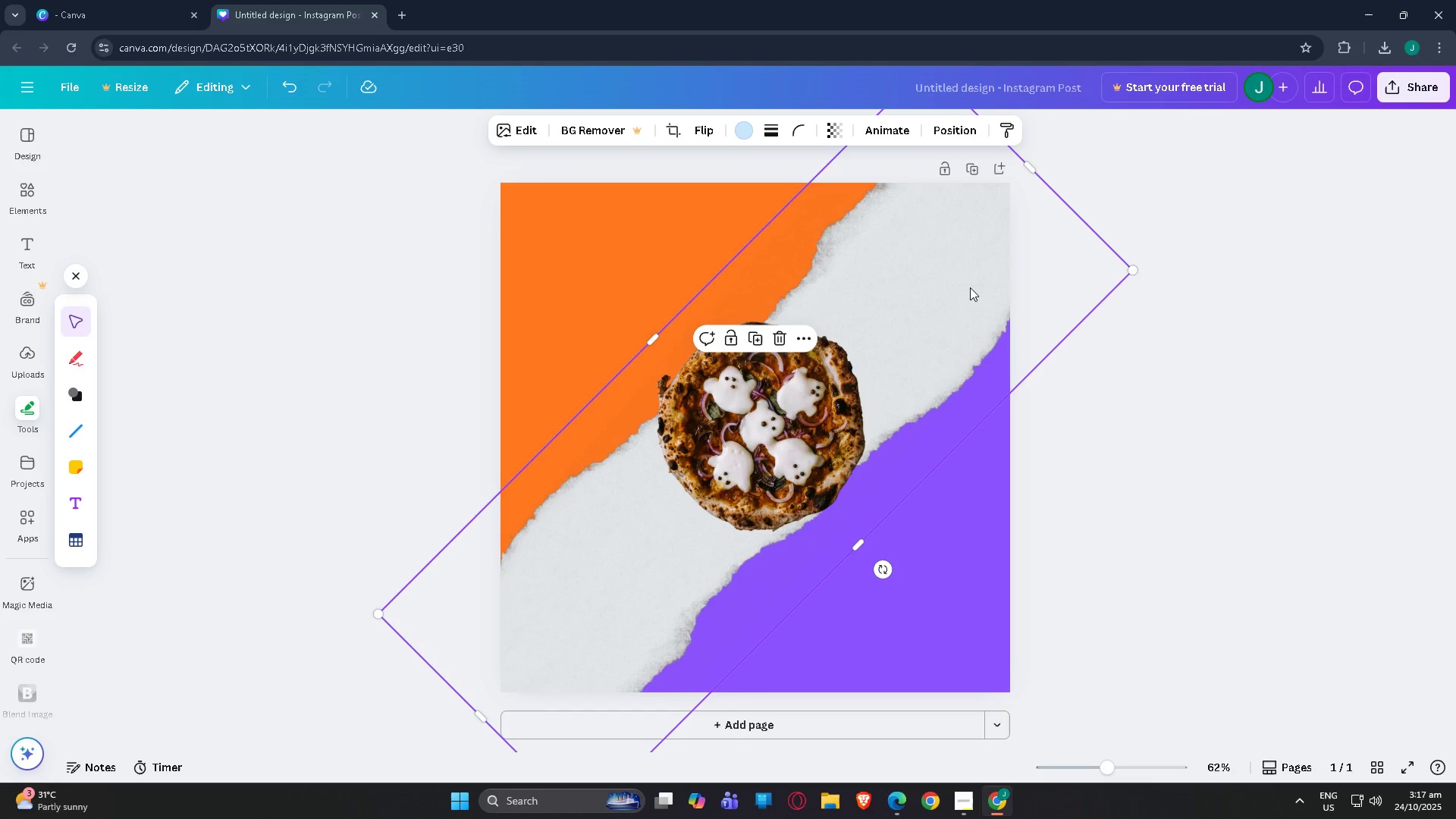 
left_click_drag(start_coordinate=[970, 287], to_coordinate=[966, 284])
 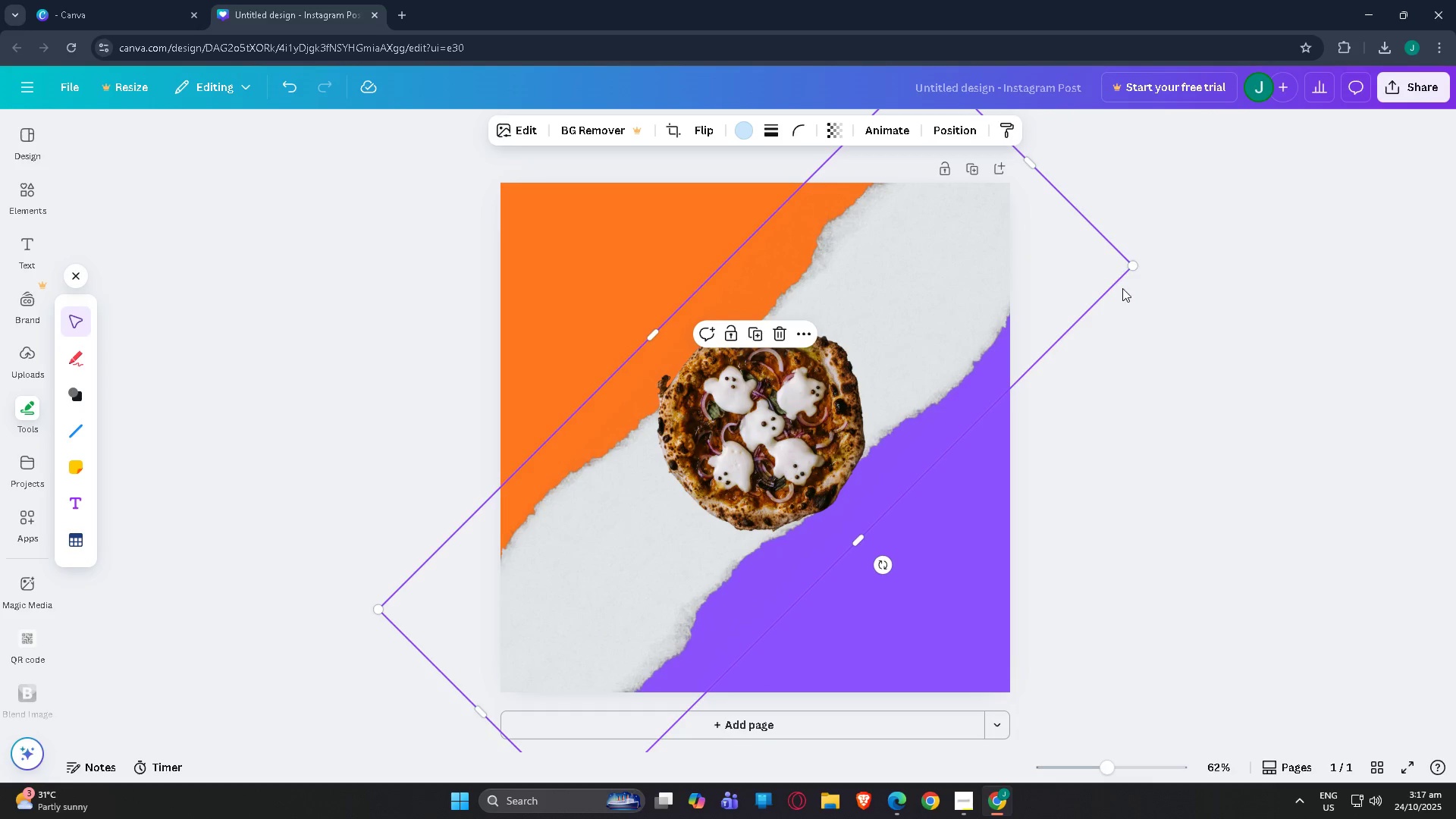 
left_click([1122, 288])
 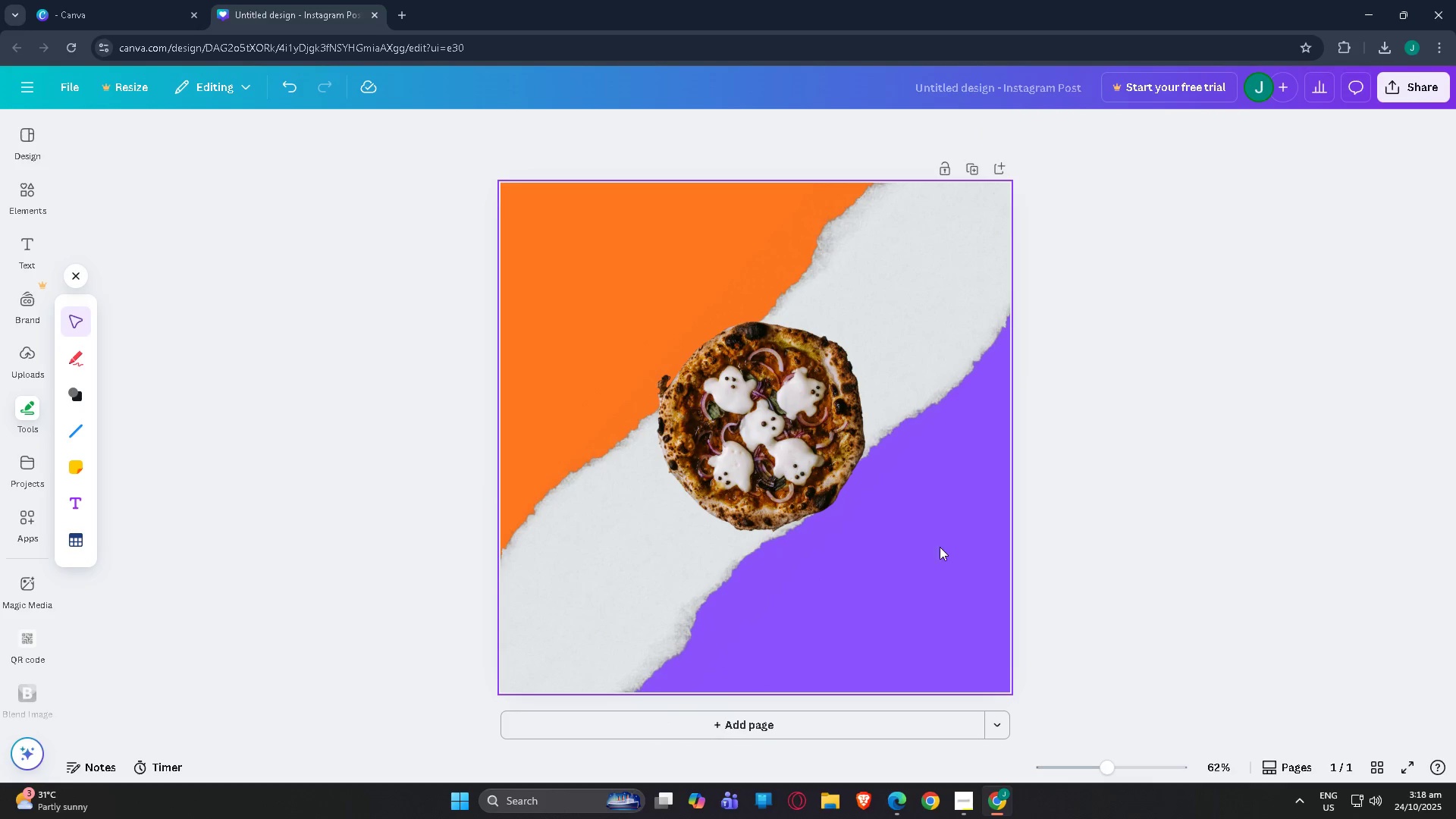 
left_click([965, 578])
 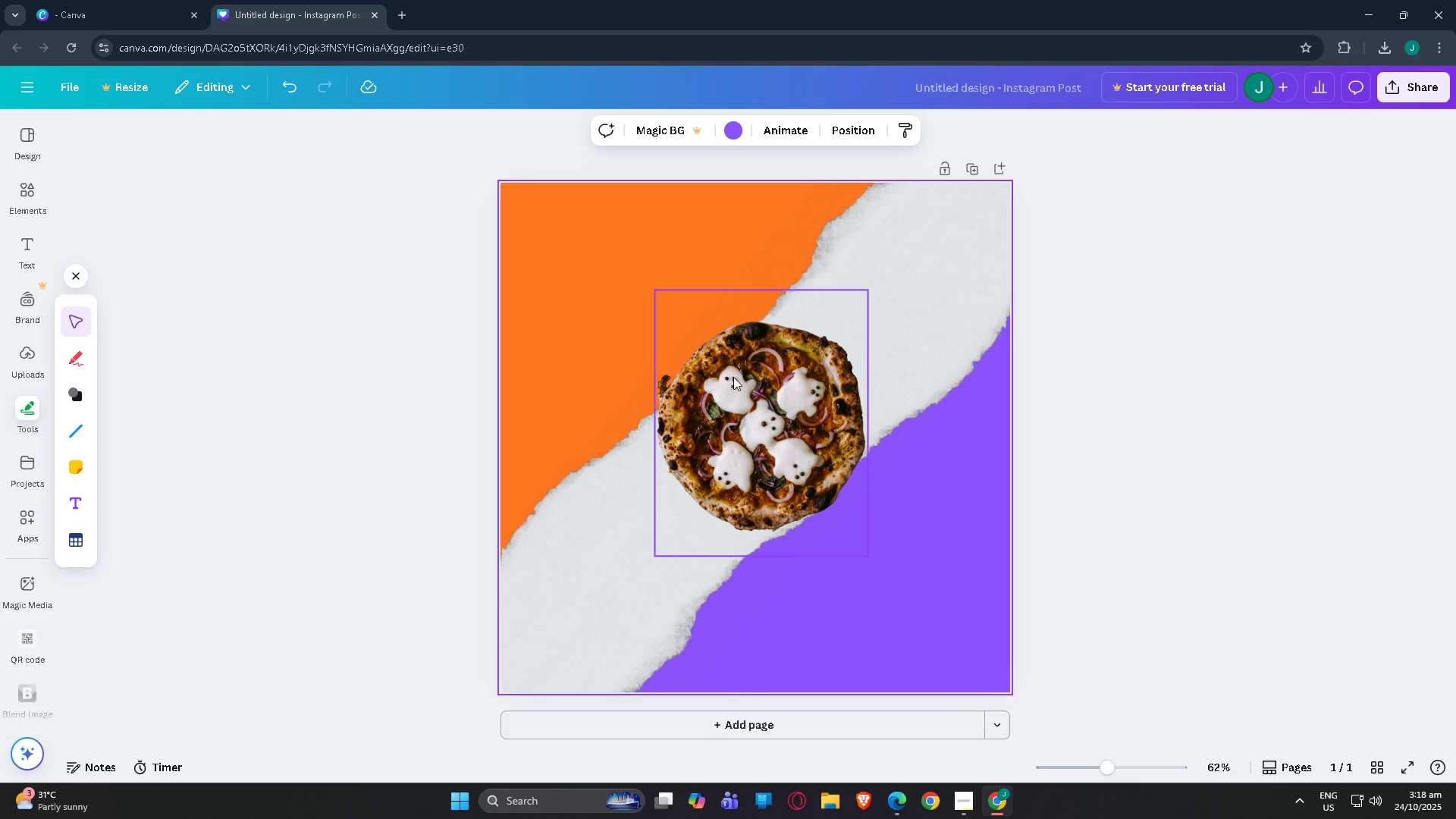 
scroll: coordinate [570, 522], scroll_direction: up, amount: 2.0
 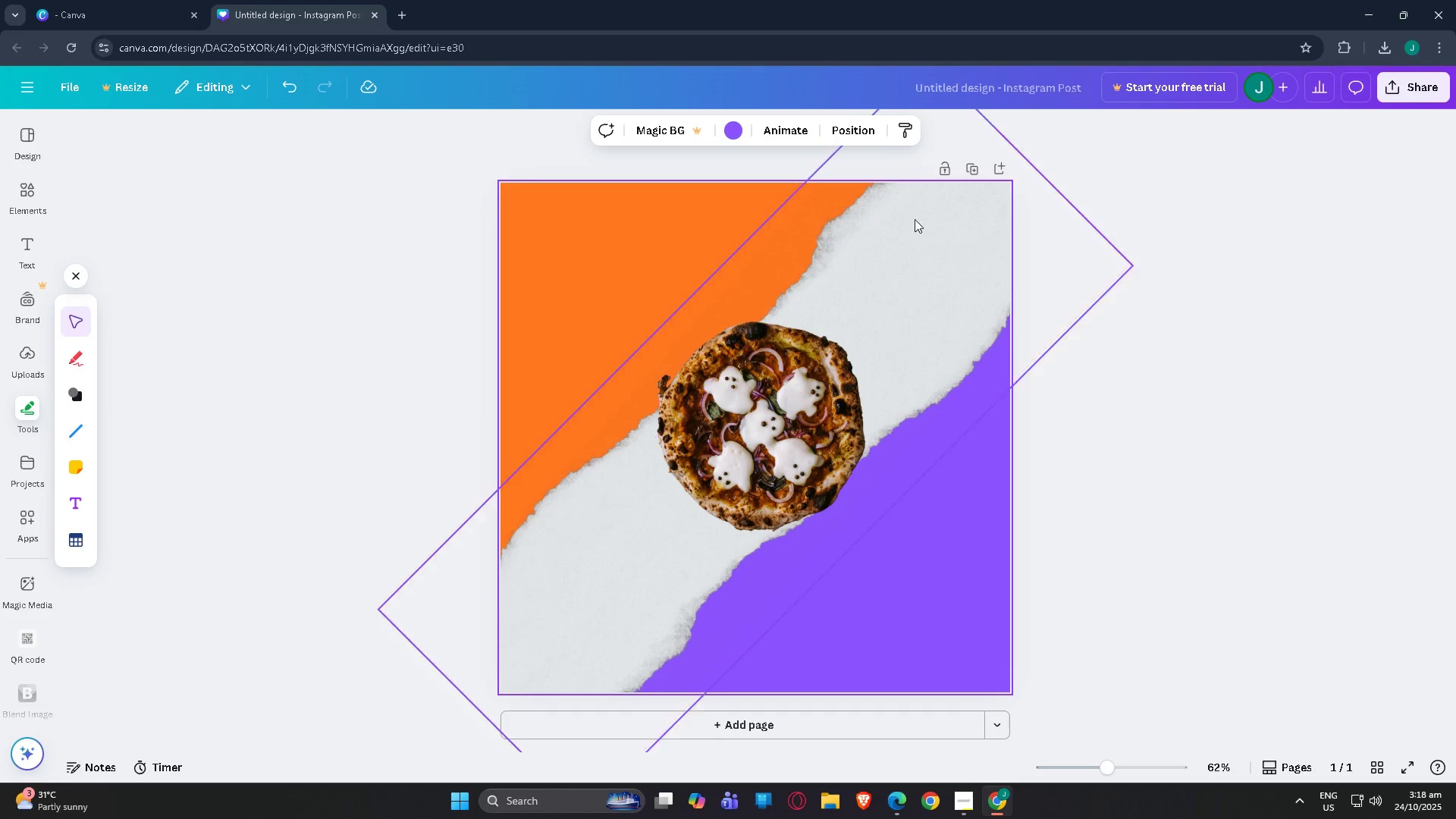 
left_click([1094, 205])
 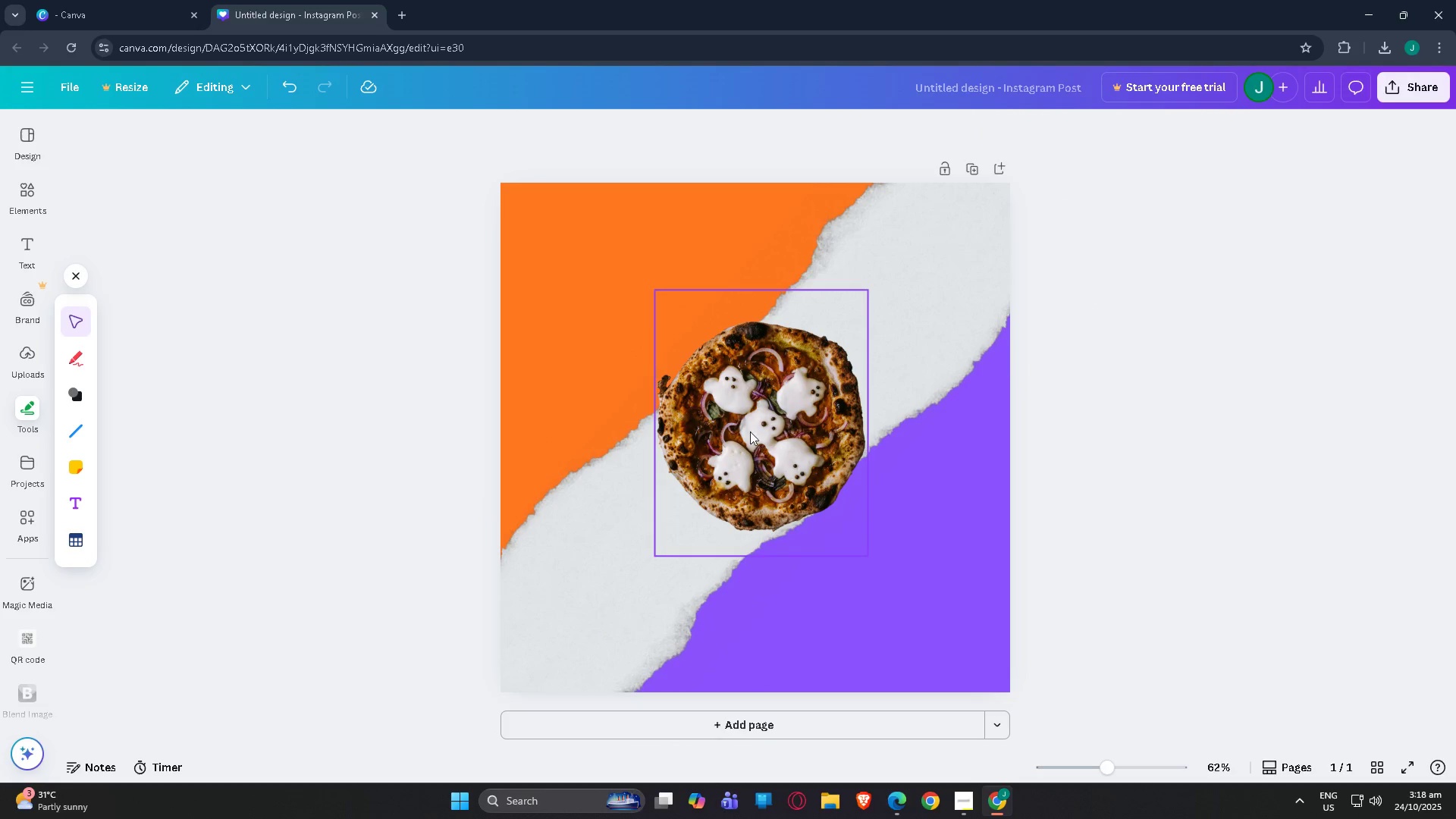 
left_click_drag(start_coordinate=[777, 416], to_coordinate=[786, 419])
 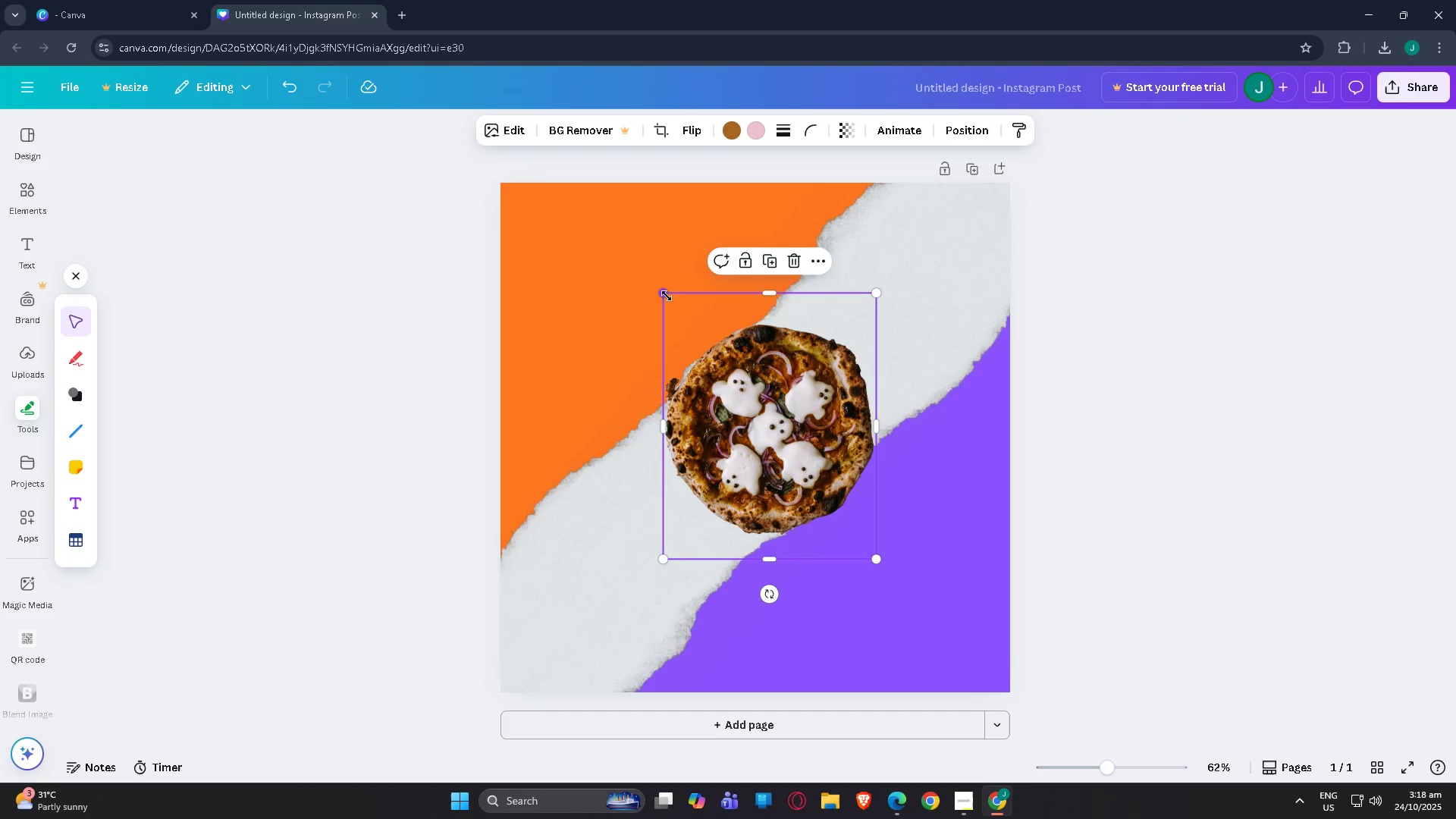 
left_click_drag(start_coordinate=[665, 296], to_coordinate=[558, 253])
 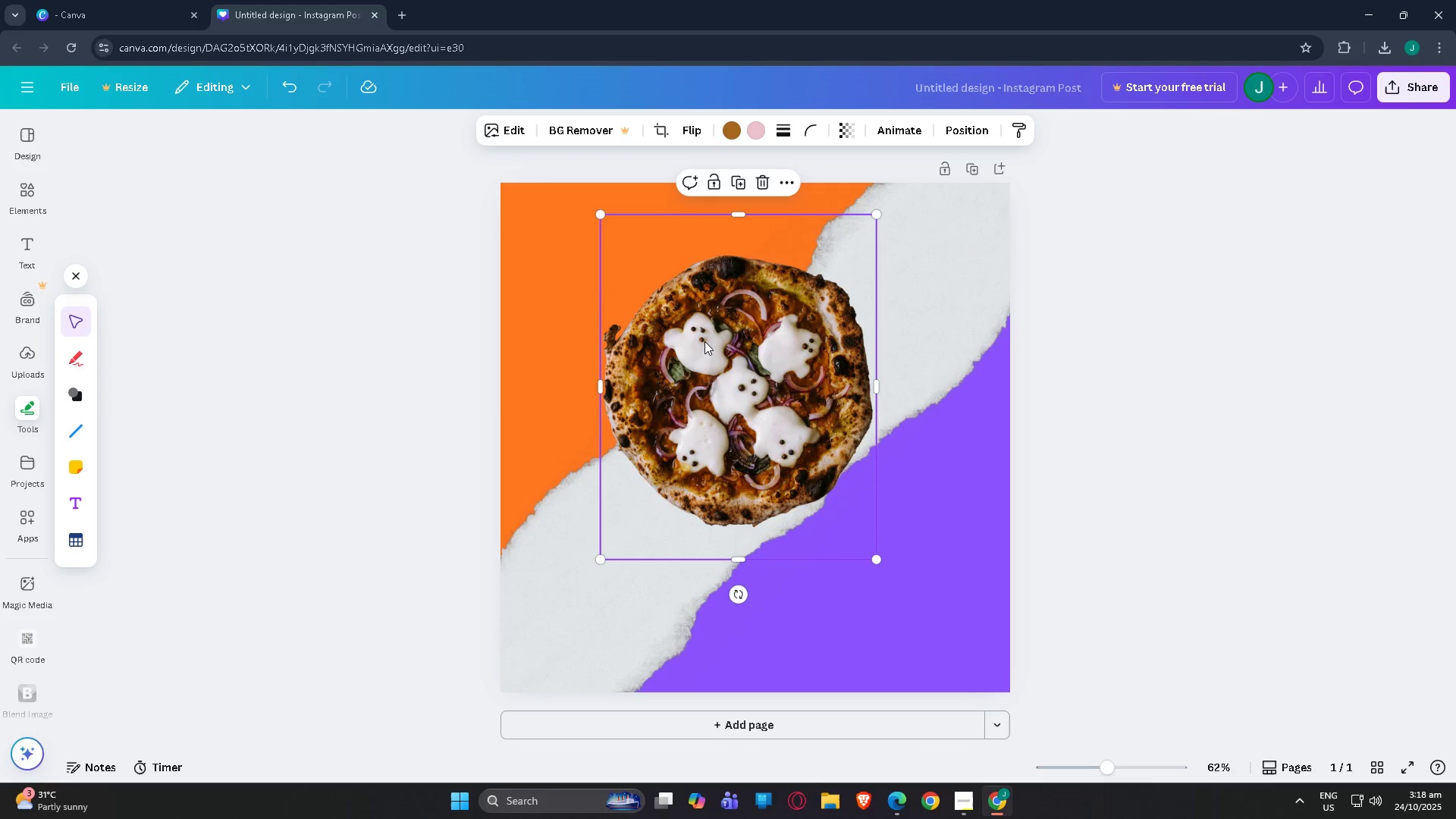 
left_click_drag(start_coordinate=[748, 373], to_coordinate=[764, 420])
 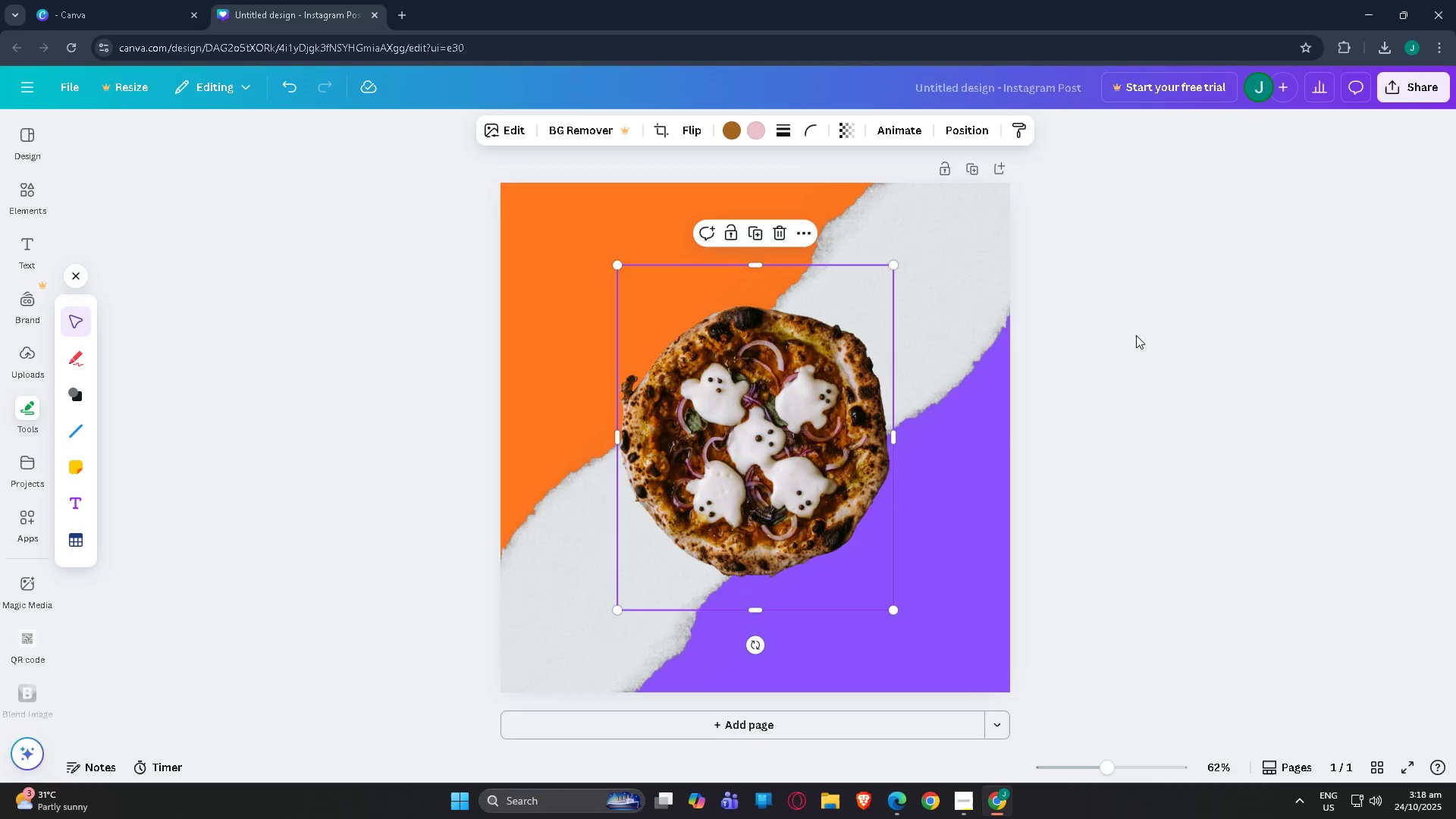 
left_click([1136, 335])
 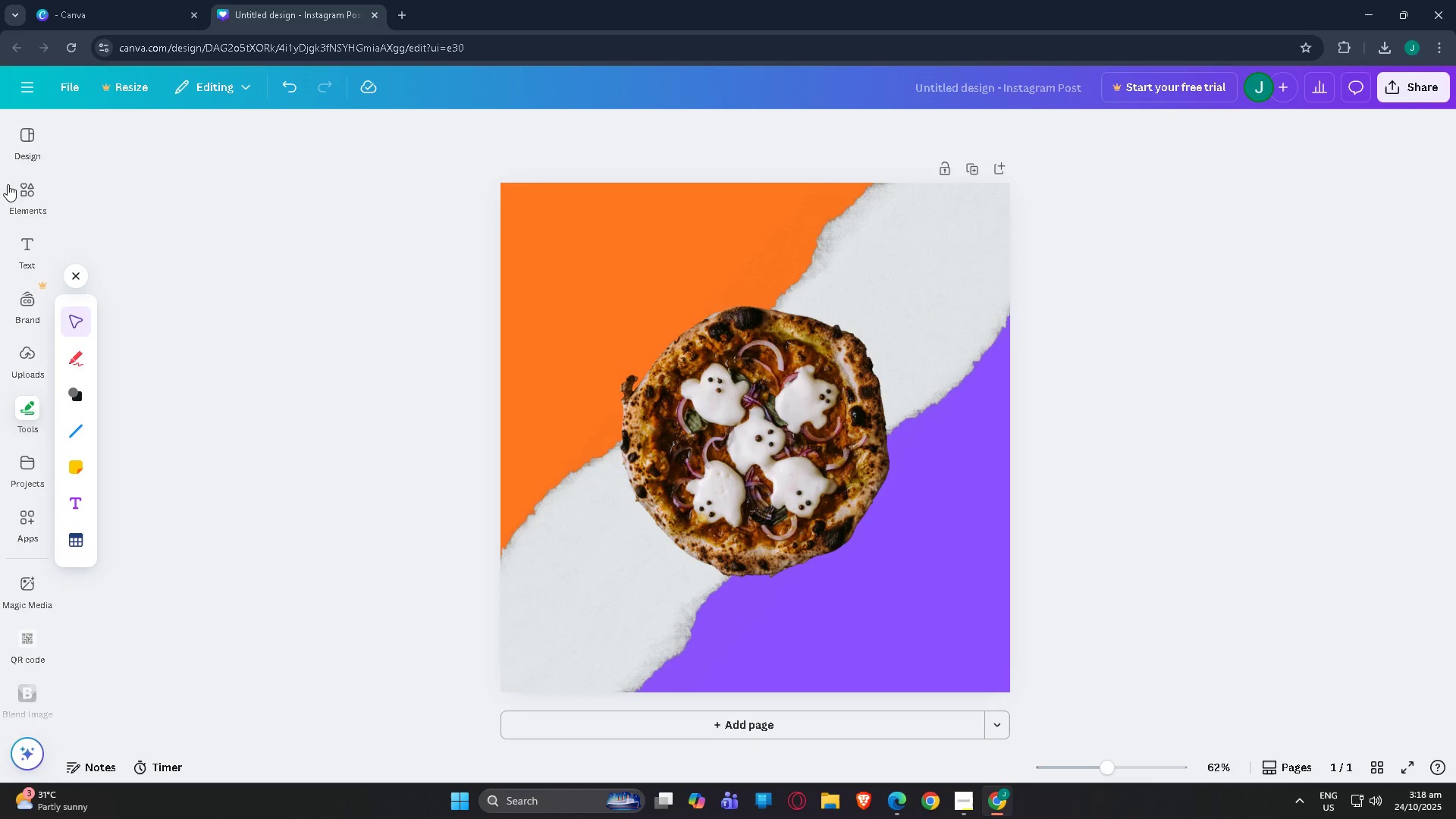 
left_click([33, 202])
 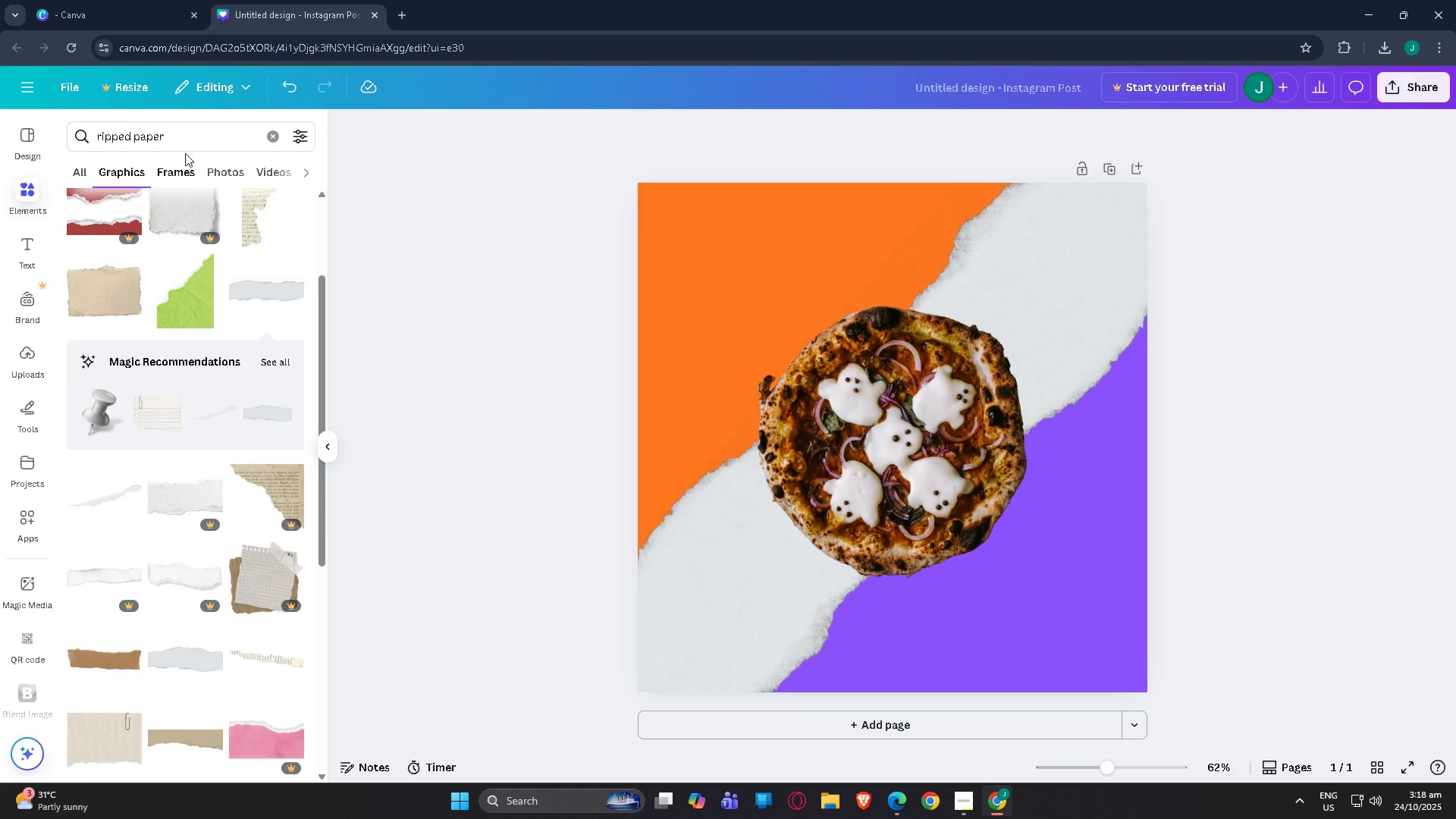 
left_click_drag(start_coordinate=[180, 144], to_coordinate=[0, 134])
 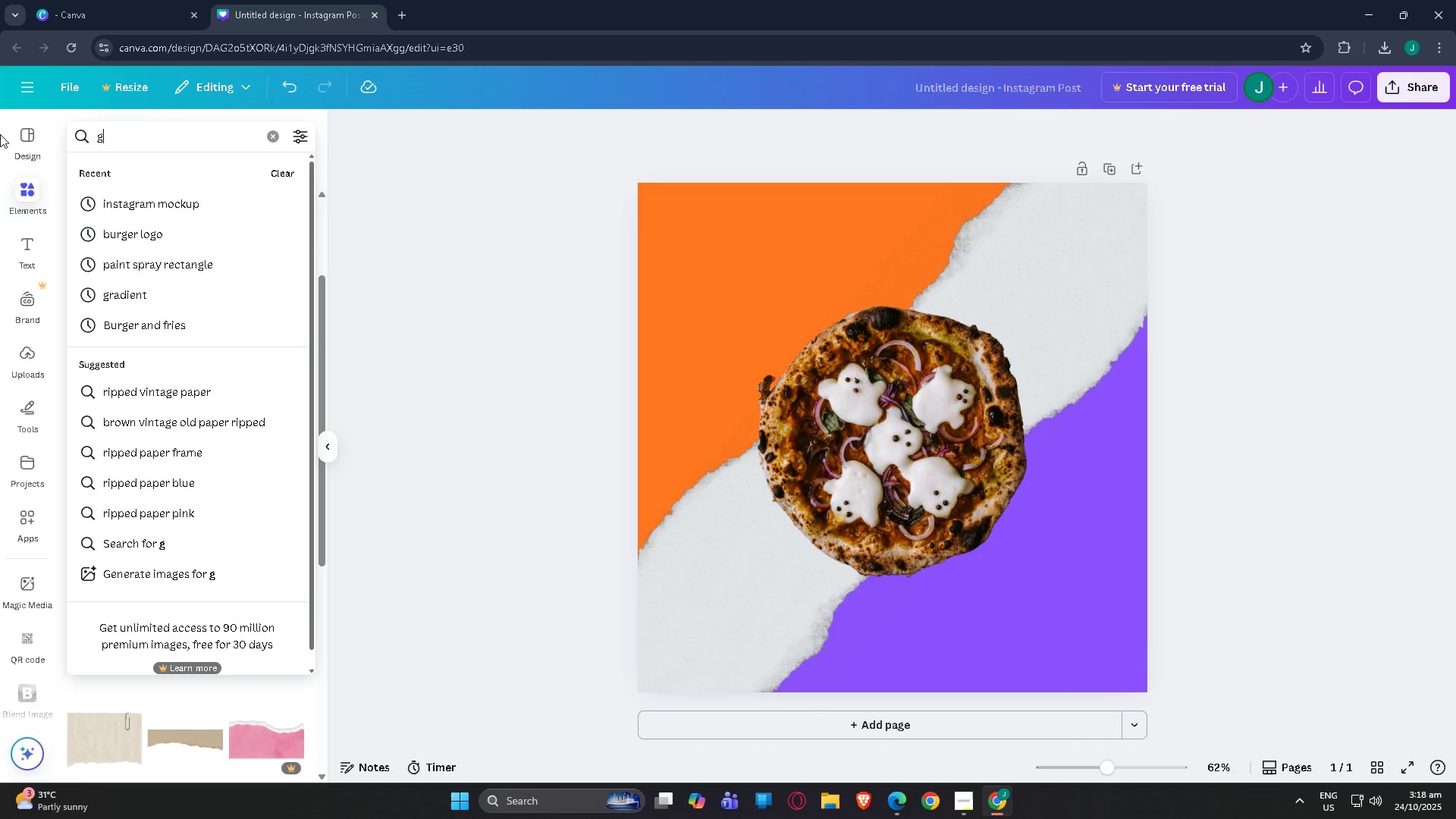 
type(ghost)
key(NumpadEnter)
key(NumpadEnter)
 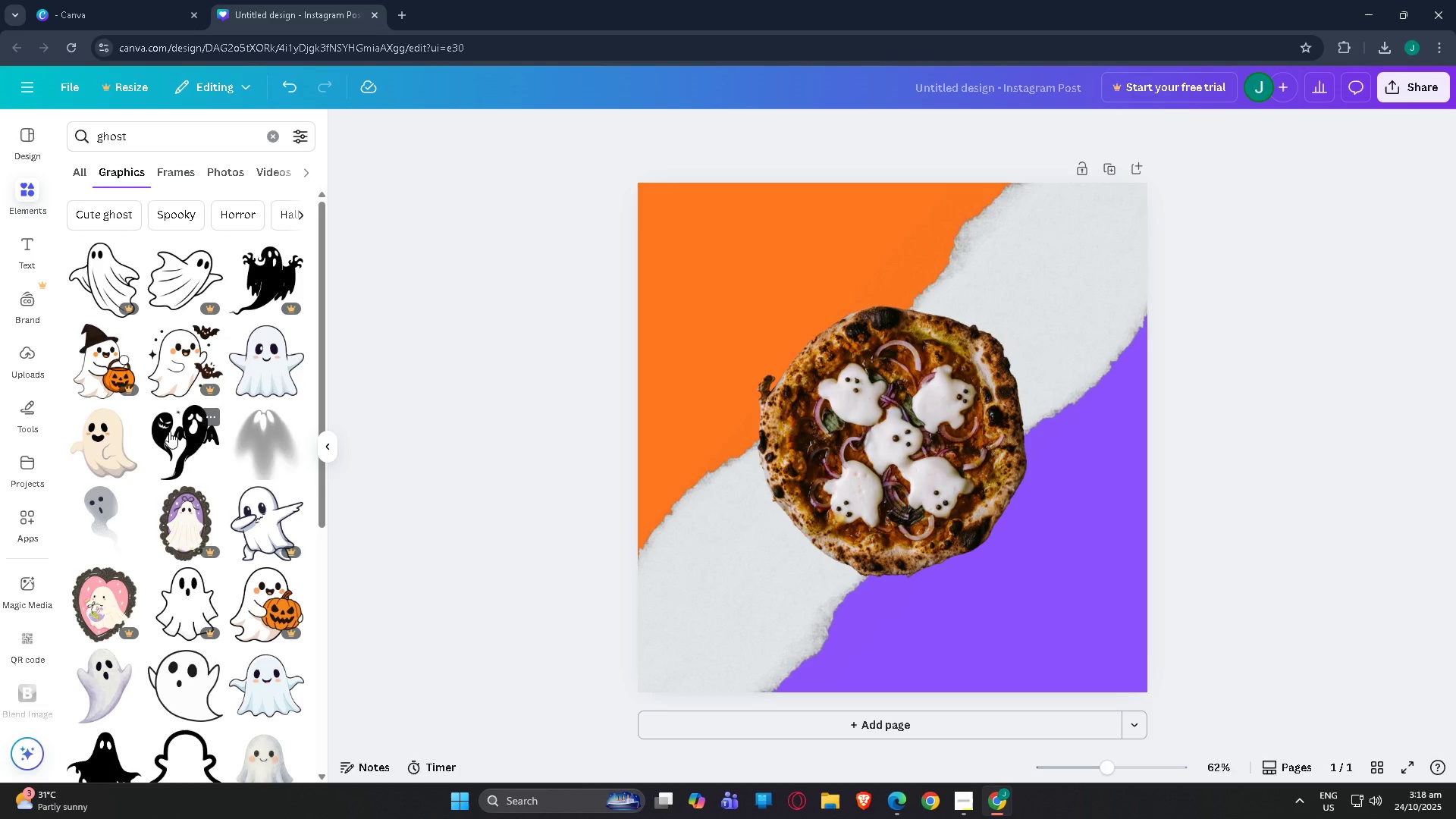 
left_click([167, 433])
 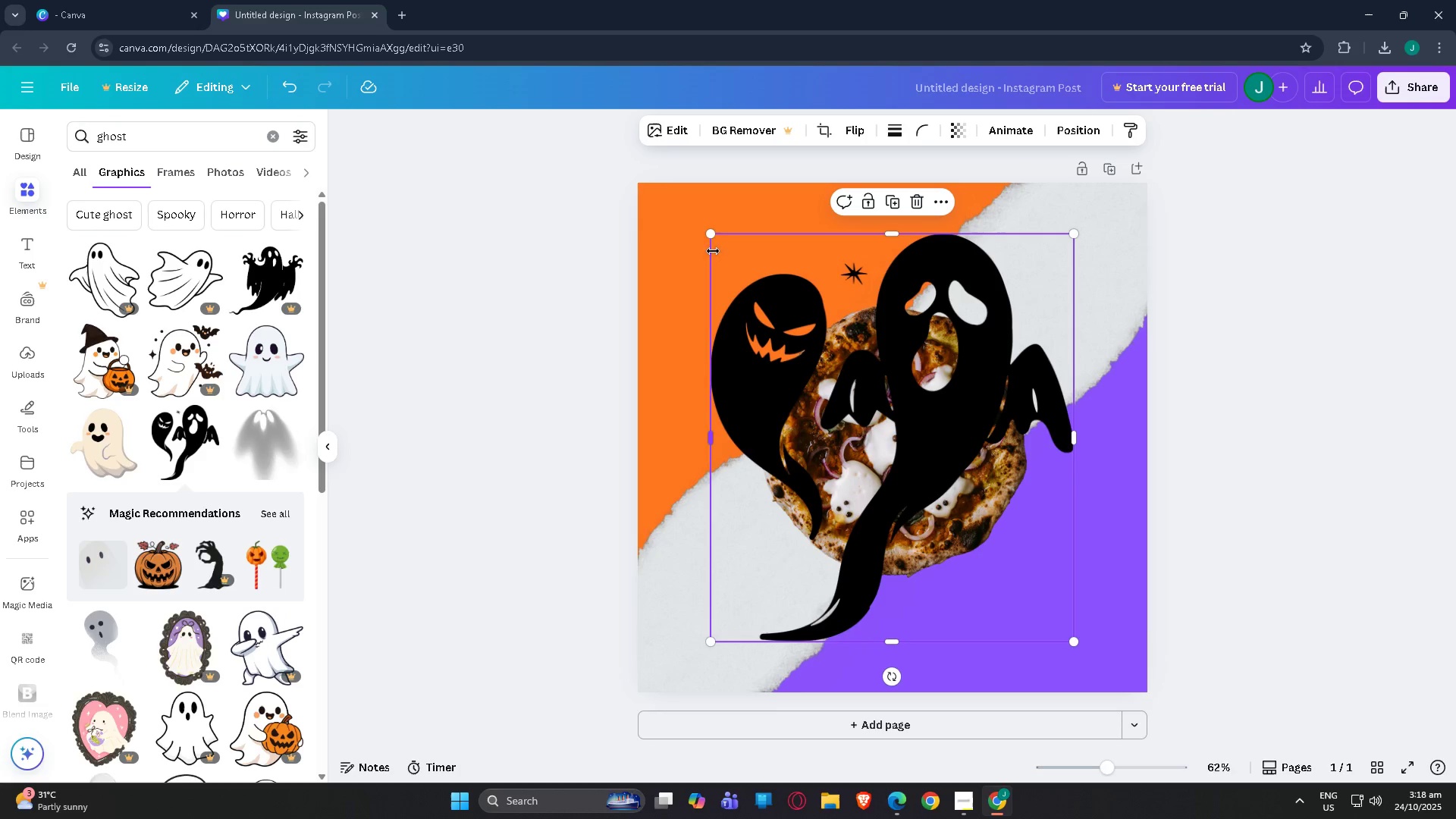 
left_click_drag(start_coordinate=[711, 237], to_coordinate=[1031, 463])
 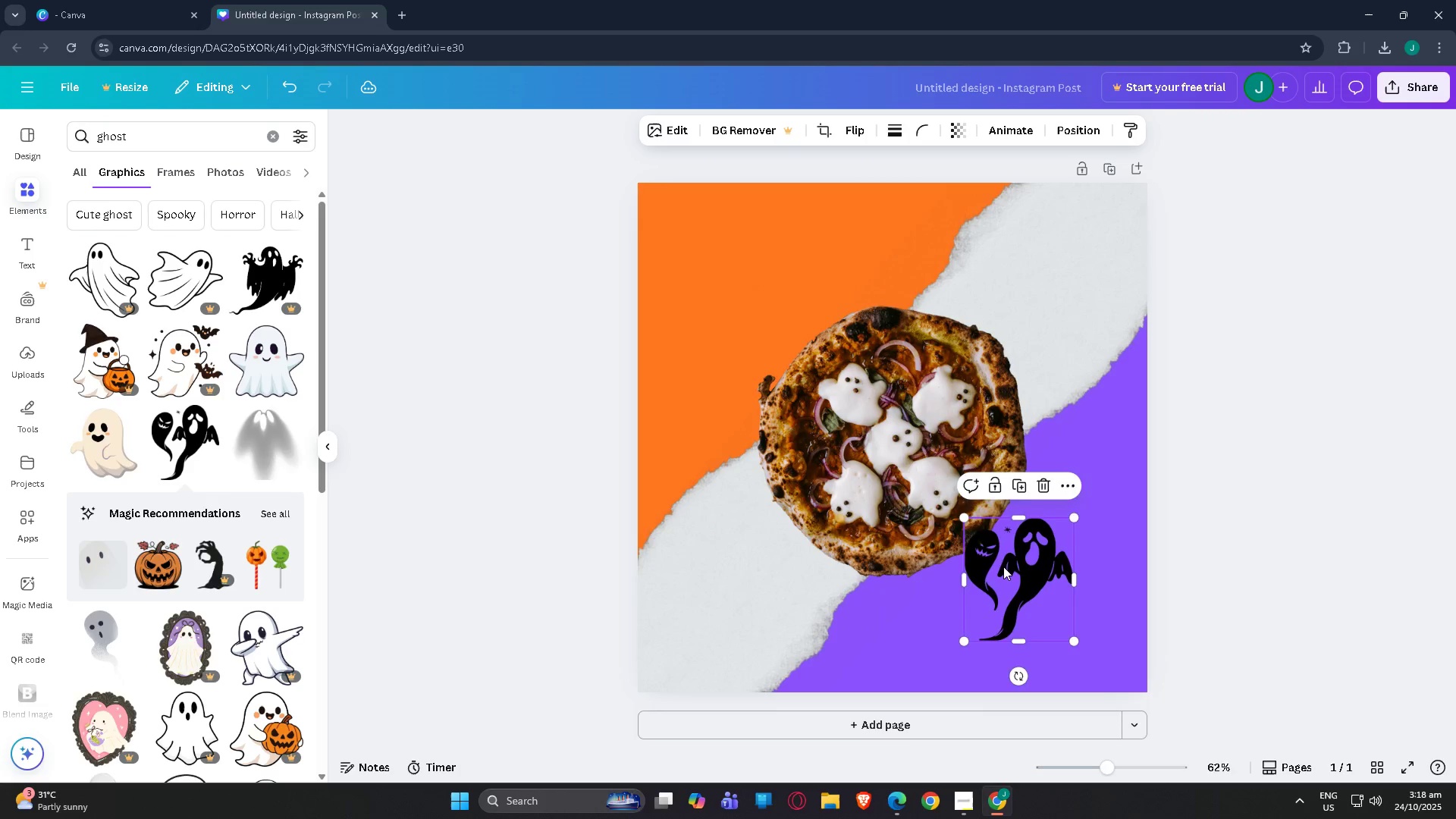 
left_click_drag(start_coordinate=[1003, 566], to_coordinate=[1035, 249])
 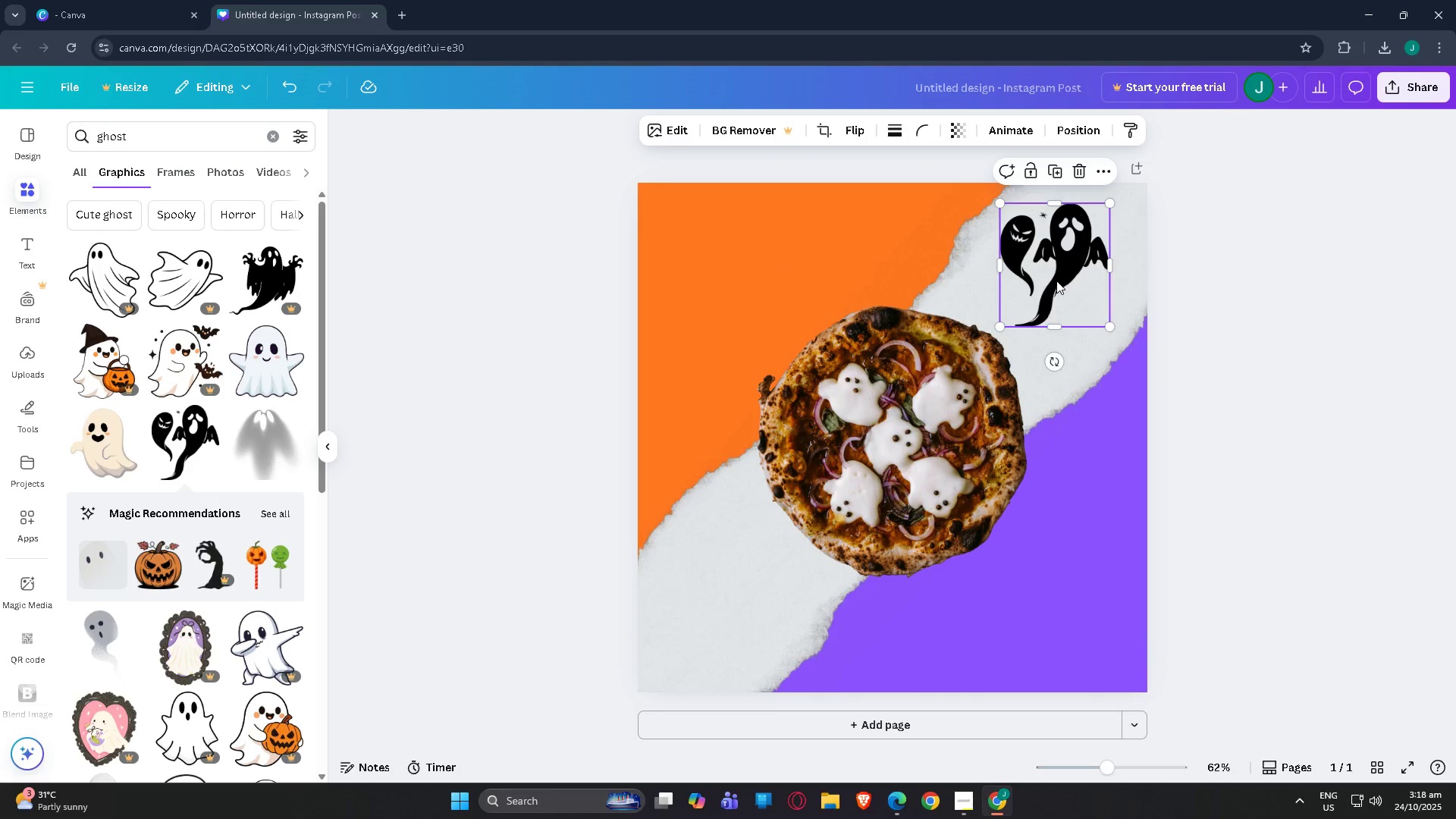 
left_click_drag(start_coordinate=[1056, 281], to_coordinate=[1093, 264])
 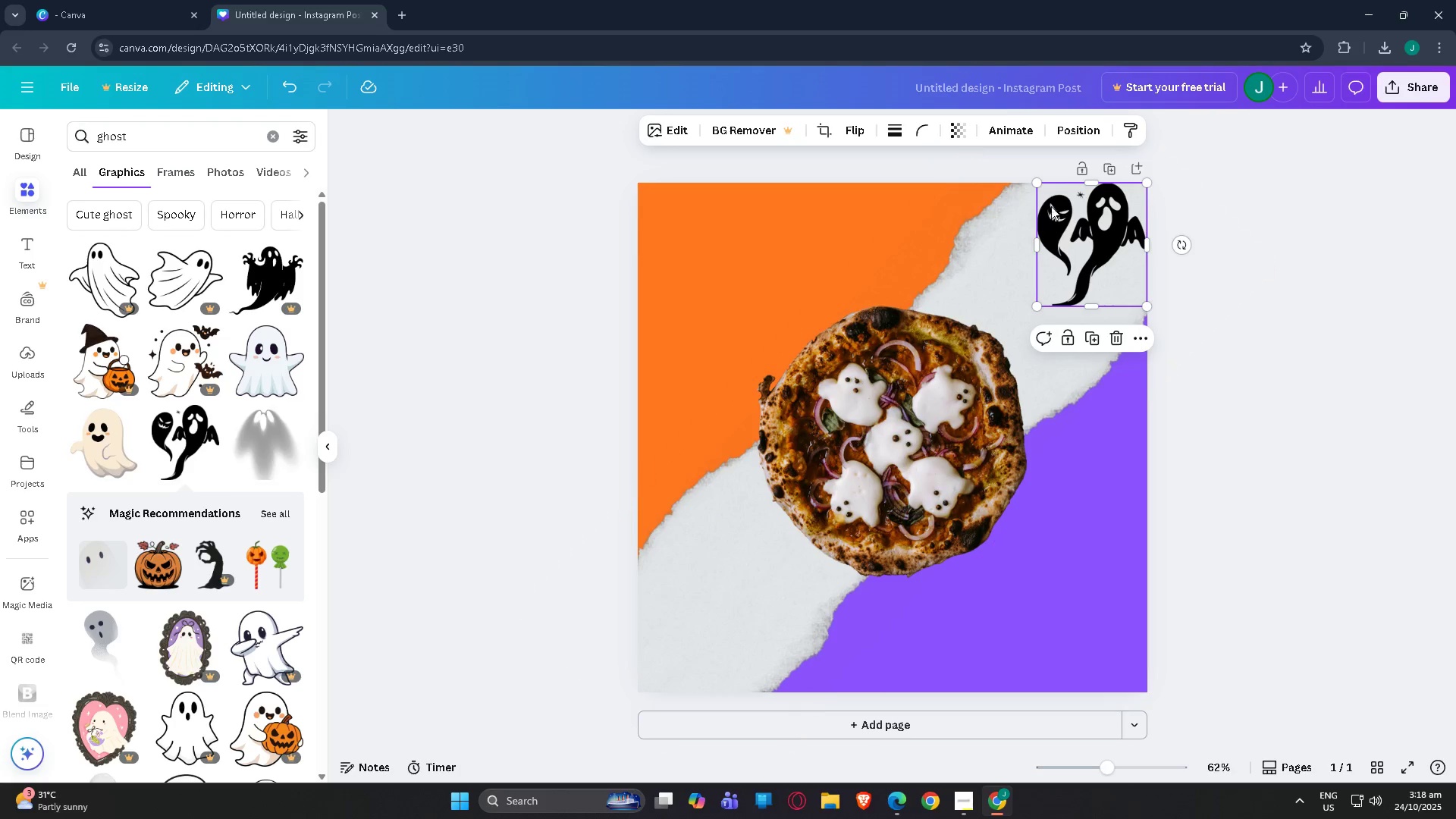 
left_click_drag(start_coordinate=[1081, 229], to_coordinate=[1078, 495])
 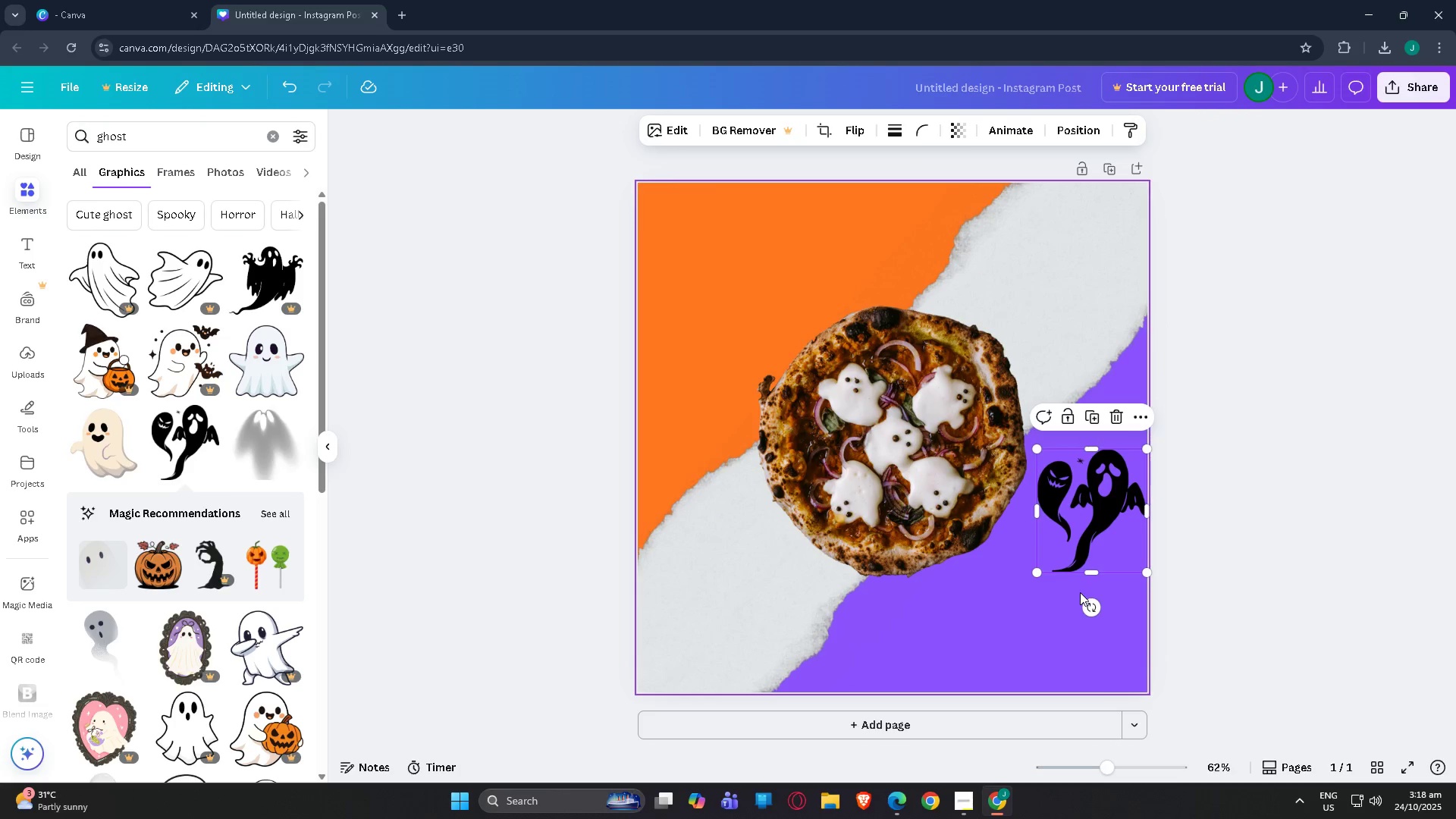 
left_click_drag(start_coordinate=[1090, 606], to_coordinate=[1067, 607])
 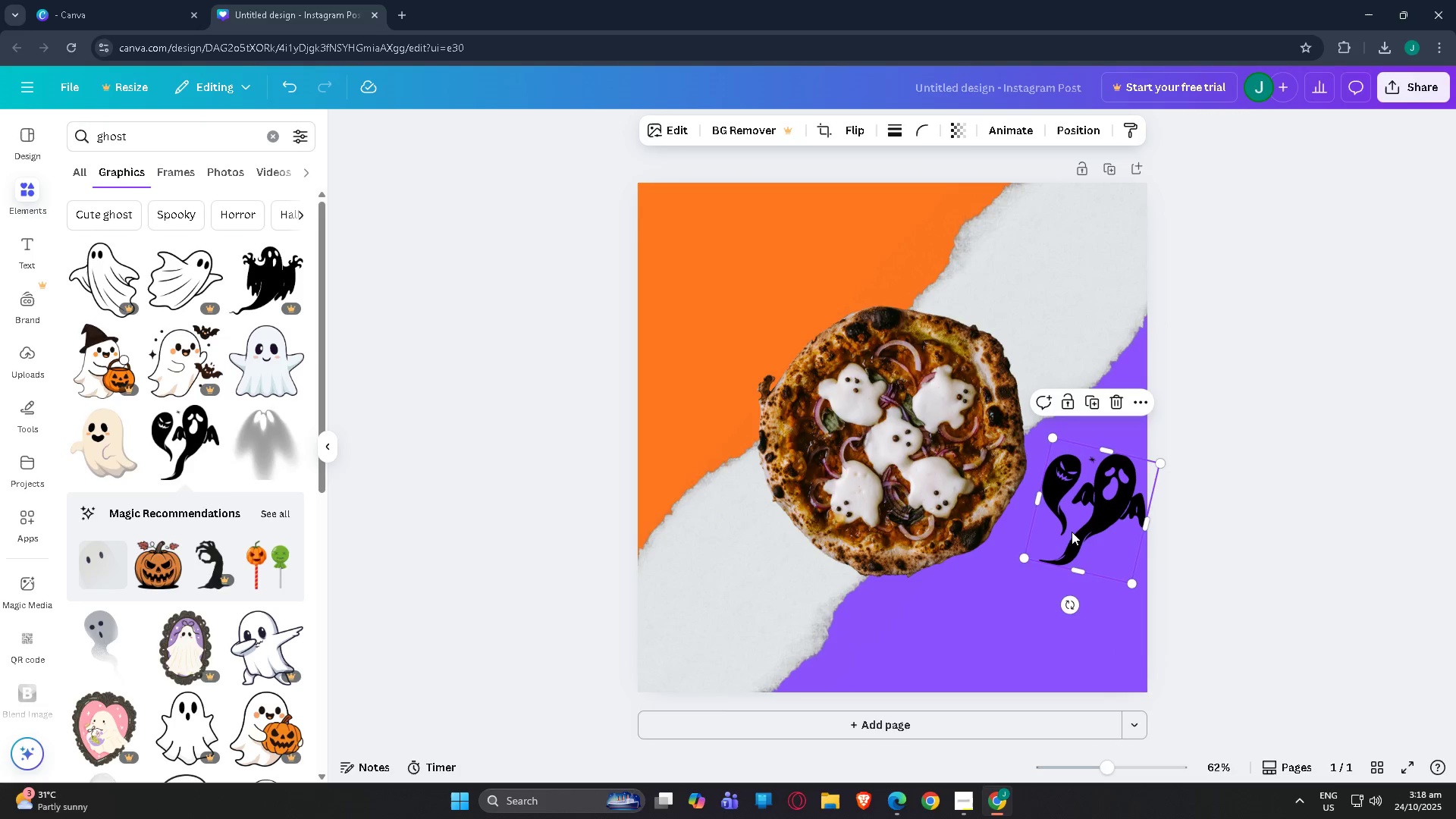 
left_click_drag(start_coordinate=[1072, 532], to_coordinate=[1060, 530])
 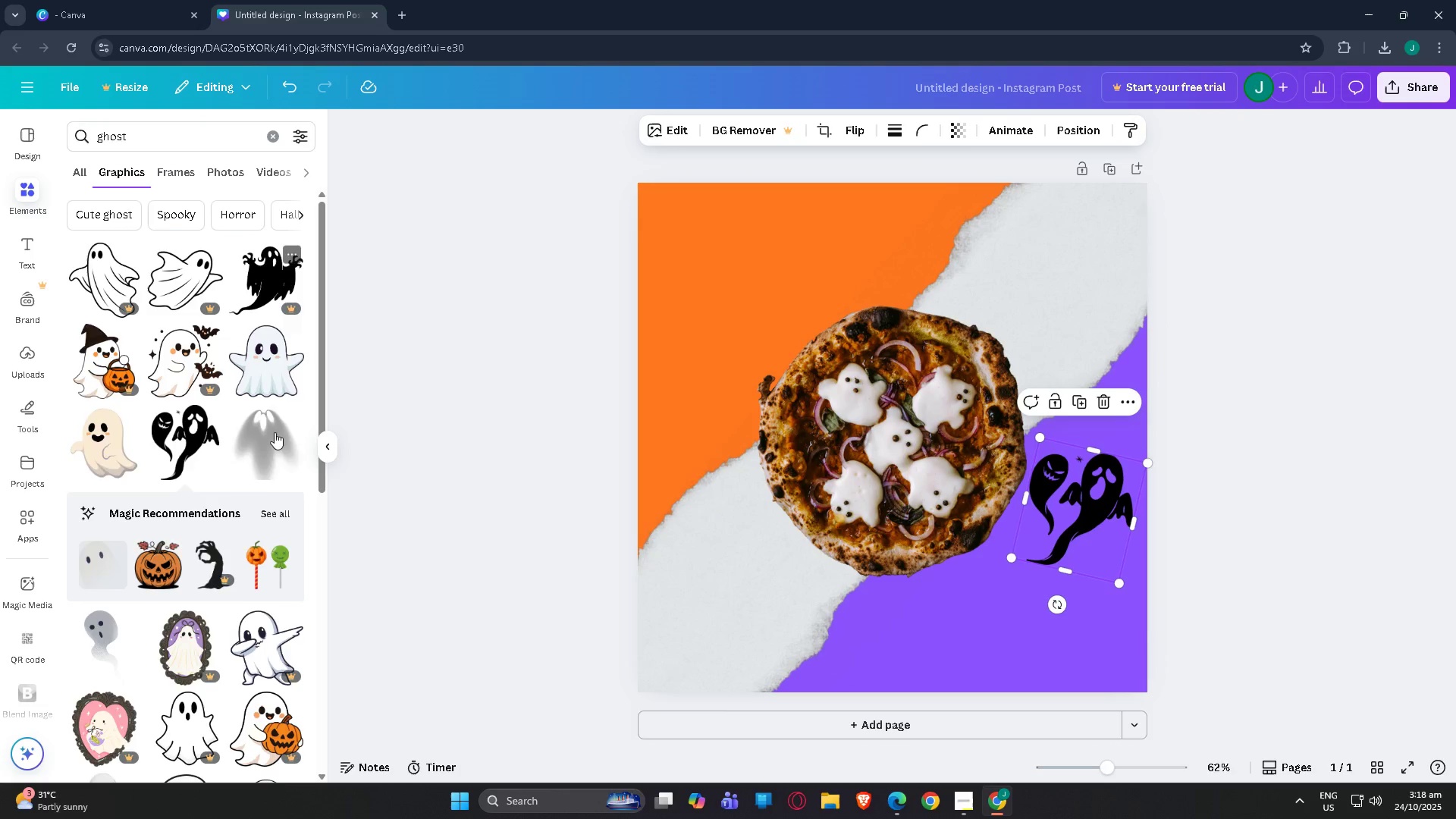 
scroll: coordinate [179, 475], scroll_direction: down, amount: 12.0
 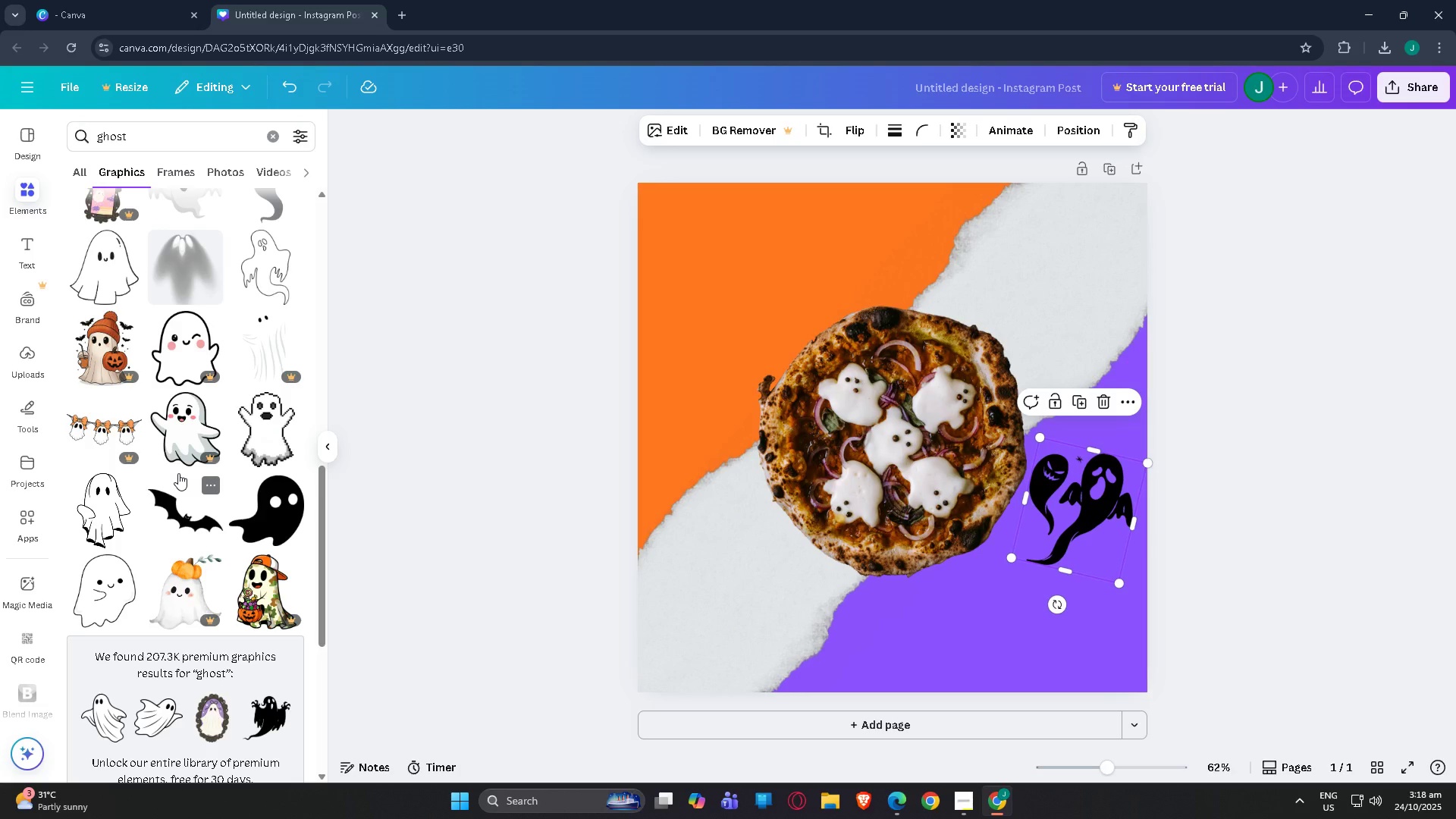 
scroll: coordinate [141, 358], scroll_direction: down, amount: 14.0
 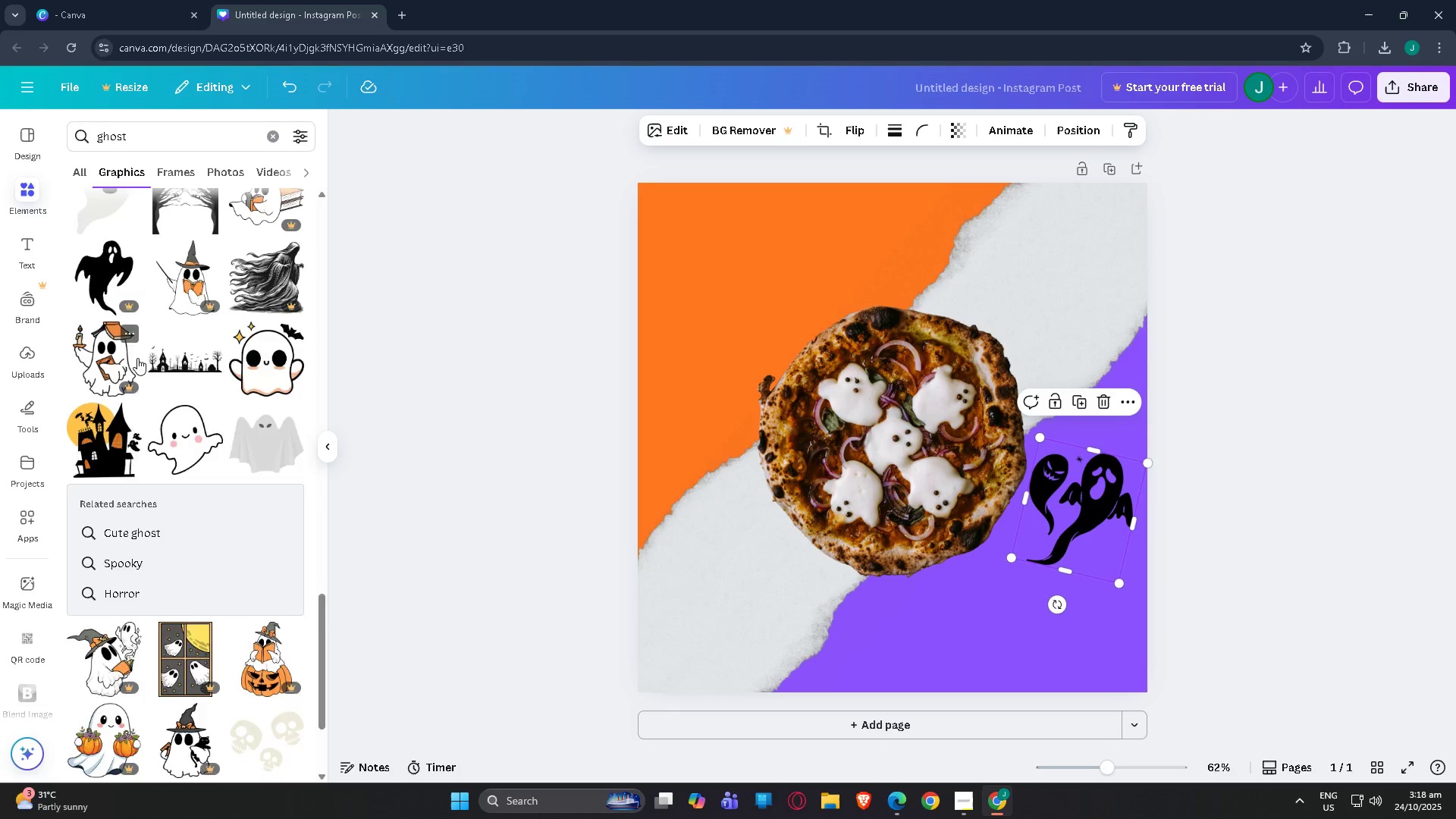 
scroll: coordinate [190, 491], scroll_direction: down, amount: 18.0
 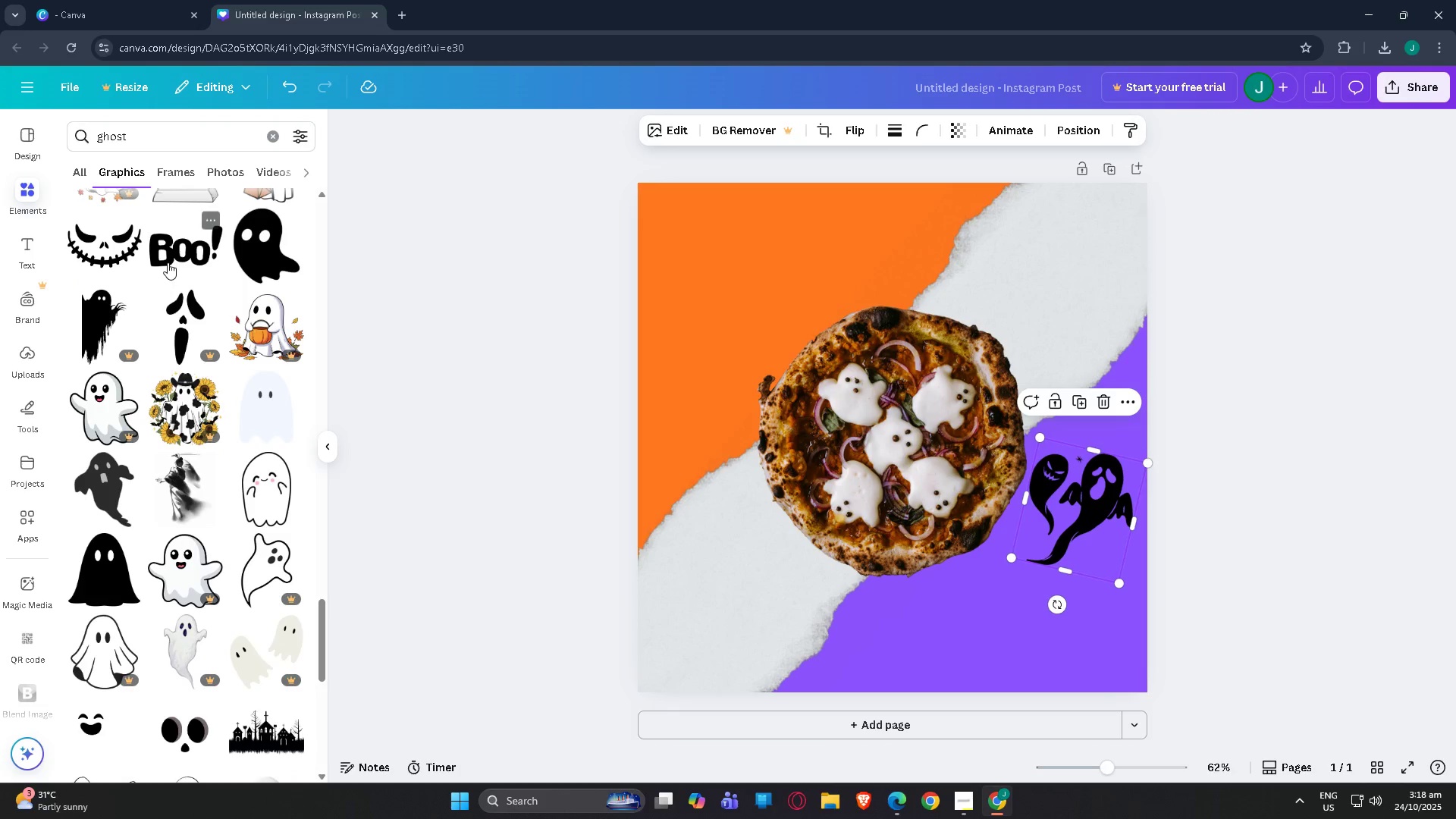 
left_click([168, 262])
 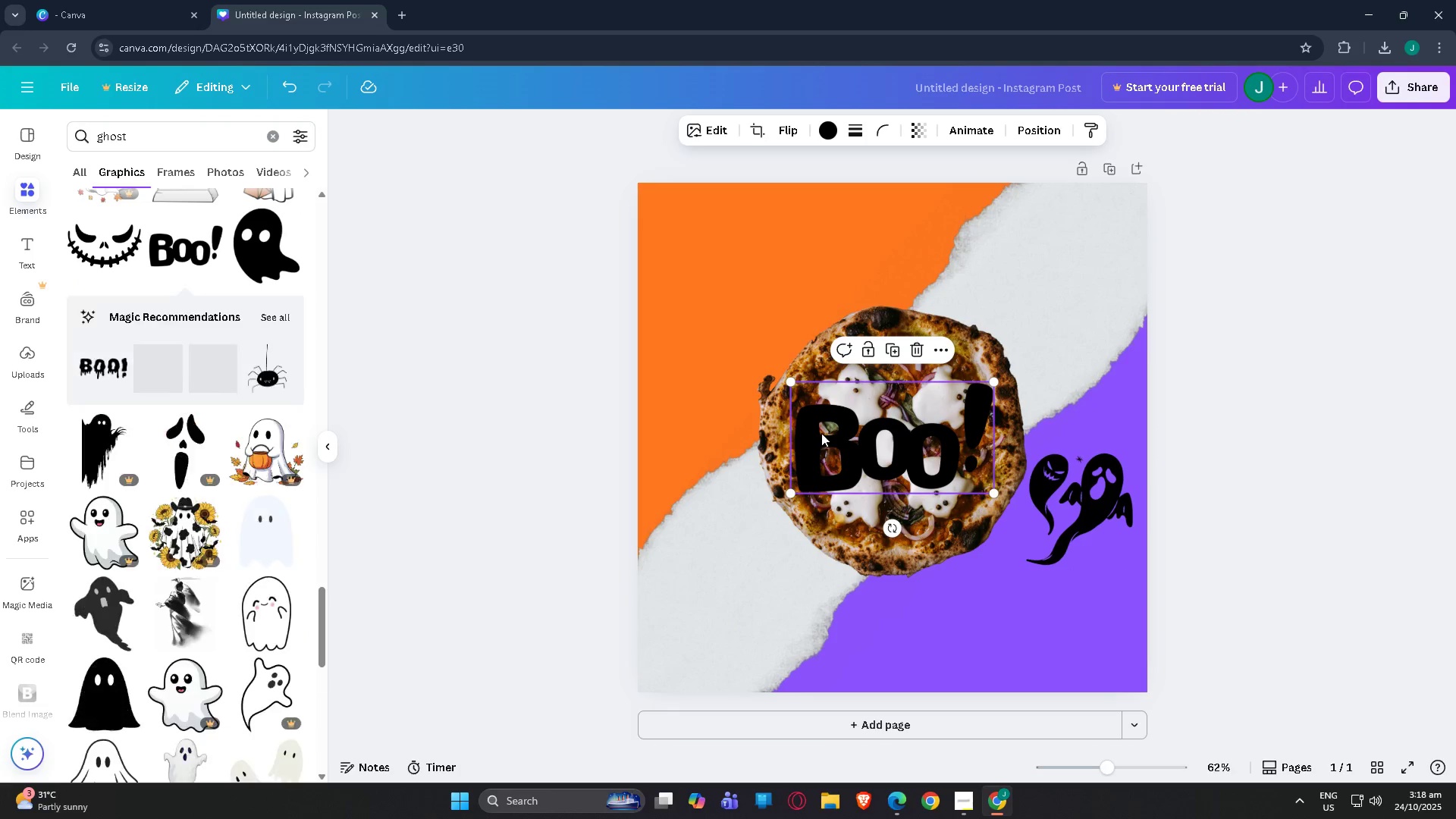 
left_click_drag(start_coordinate=[833, 447], to_coordinate=[708, 257])
 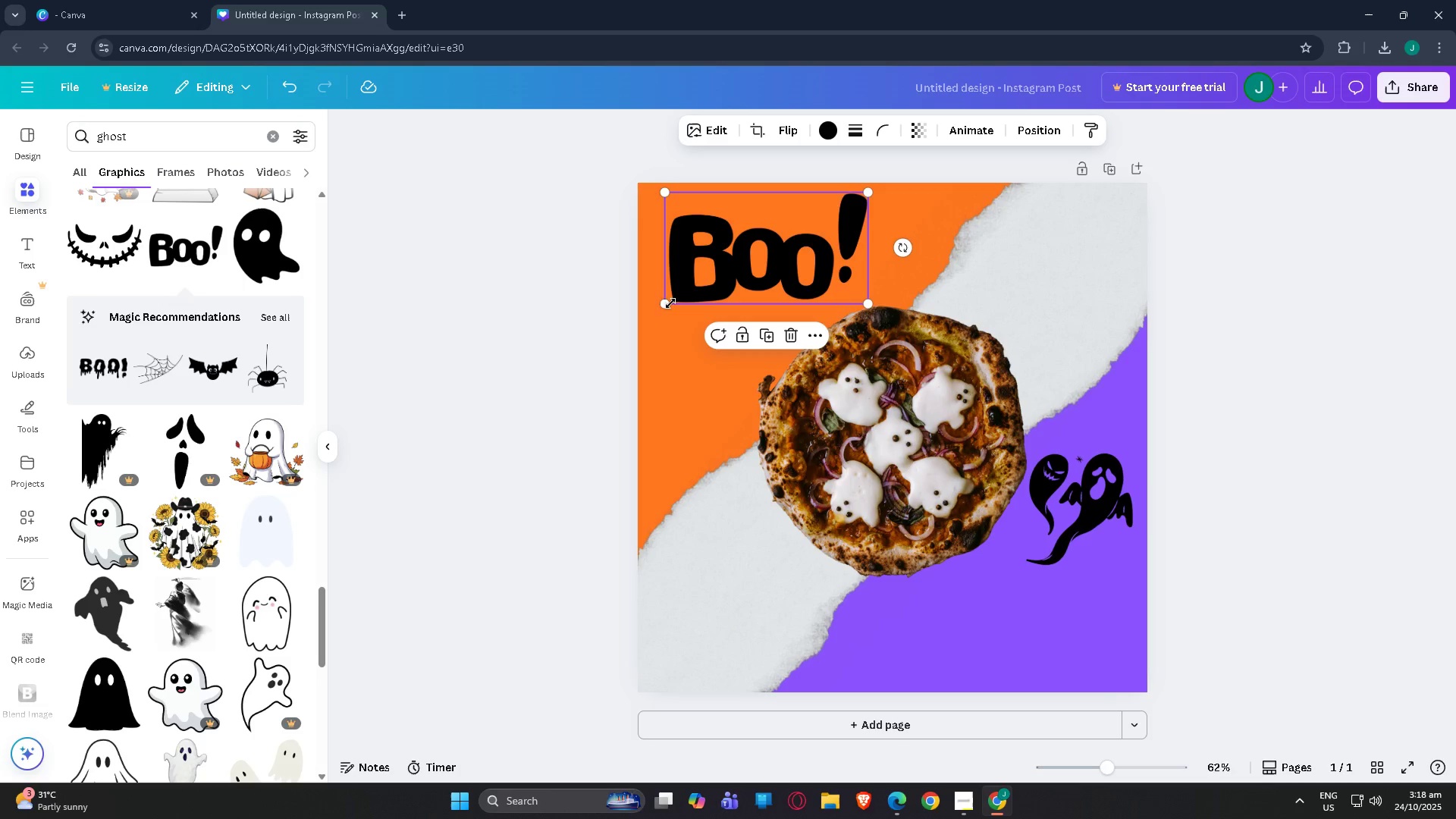 
left_click_drag(start_coordinate=[670, 303], to_coordinate=[777, 214])
 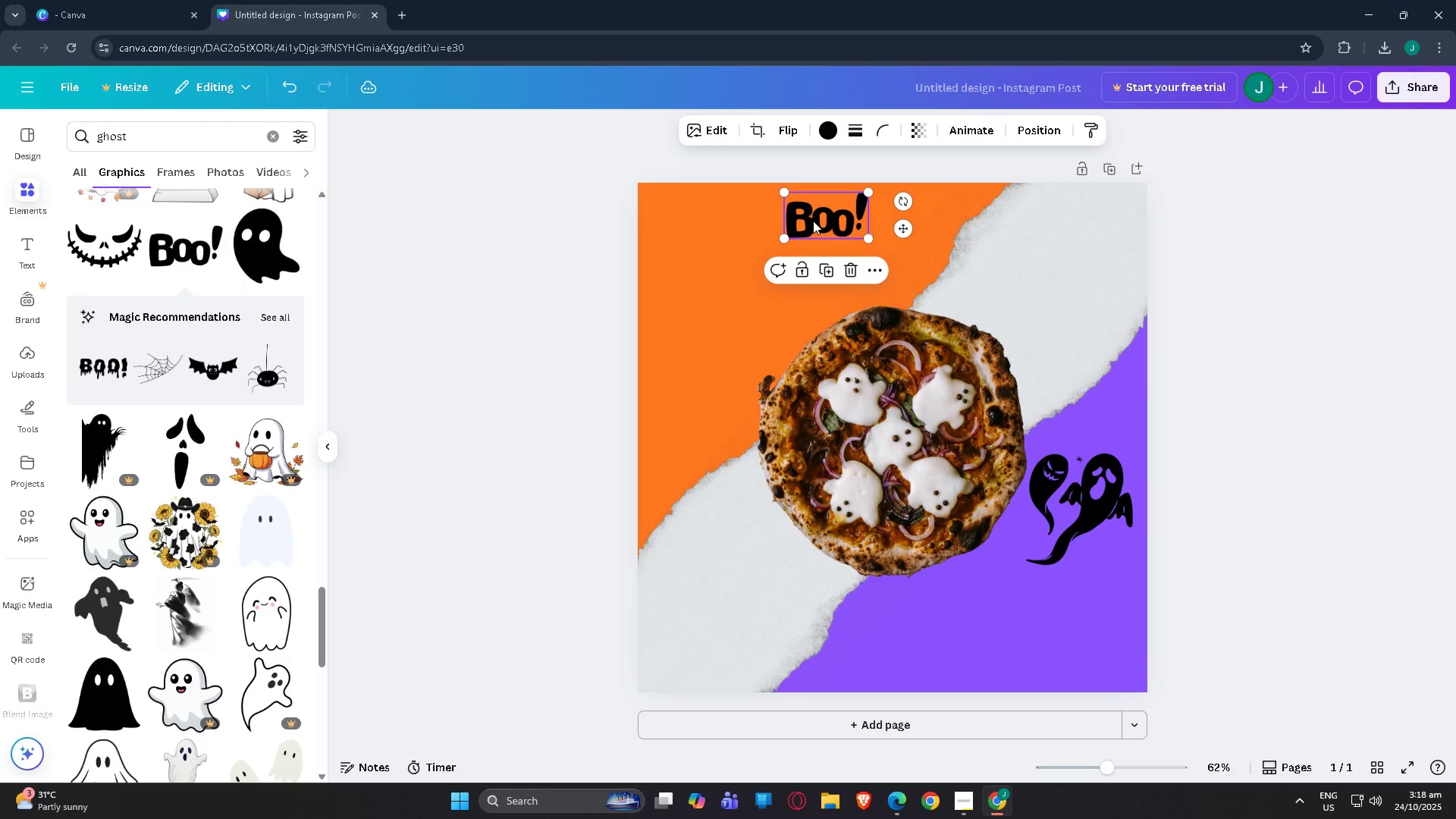 
left_click_drag(start_coordinate=[813, 221], to_coordinate=[714, 265])
 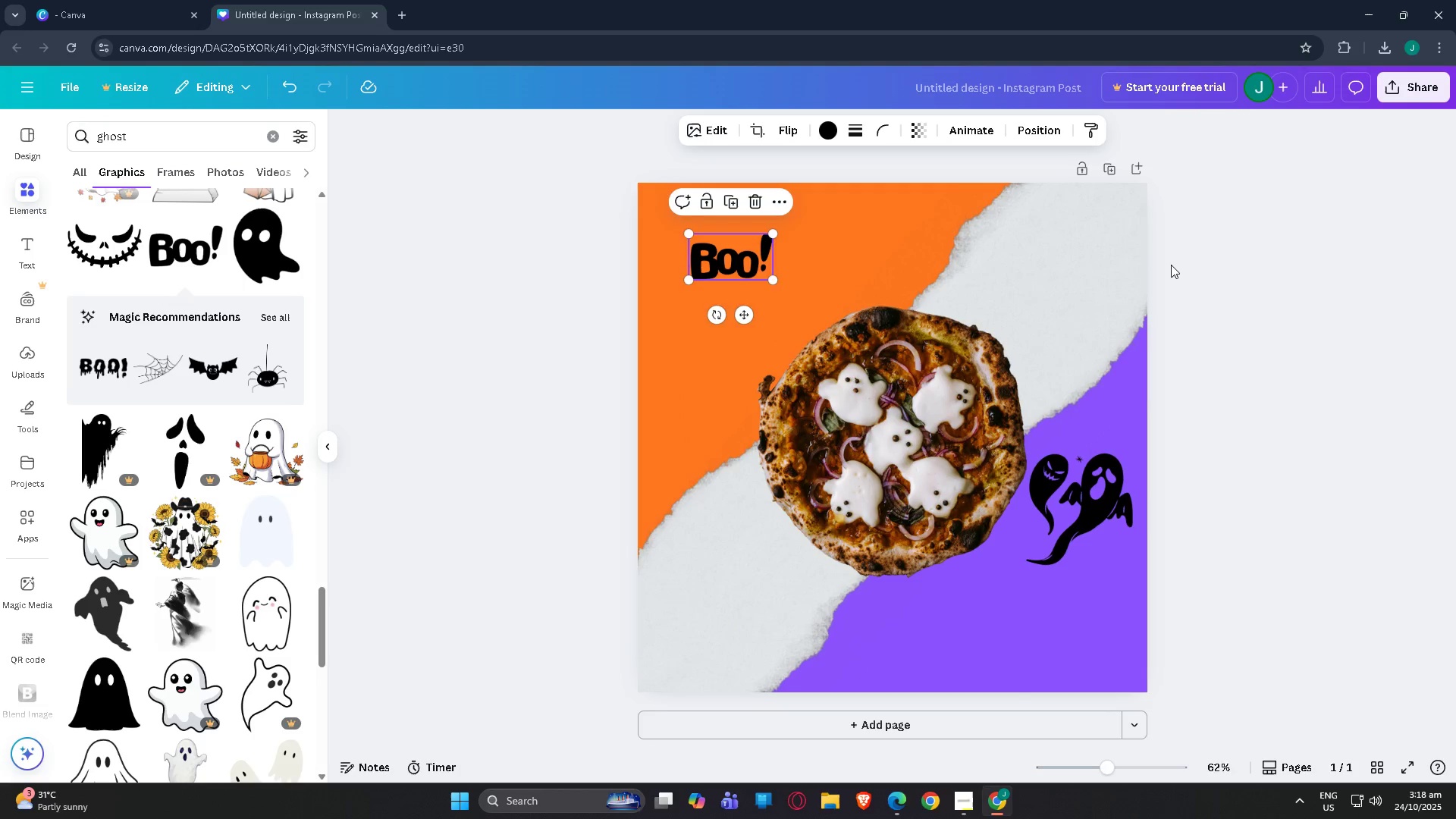 
left_click([1171, 265])
 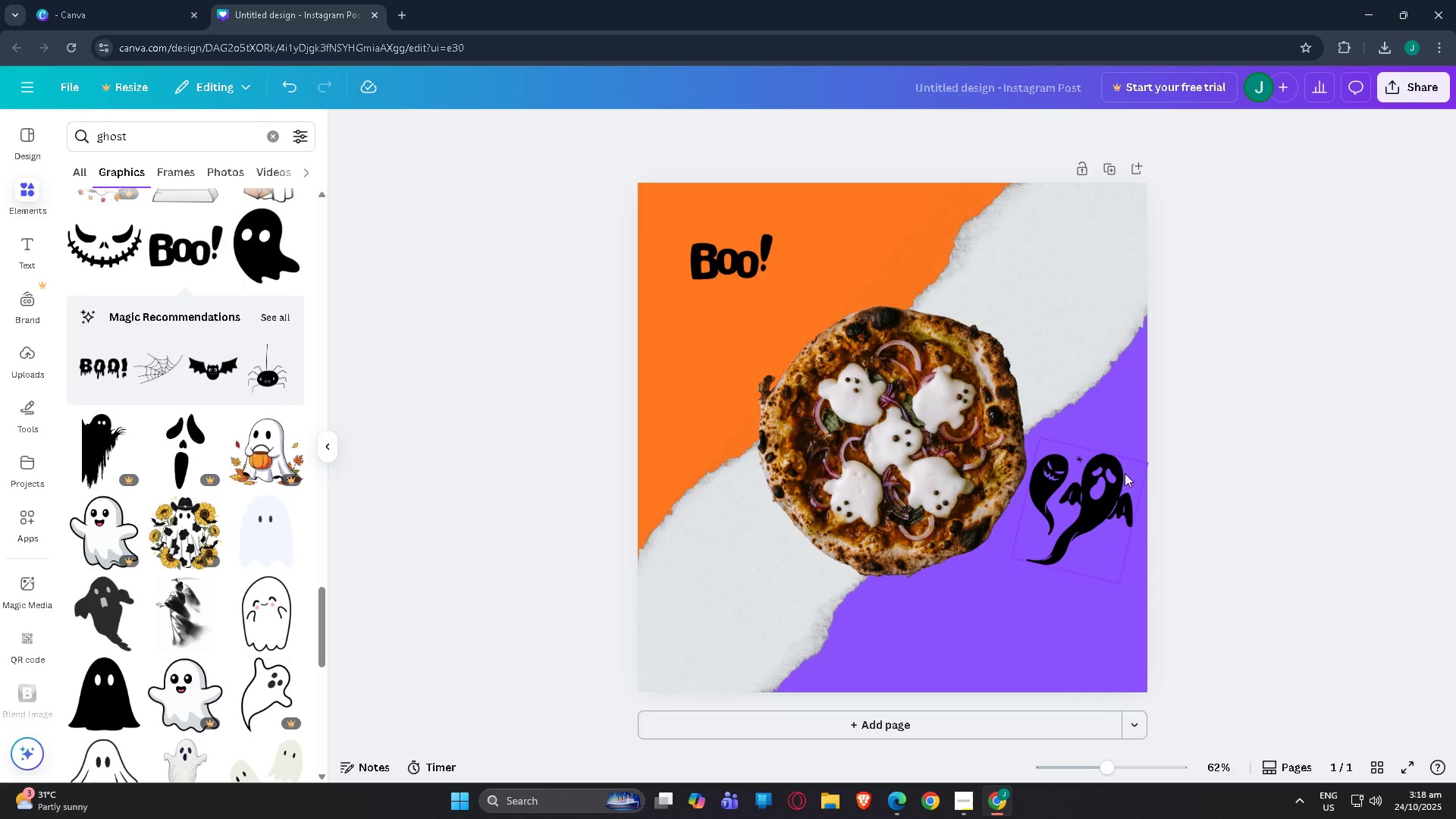 
left_click_drag(start_coordinate=[1110, 479], to_coordinate=[1102, 542])
 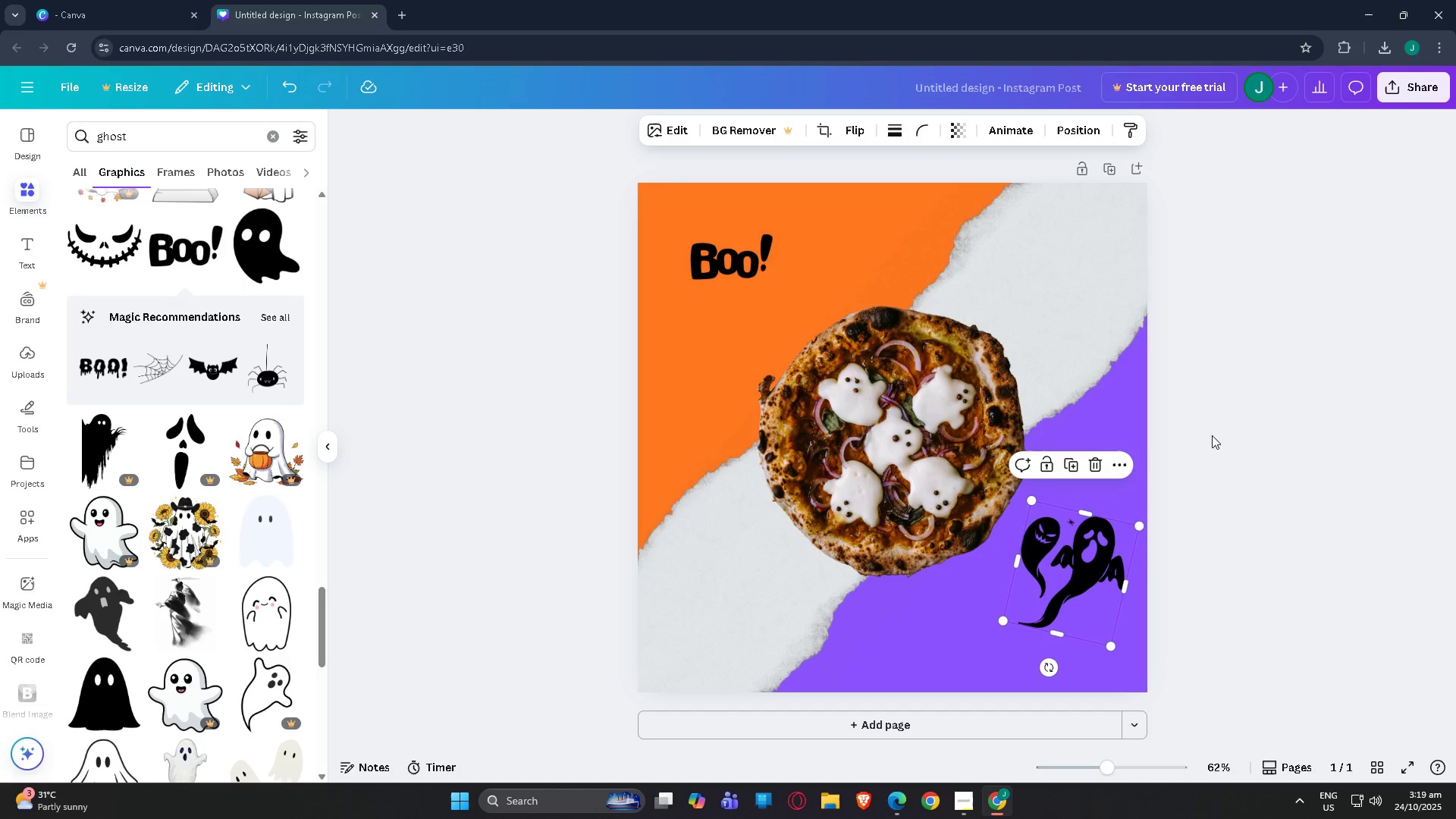 
left_click([1228, 431])
 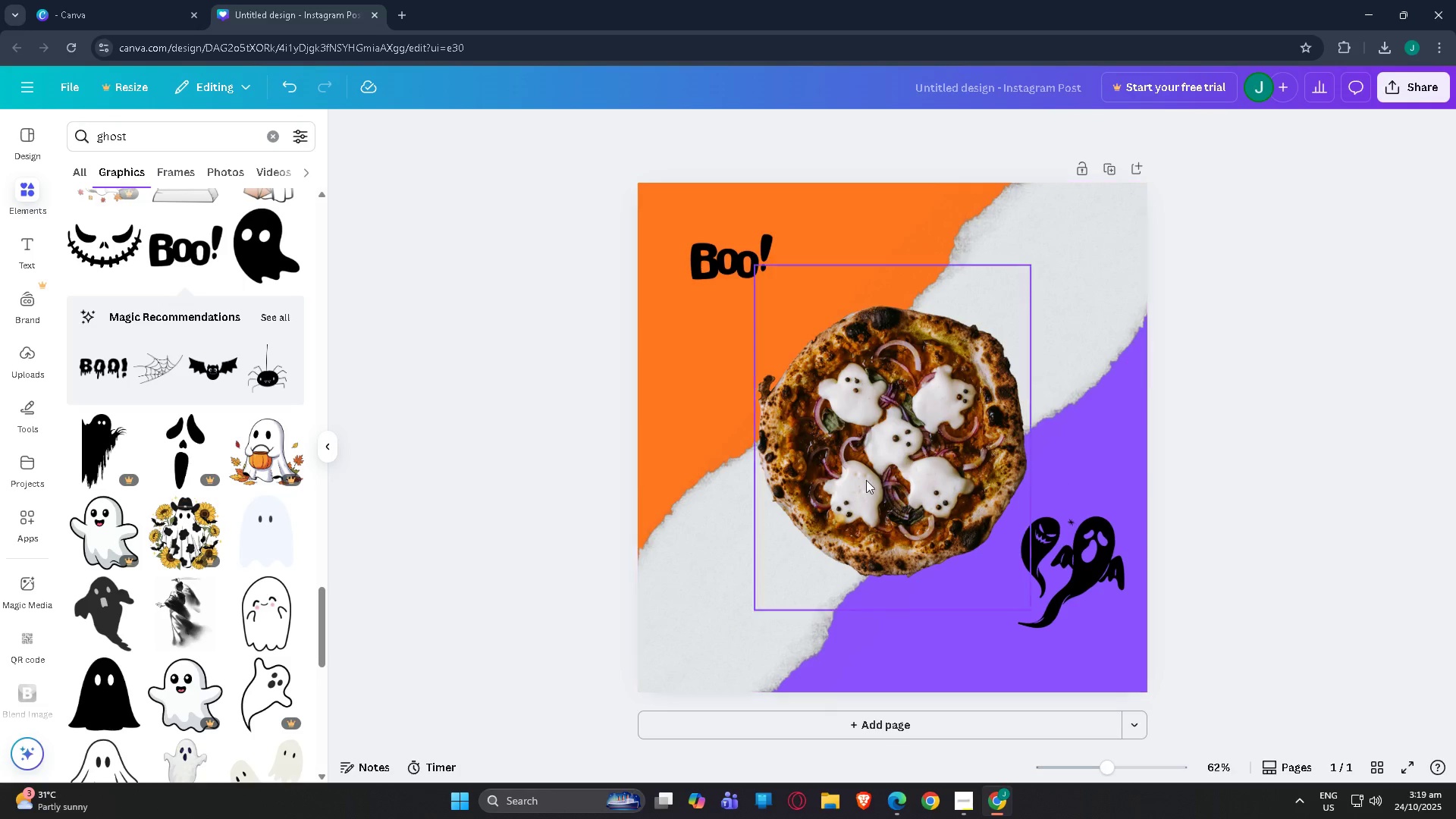 
scroll: coordinate [104, 406], scroll_direction: down, amount: 10.0
 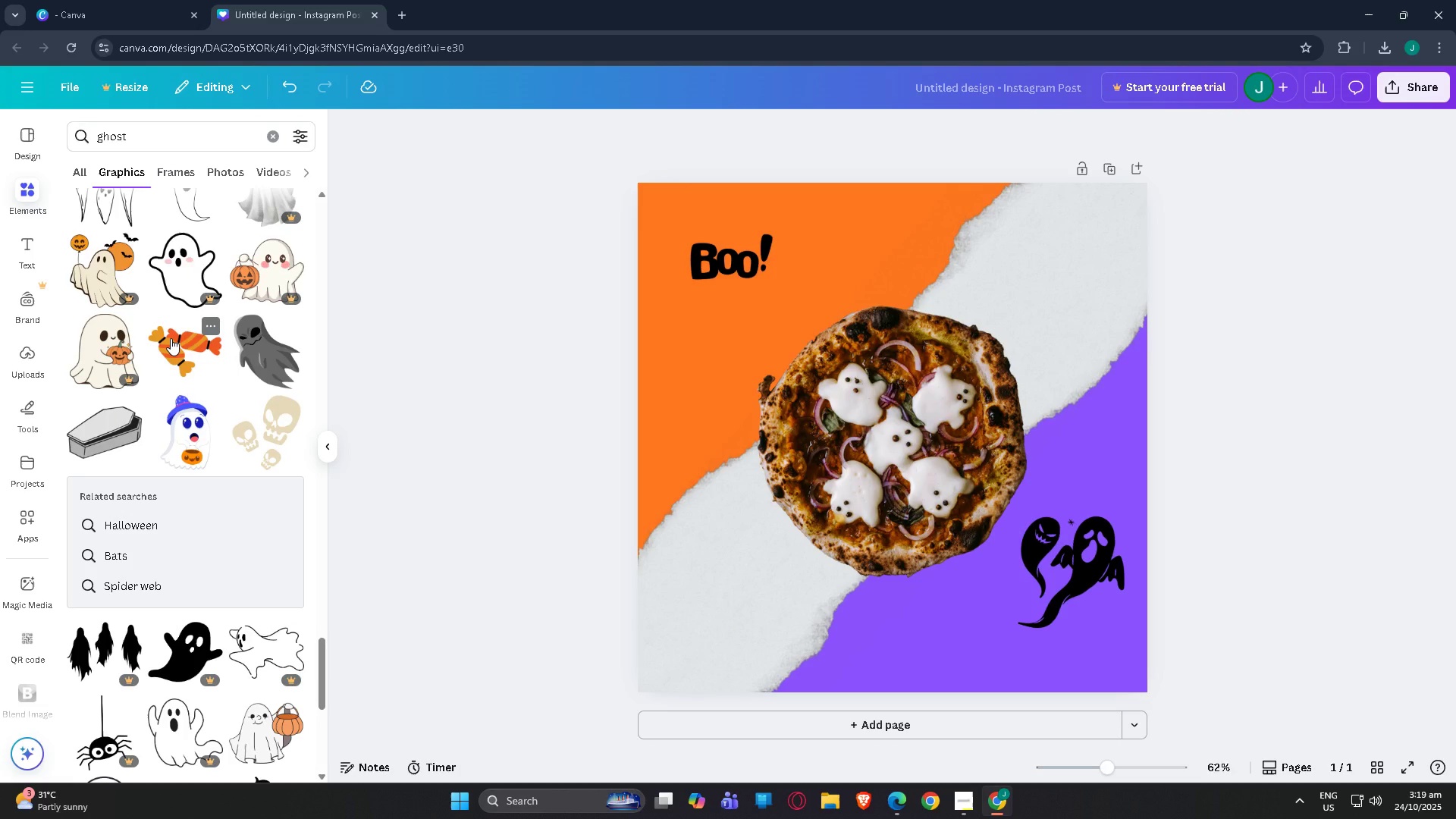 
left_click([171, 338])
 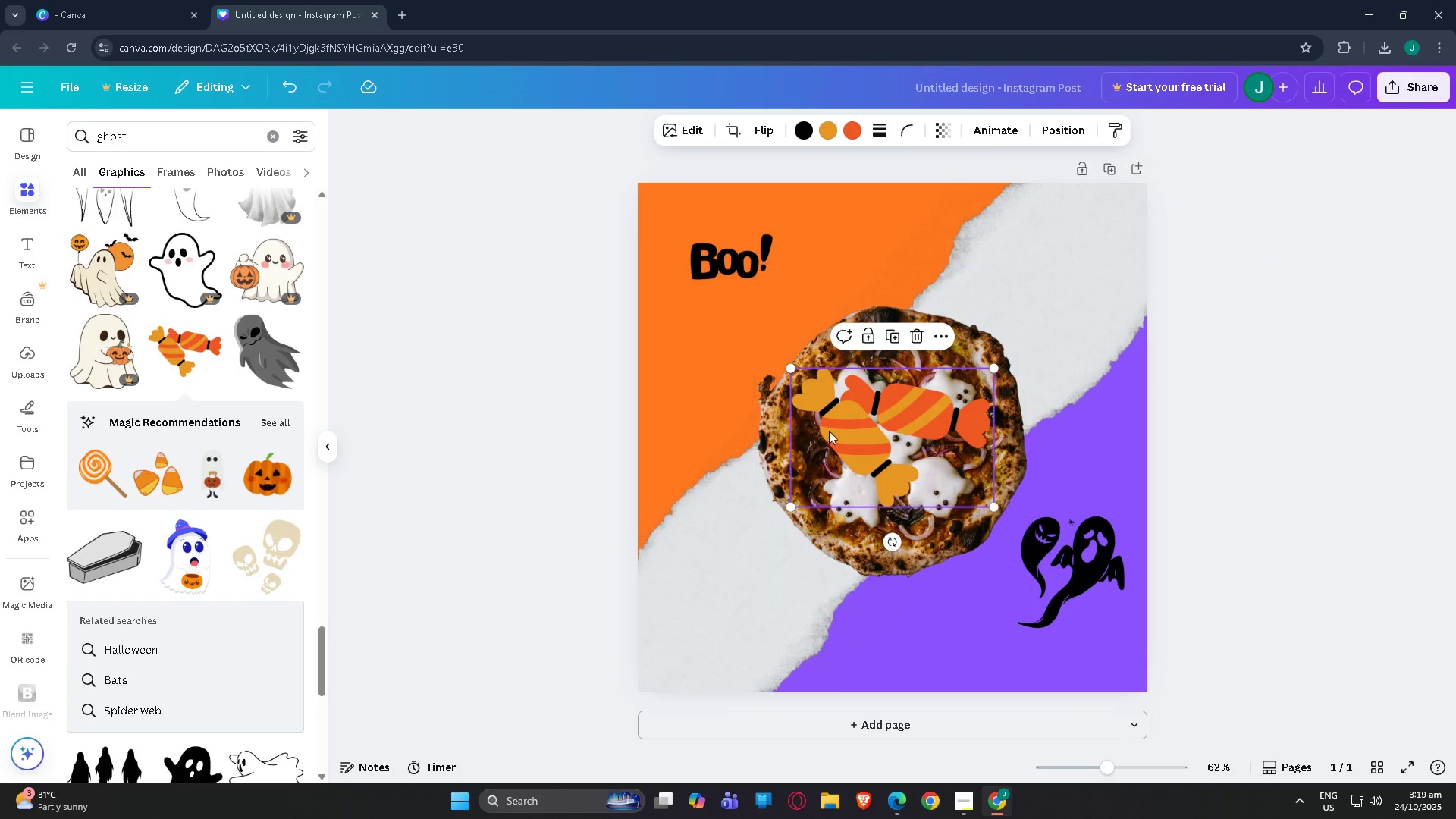 
left_click_drag(start_coordinate=[846, 423], to_coordinate=[730, 575])
 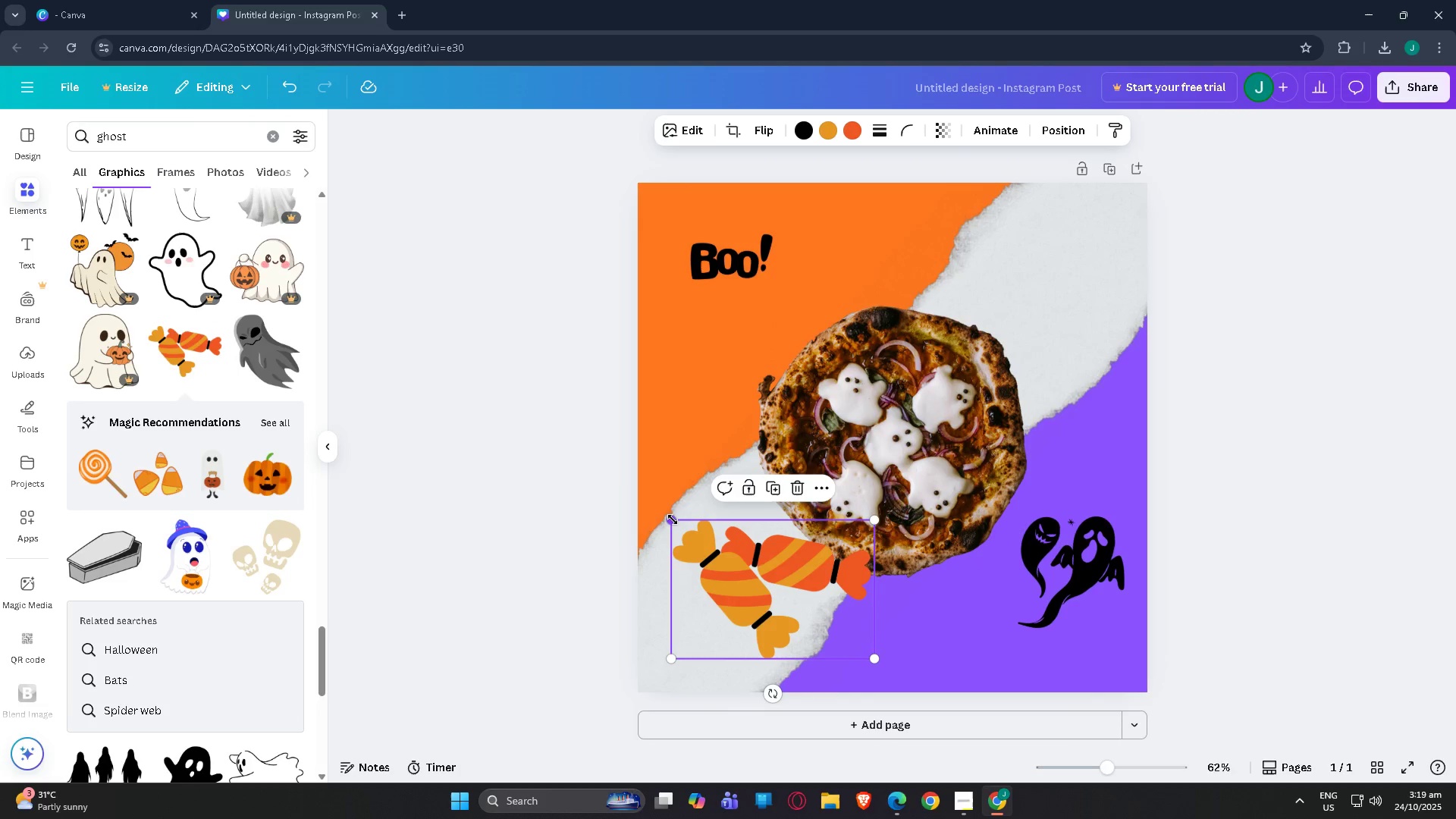 
left_click_drag(start_coordinate=[673, 519], to_coordinate=[825, 582])
 